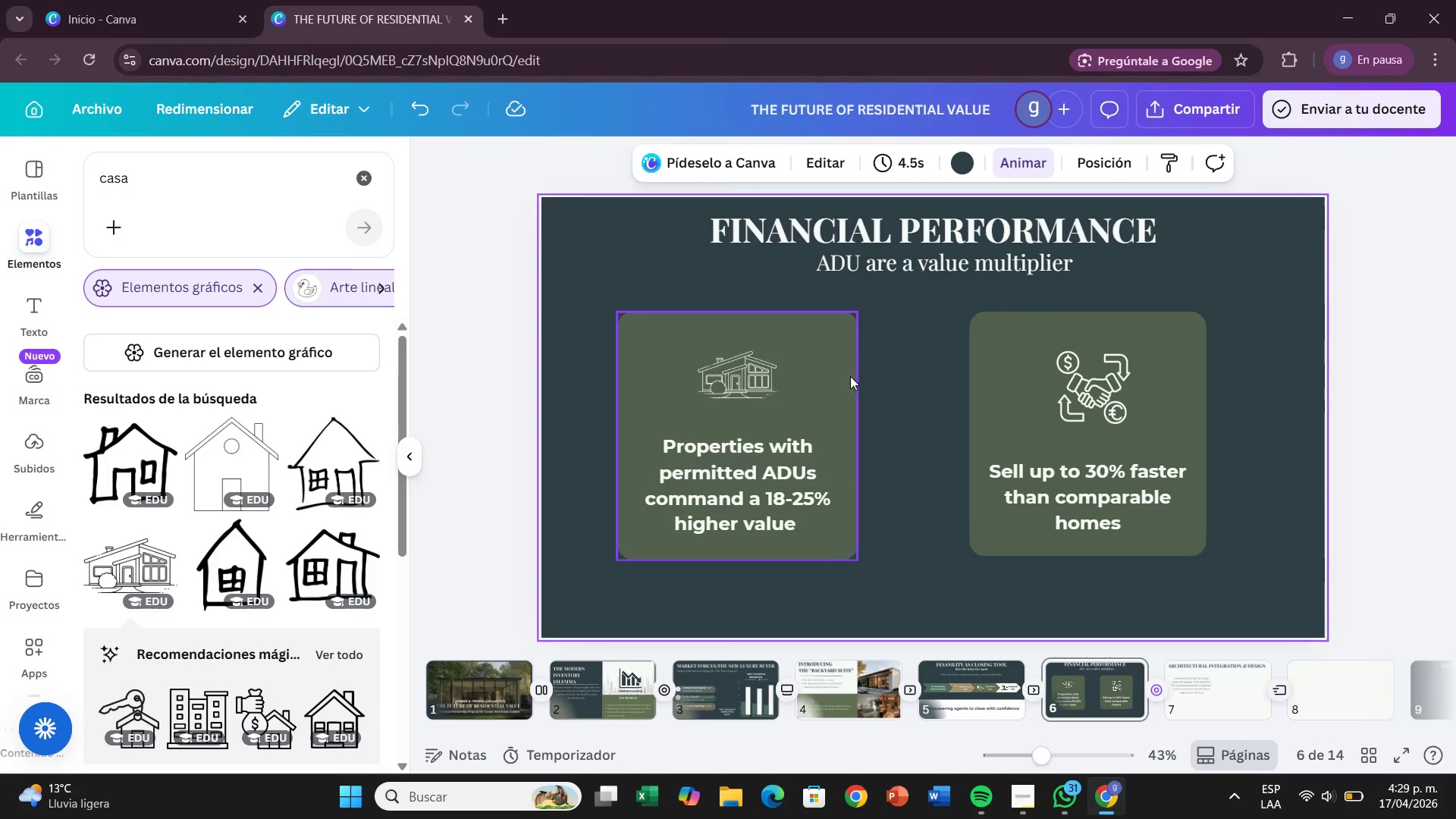 
left_click([846, 377])
 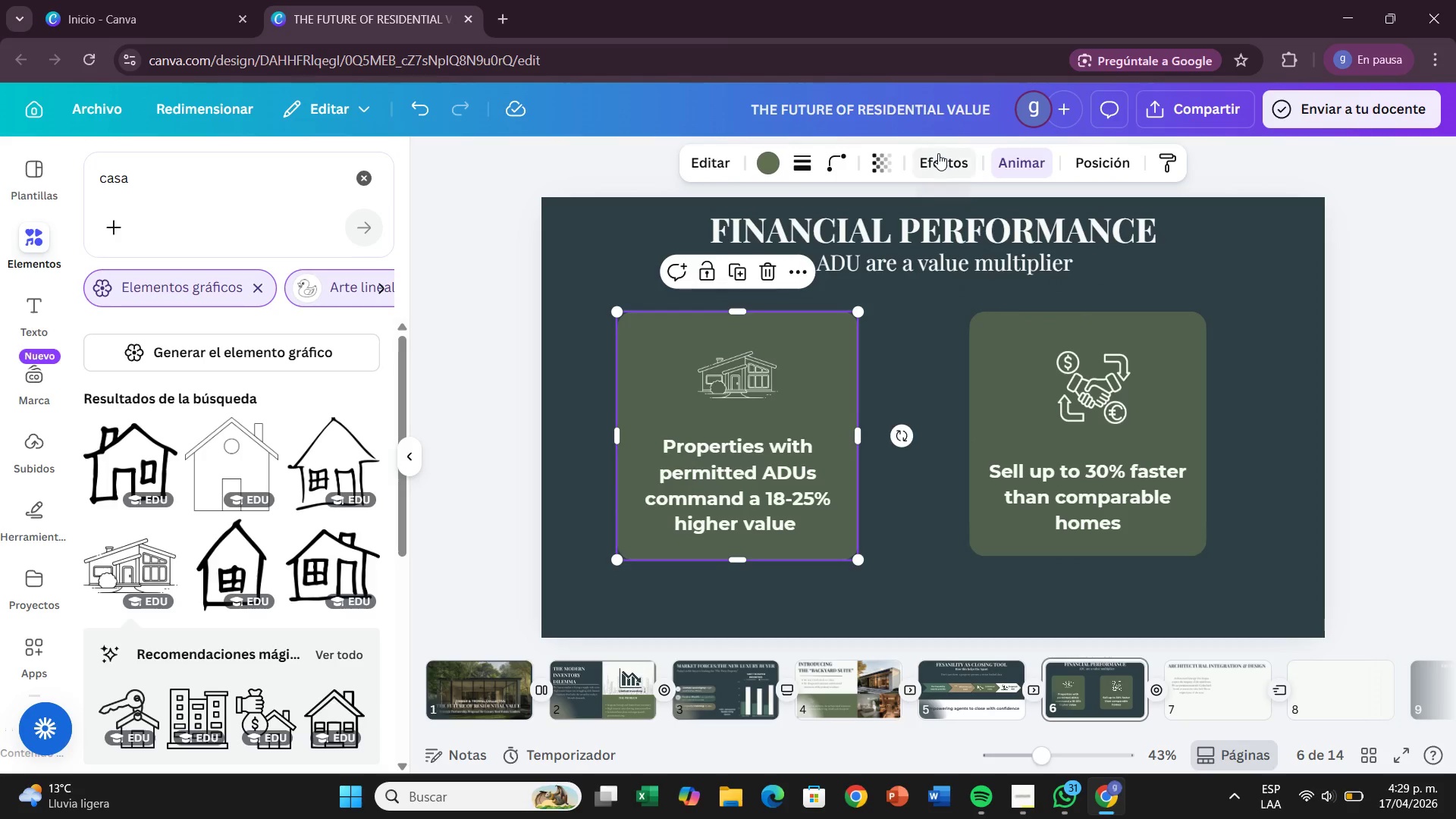 
left_click([938, 153])
 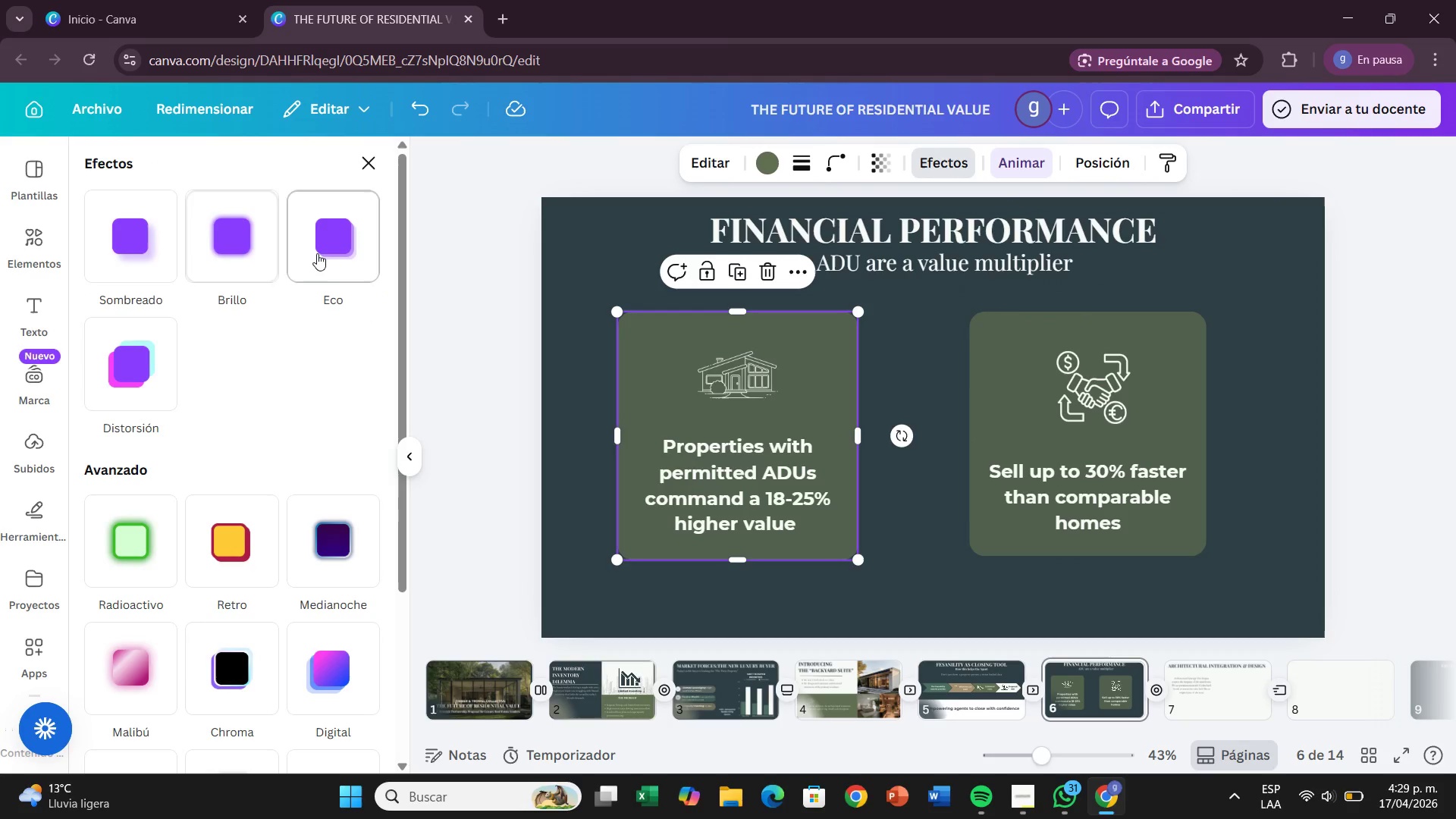 
left_click([127, 252])
 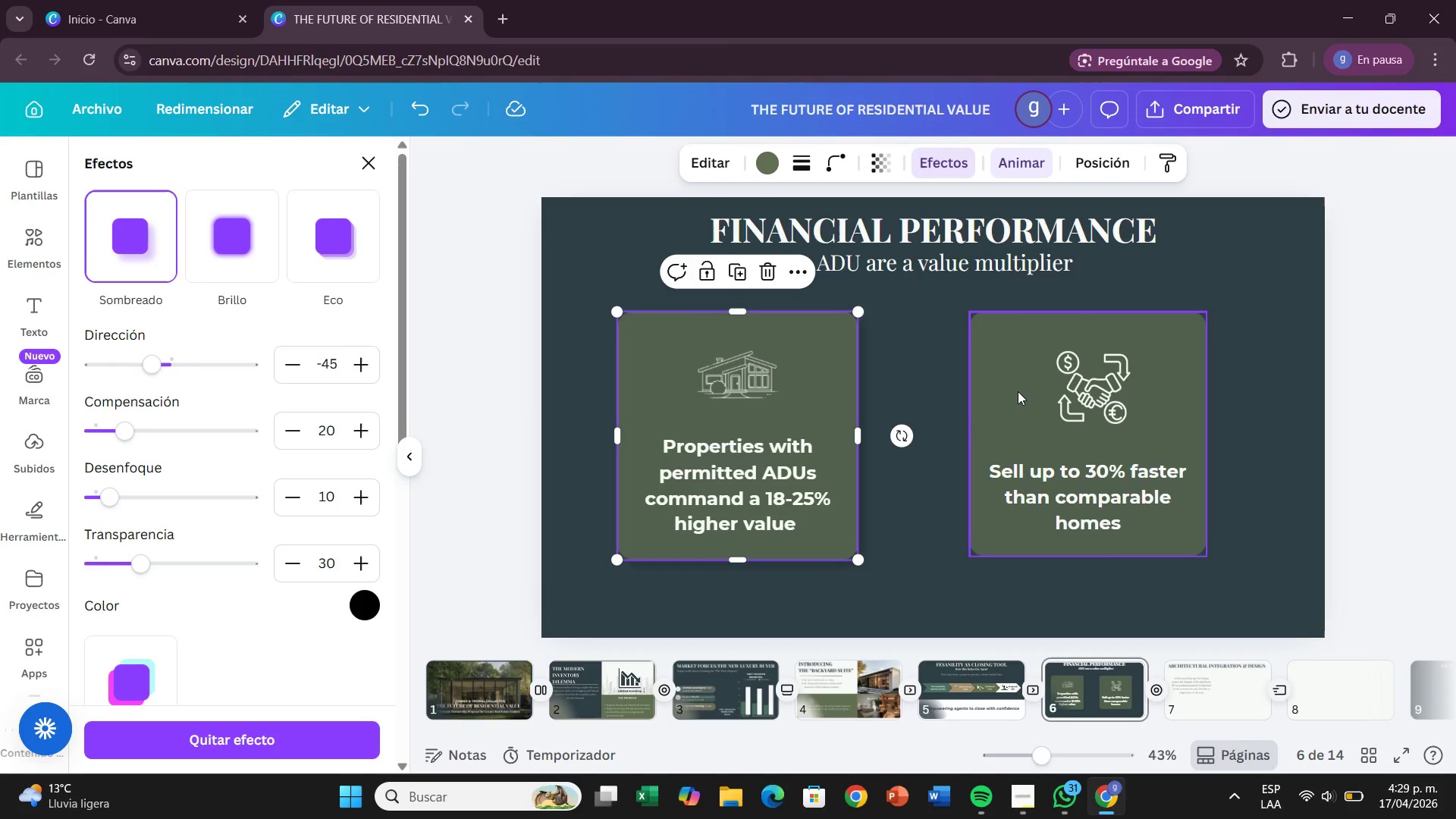 
left_click([1018, 392])
 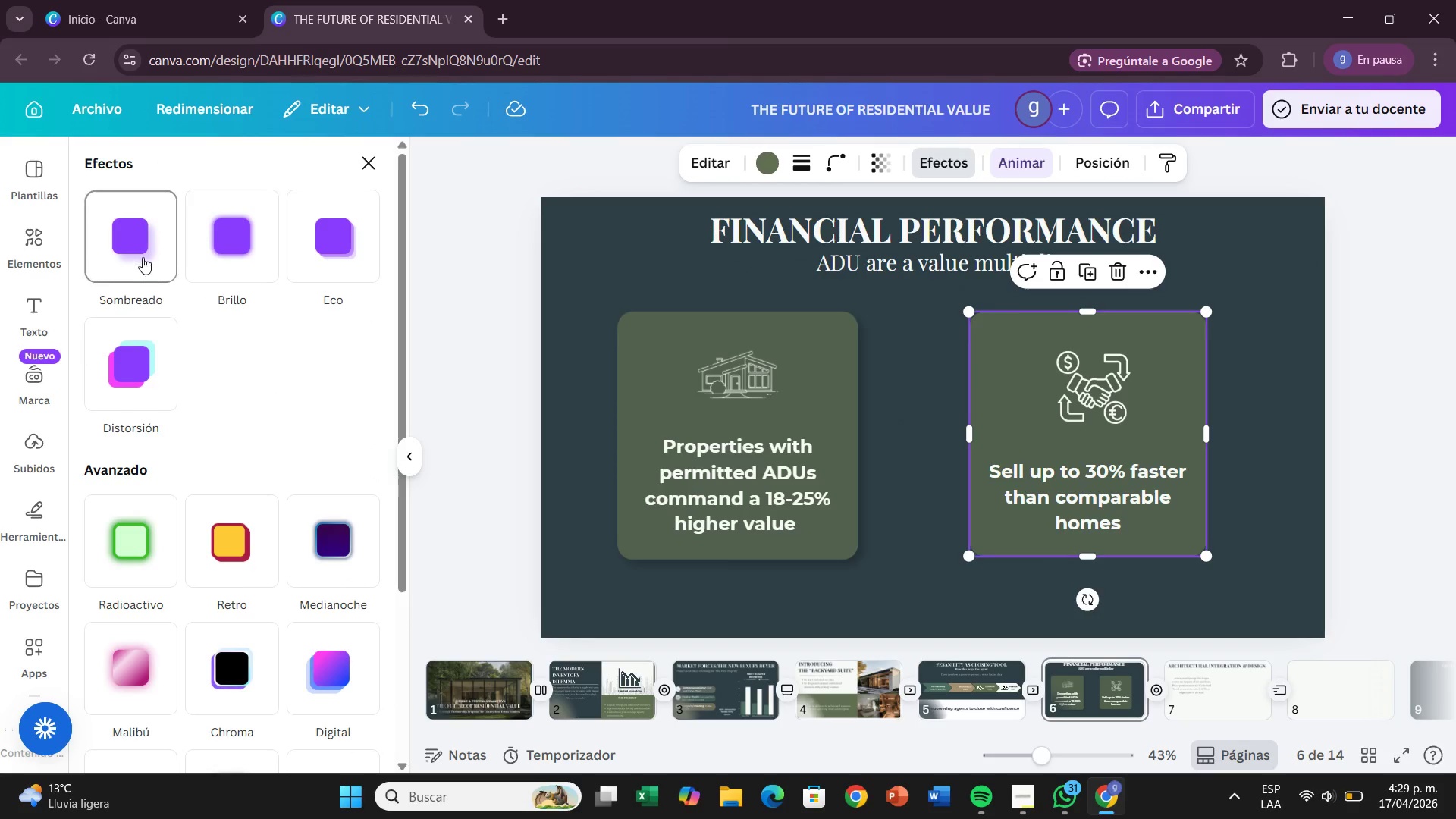 
left_click([143, 252])
 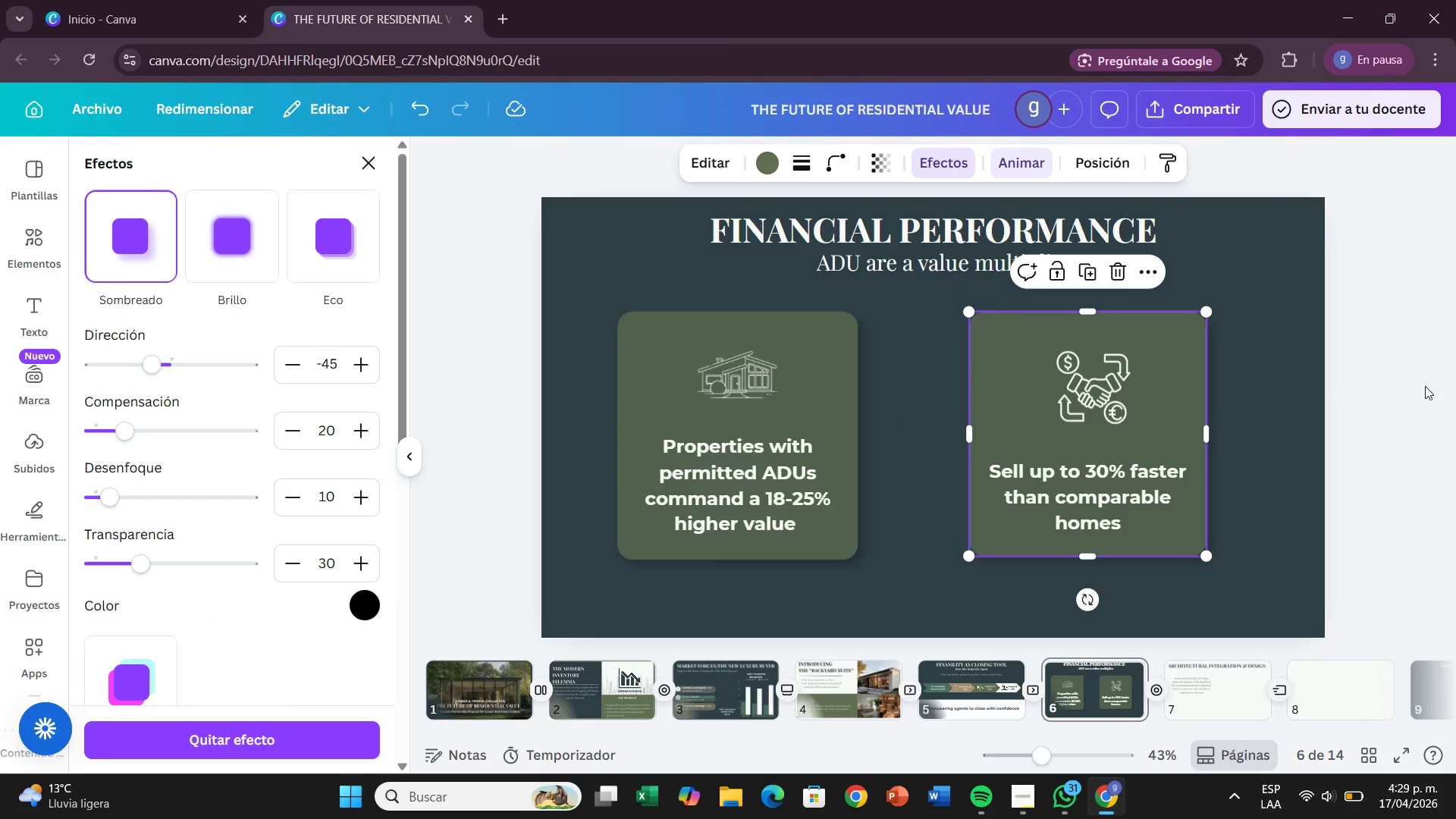 
left_click([1427, 386])
 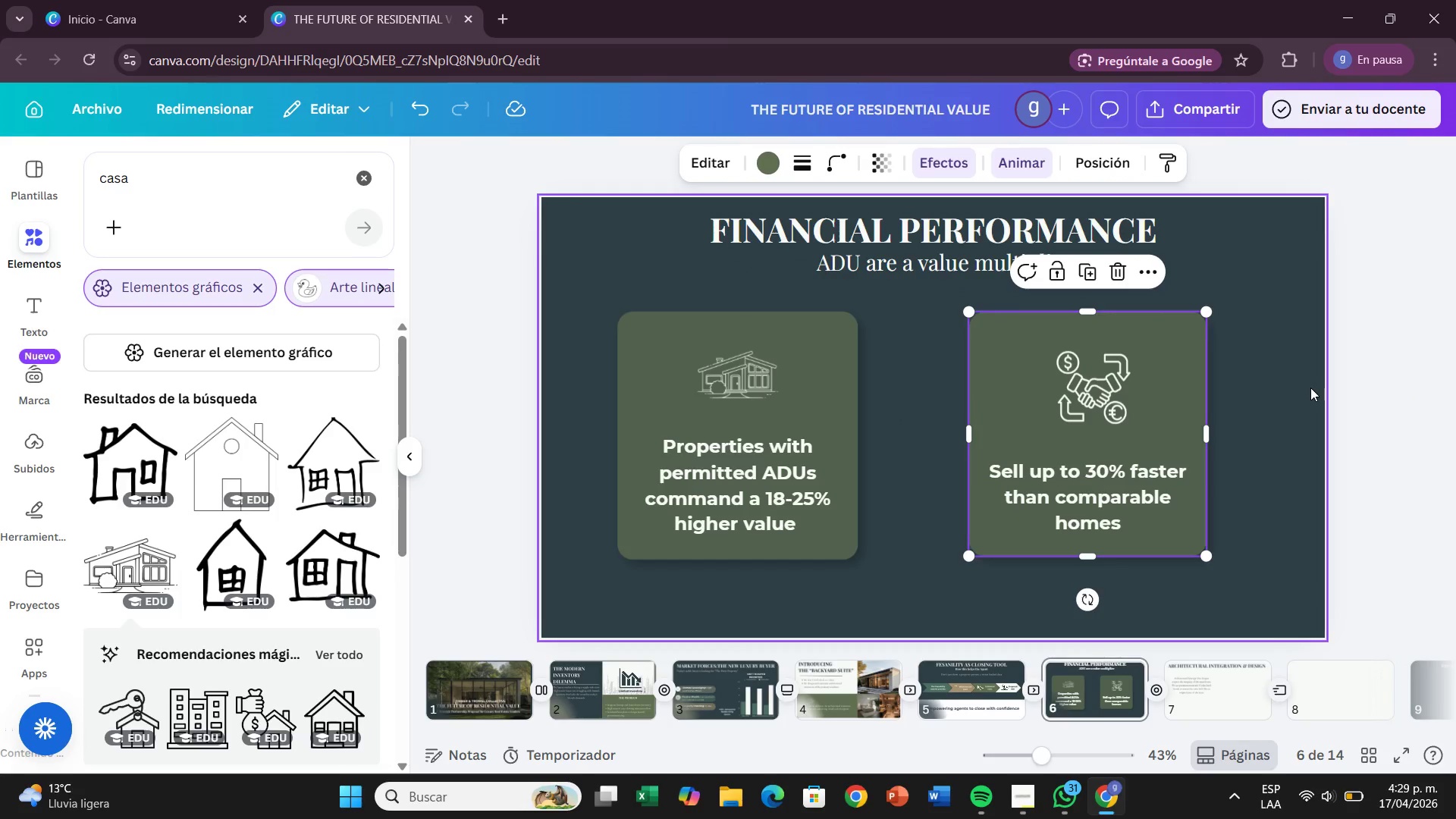 
left_click([1310, 388])
 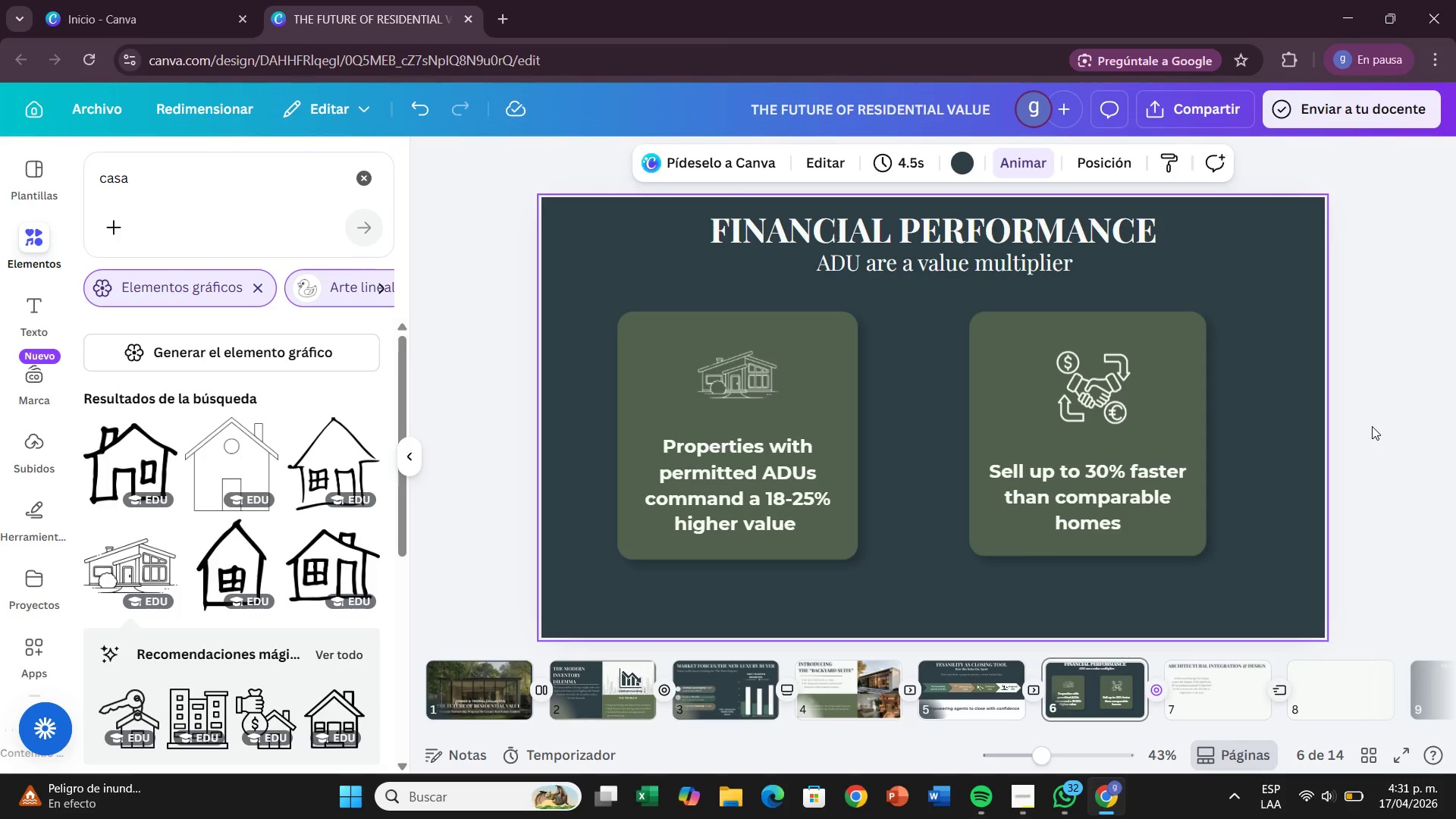 
wait(77.31)
 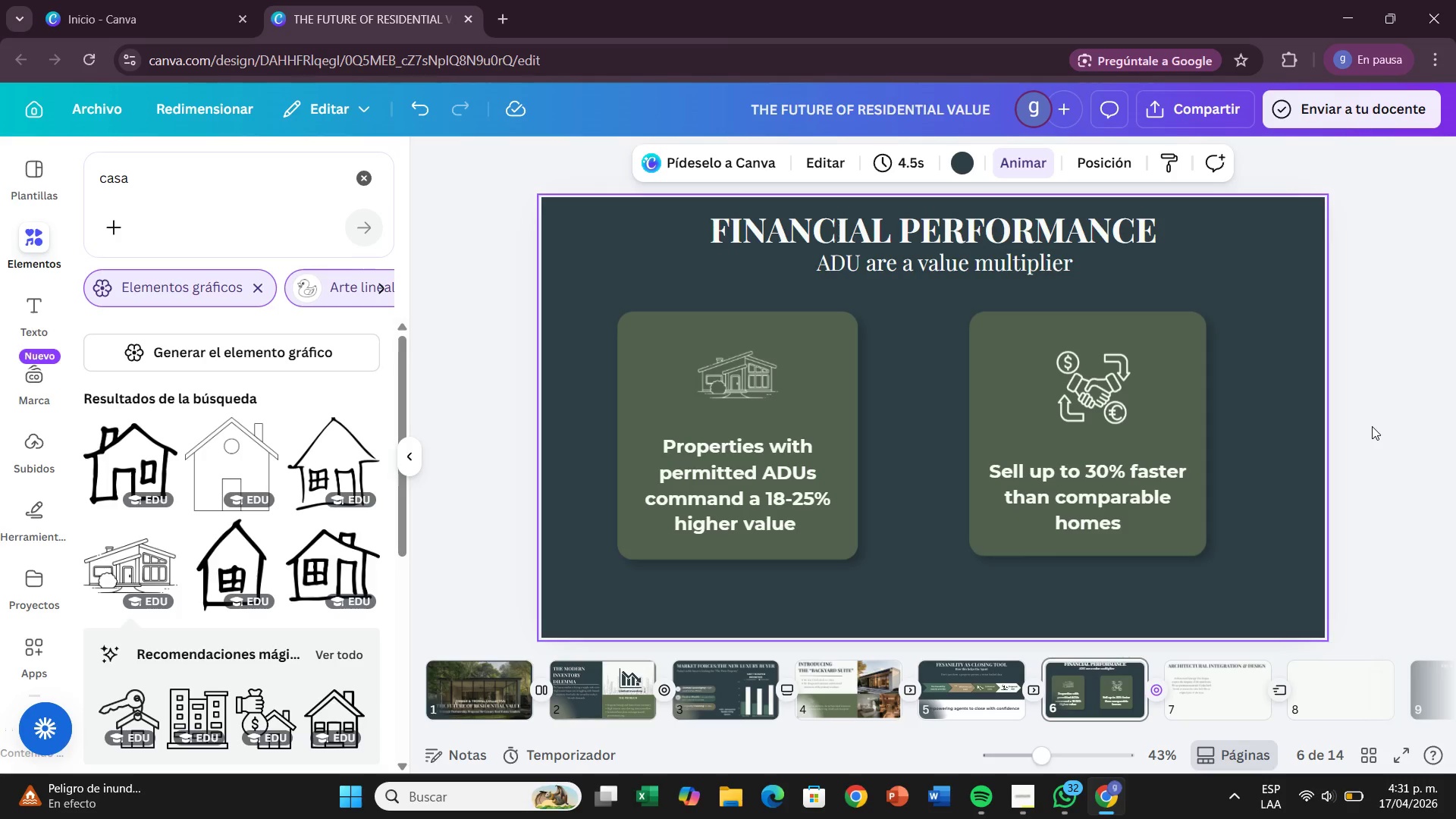 
left_click_drag(start_coordinate=[959, 237], to_coordinate=[834, 238])
 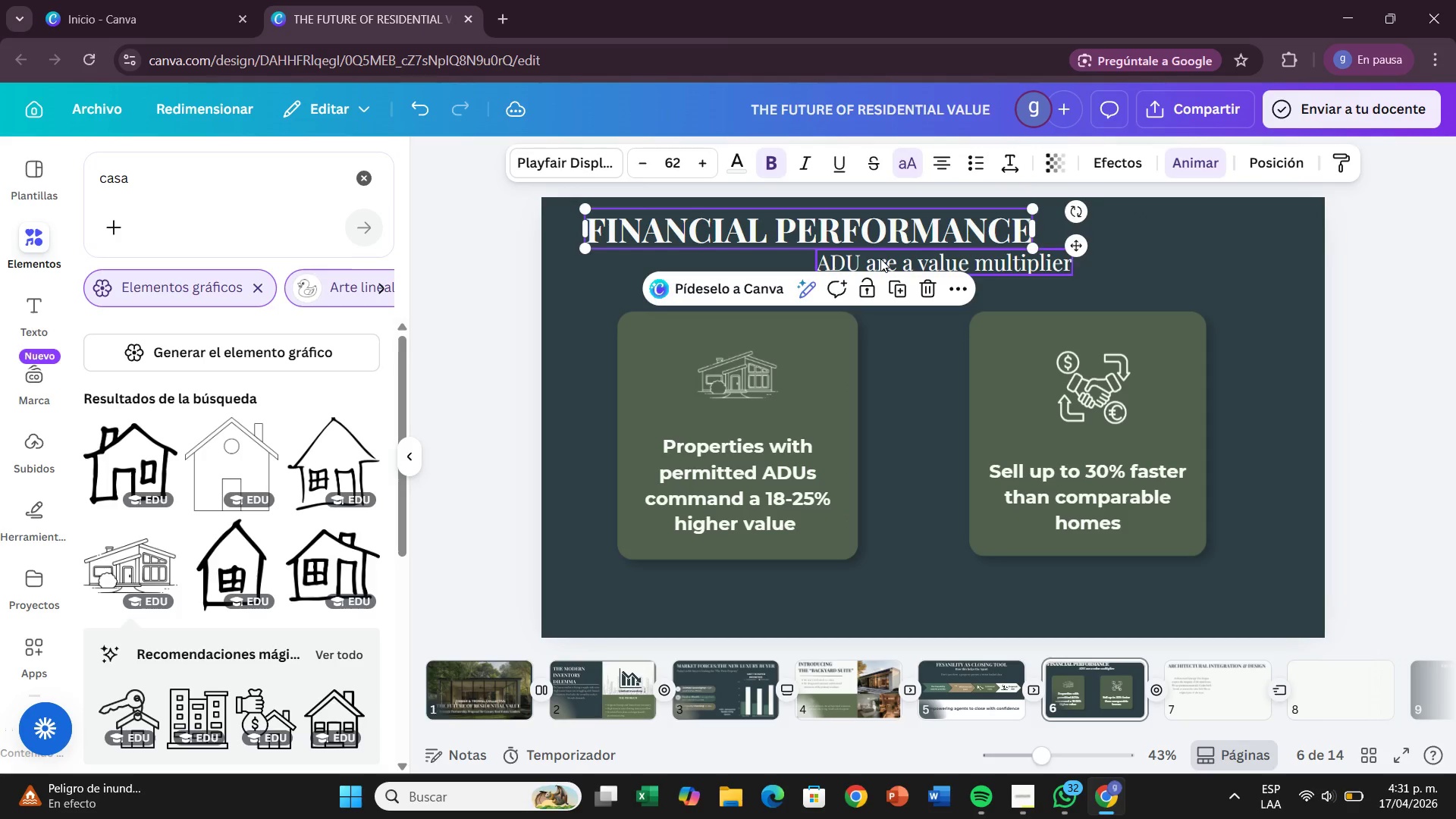 
left_click_drag(start_coordinate=[880, 259], to_coordinate=[736, 259])
 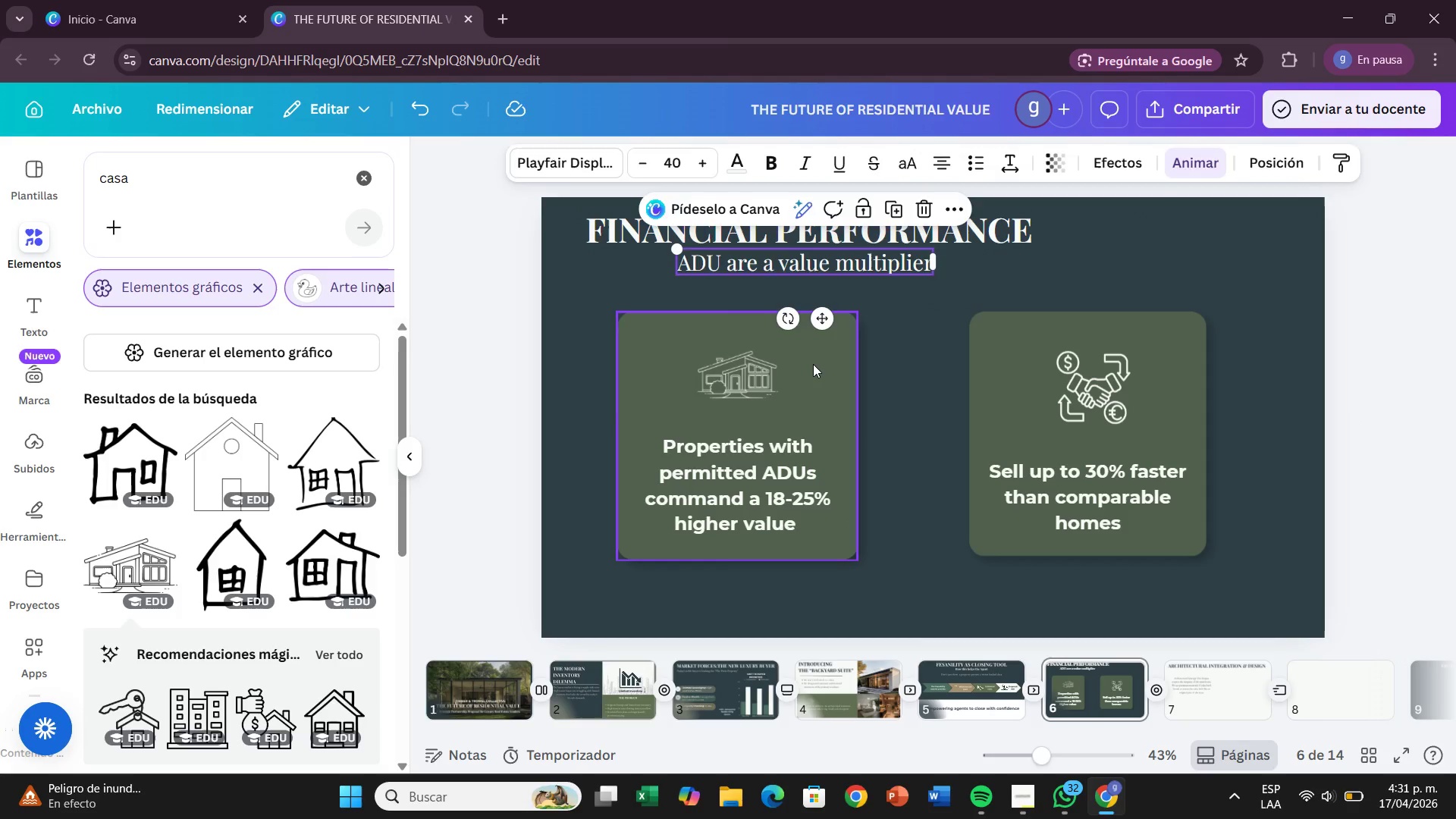 
left_click_drag(start_coordinate=[813, 364], to_coordinate=[765, 359])
 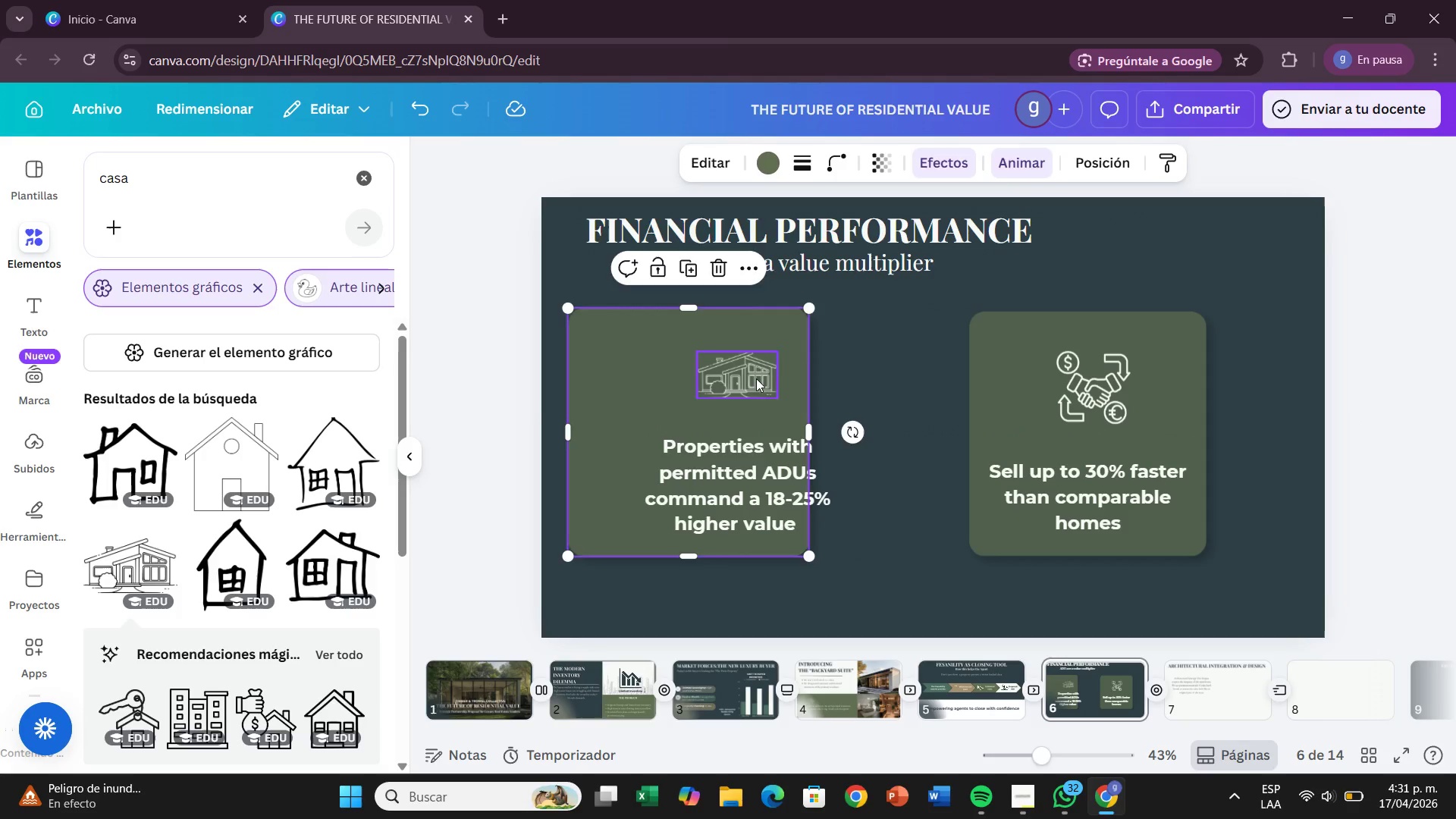 
left_click_drag(start_coordinate=[755, 377], to_coordinate=[789, 366])
 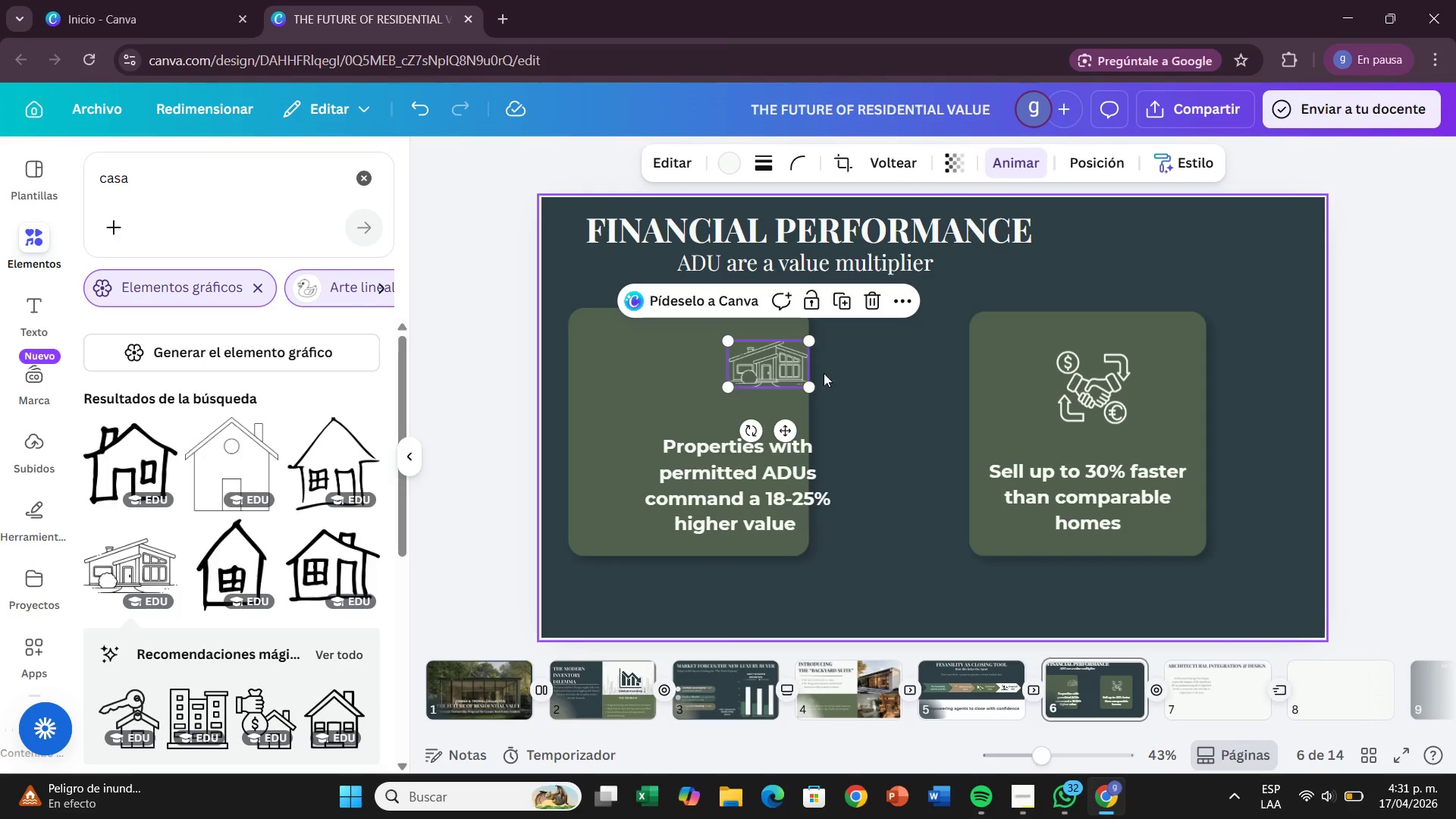 
left_click_drag(start_coordinate=[786, 426], to_coordinate=[702, 419])
 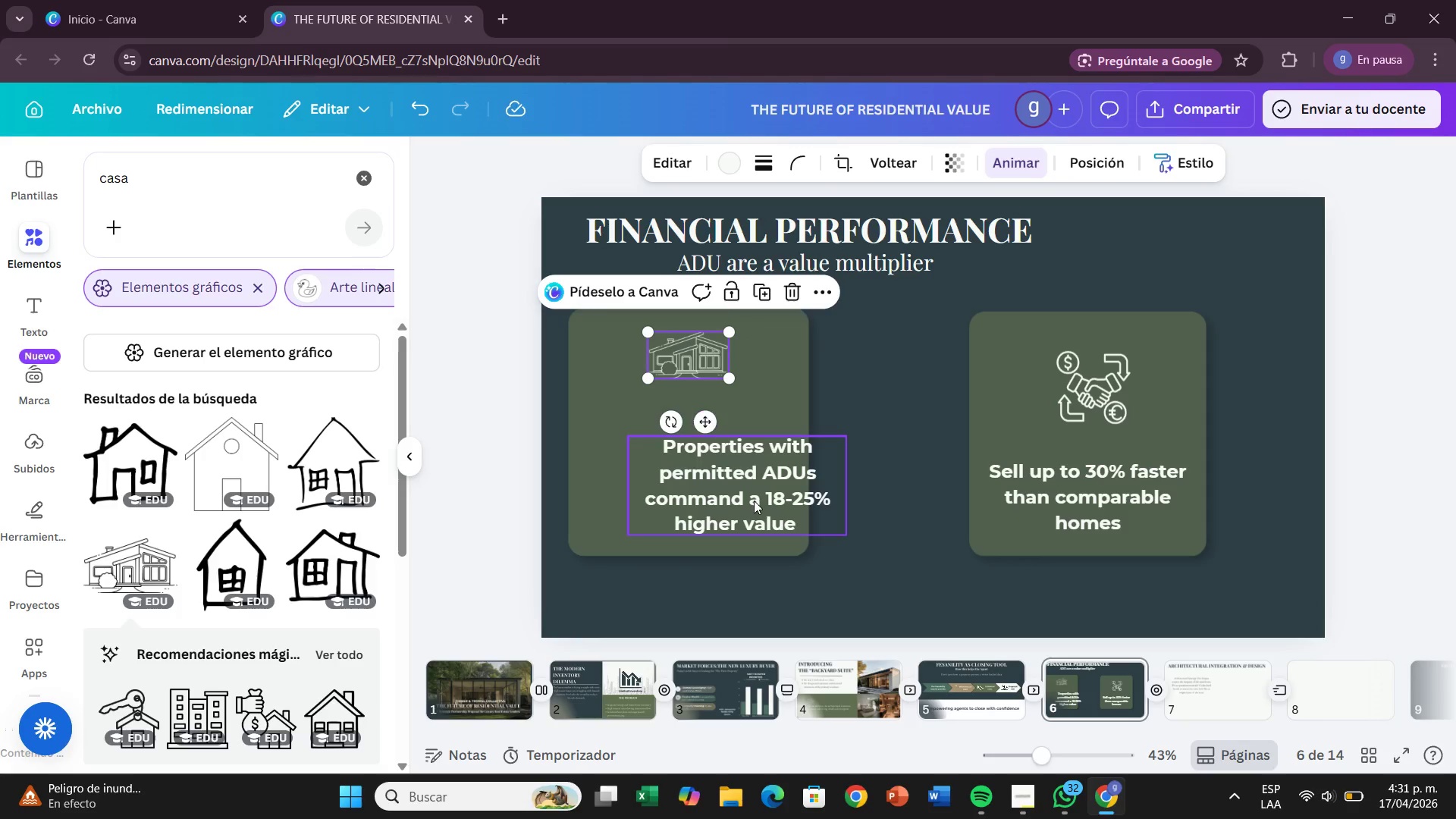 
left_click_drag(start_coordinate=[754, 500], to_coordinate=[708, 474])
 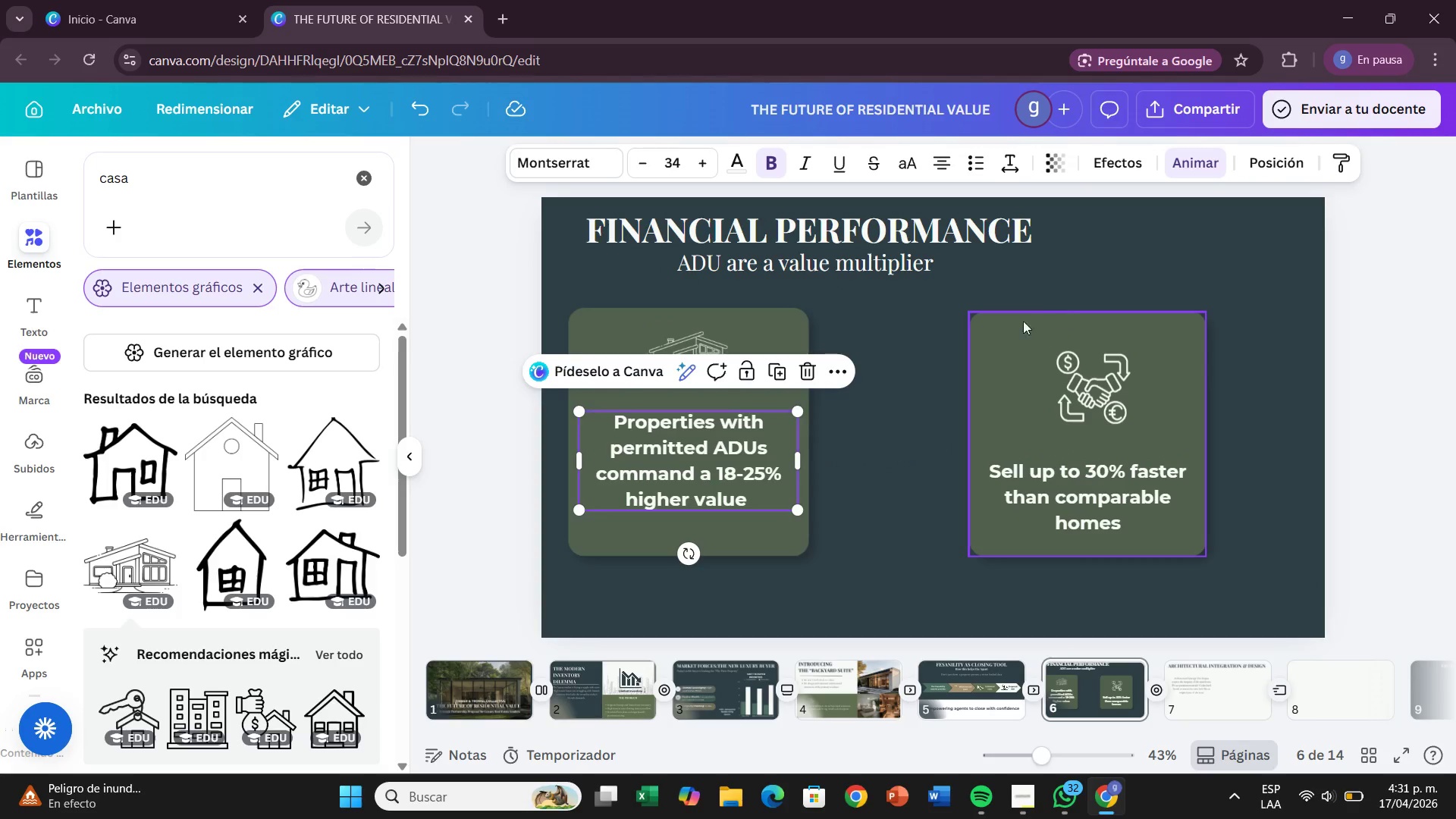 
left_click_drag(start_coordinate=[1021, 330], to_coordinate=[905, 327])
 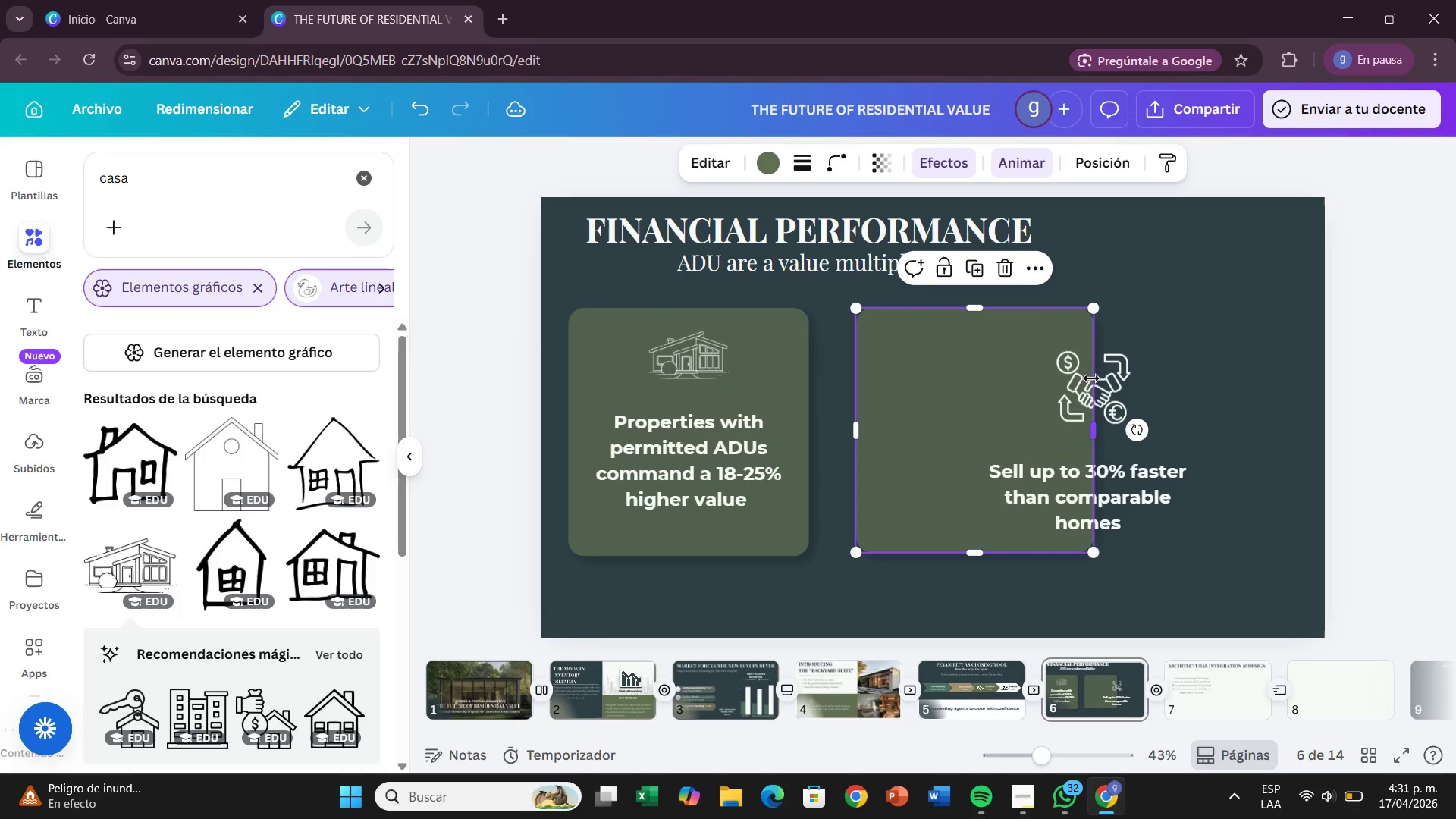 
left_click_drag(start_coordinate=[1091, 378], to_coordinate=[1075, 375])
 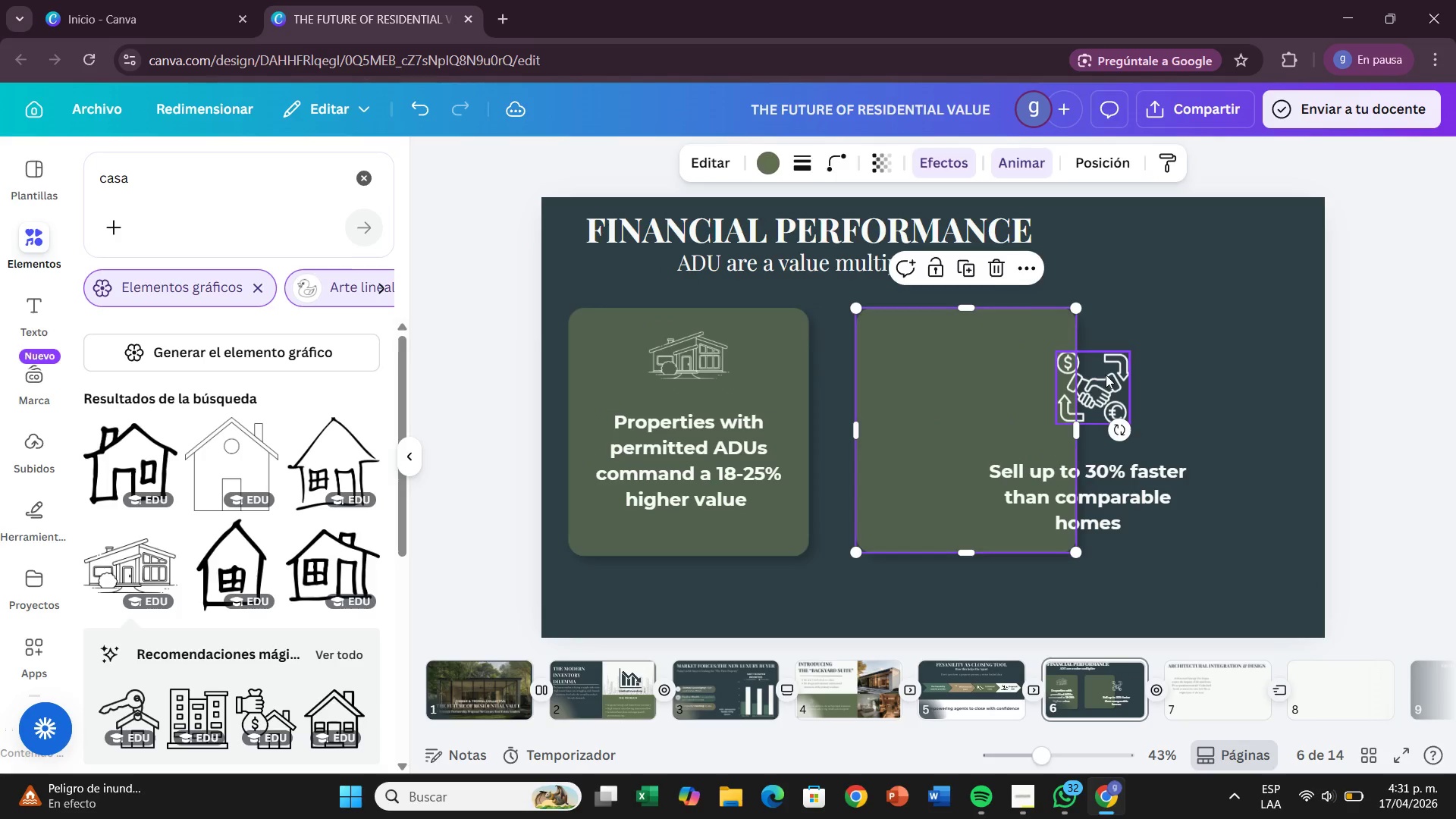 
left_click_drag(start_coordinate=[1106, 375], to_coordinate=[976, 349])
 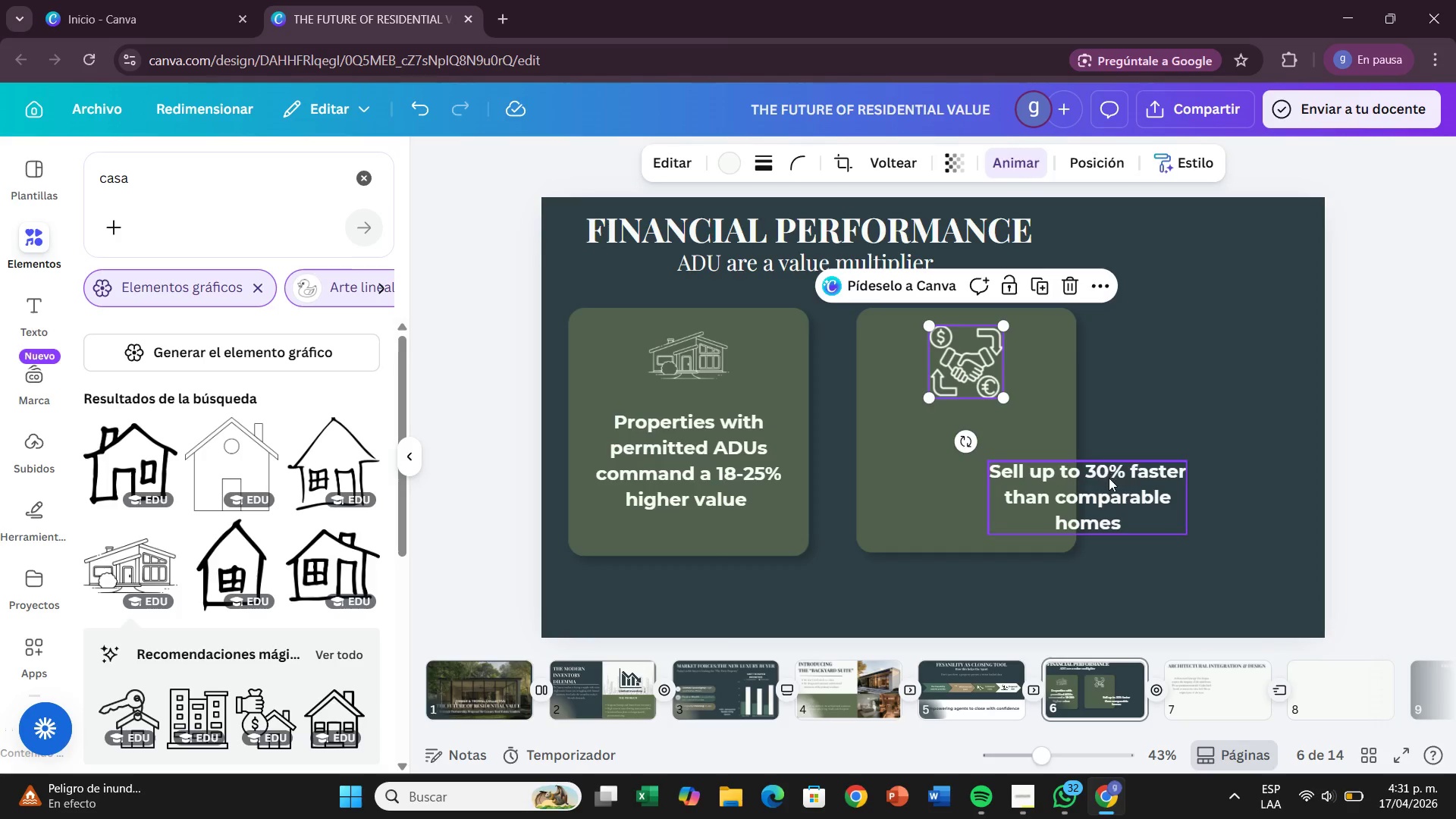 
left_click_drag(start_coordinate=[1109, 478], to_coordinate=[990, 458])
 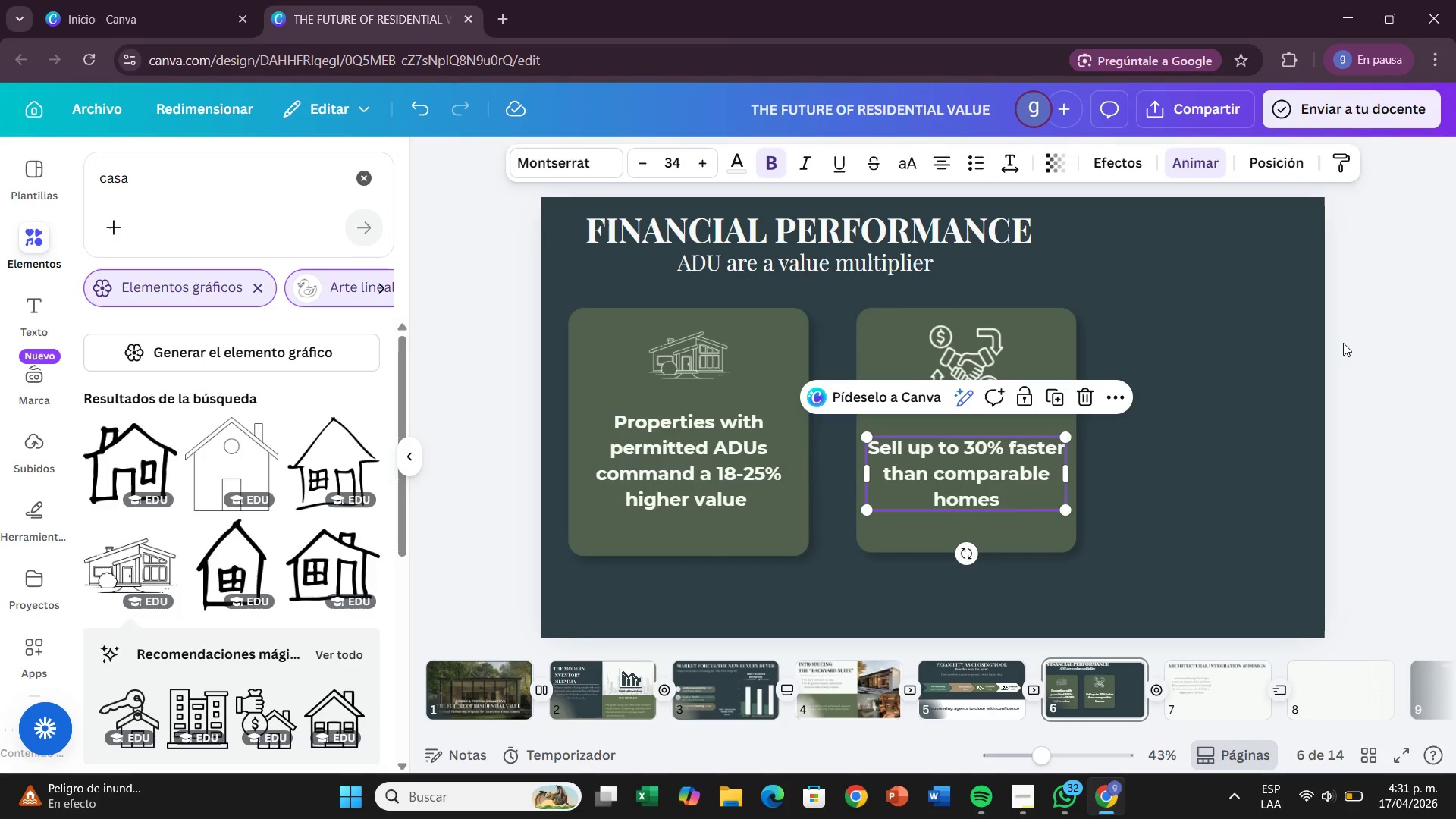 
left_click([1250, 369])
 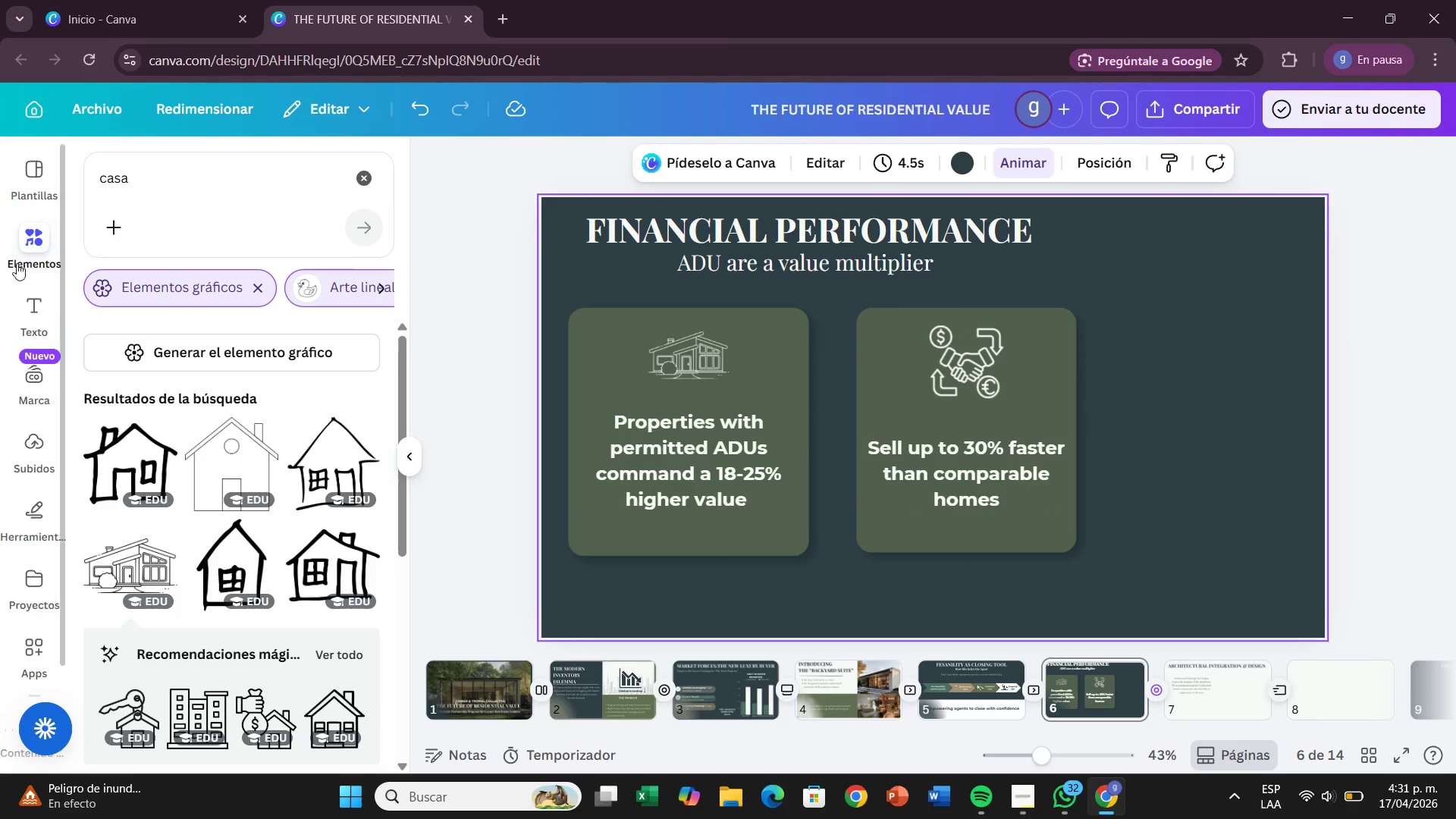 
left_click([26, 215])
 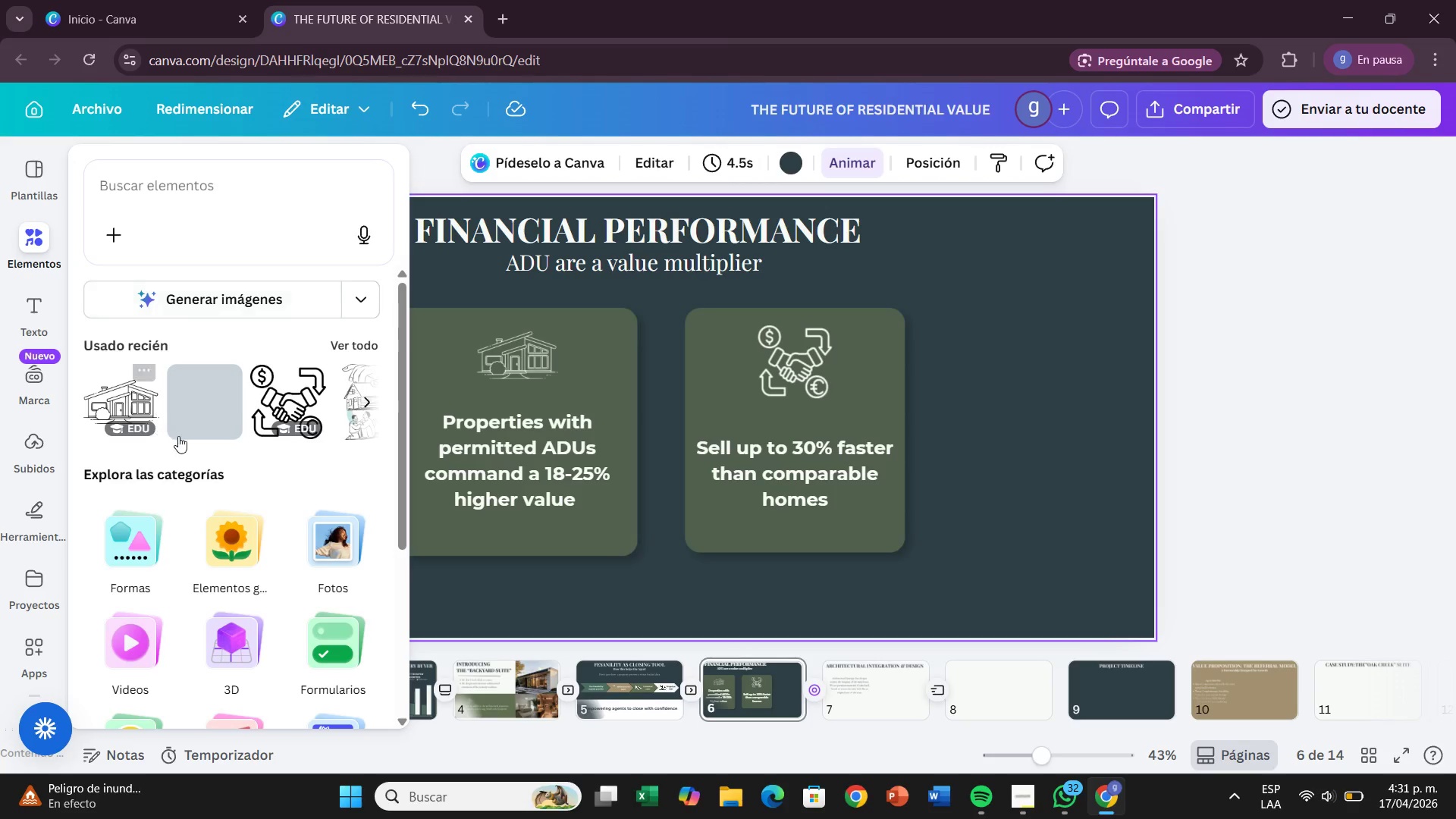 
left_click([202, 416])
 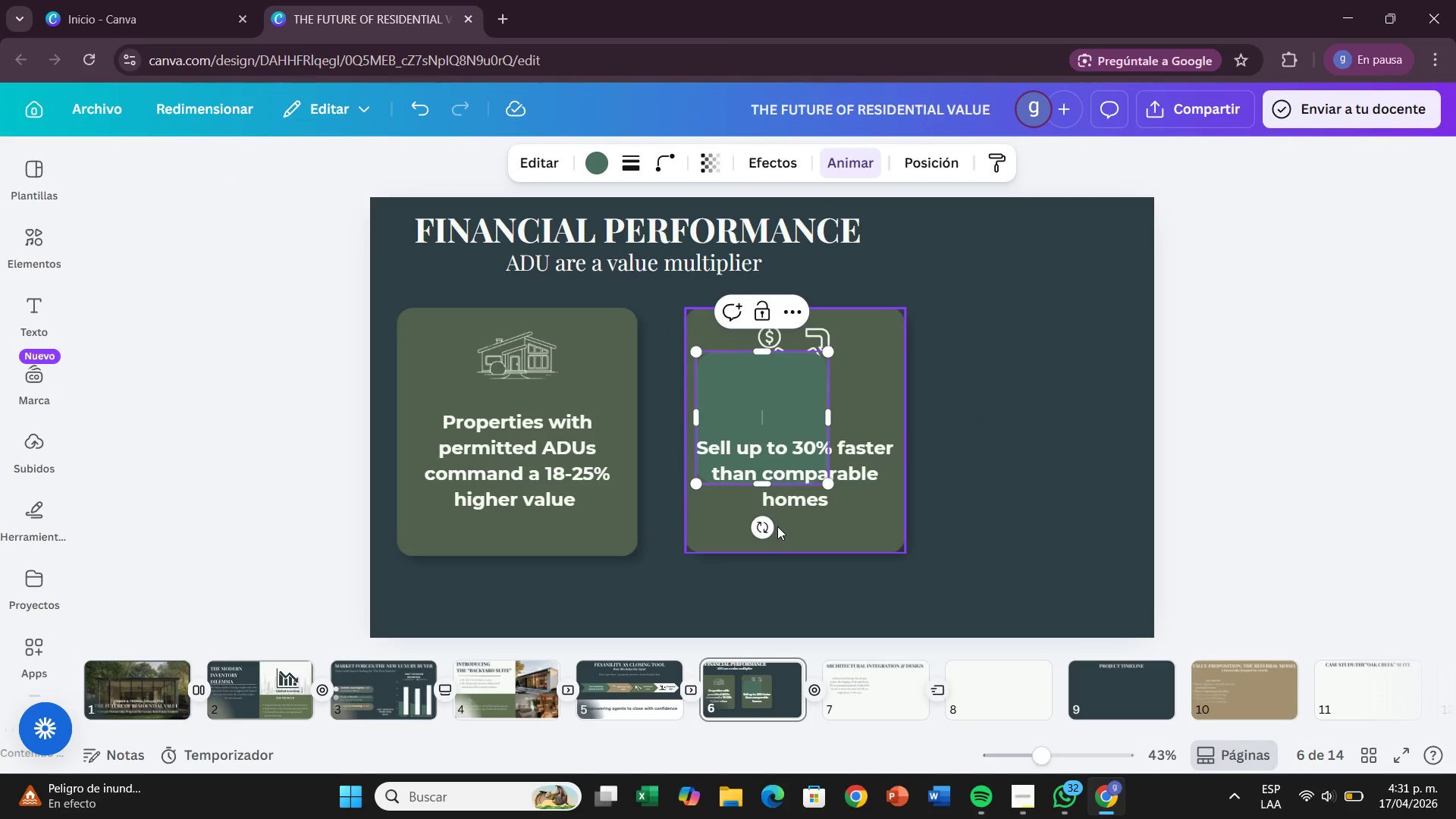 
left_click_drag(start_coordinate=[786, 364], to_coordinate=[1132, 209])
 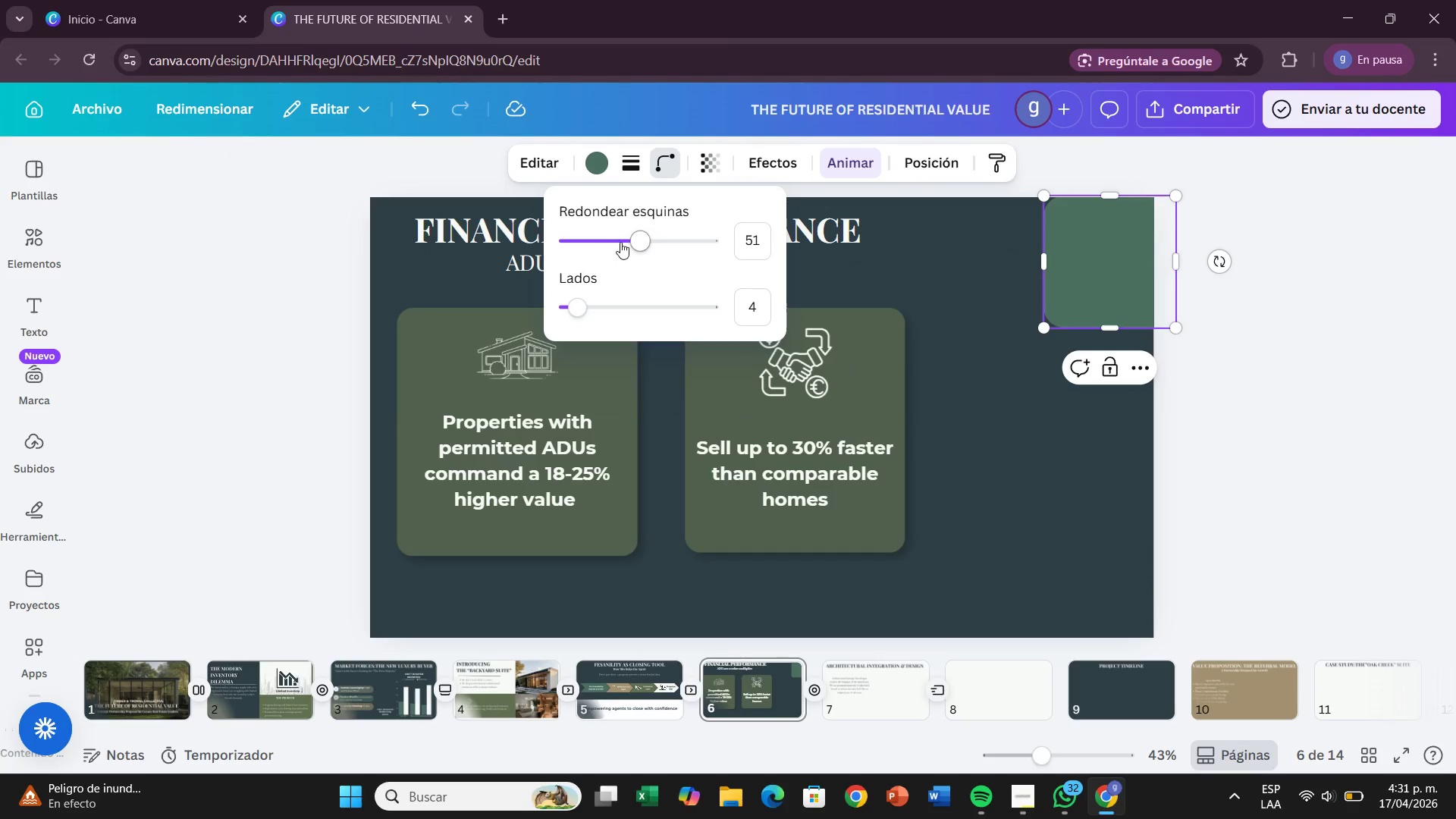 
left_click_drag(start_coordinate=[645, 243], to_coordinate=[533, 249])
 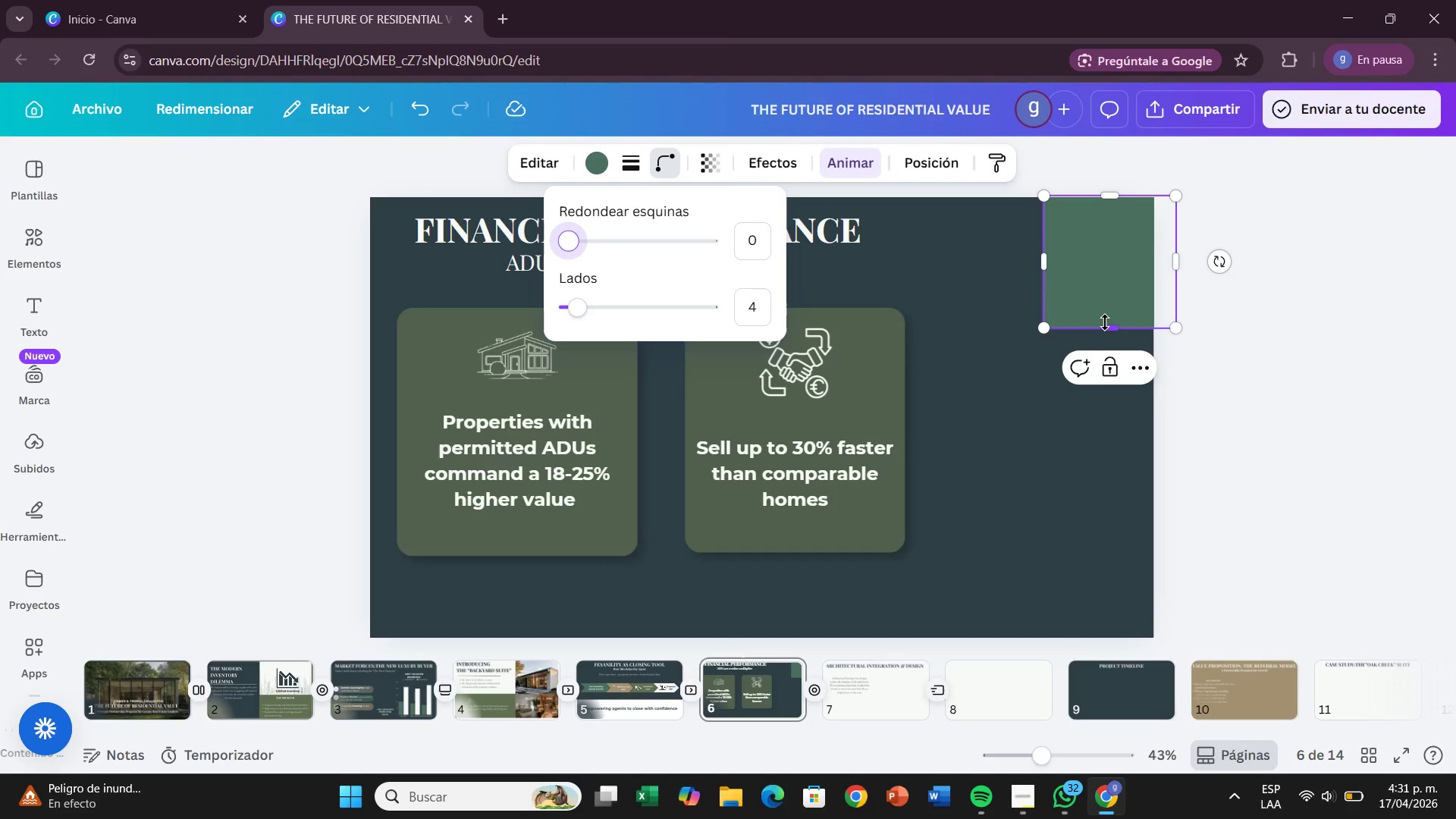 
left_click_drag(start_coordinate=[1104, 322], to_coordinate=[1068, 640])
 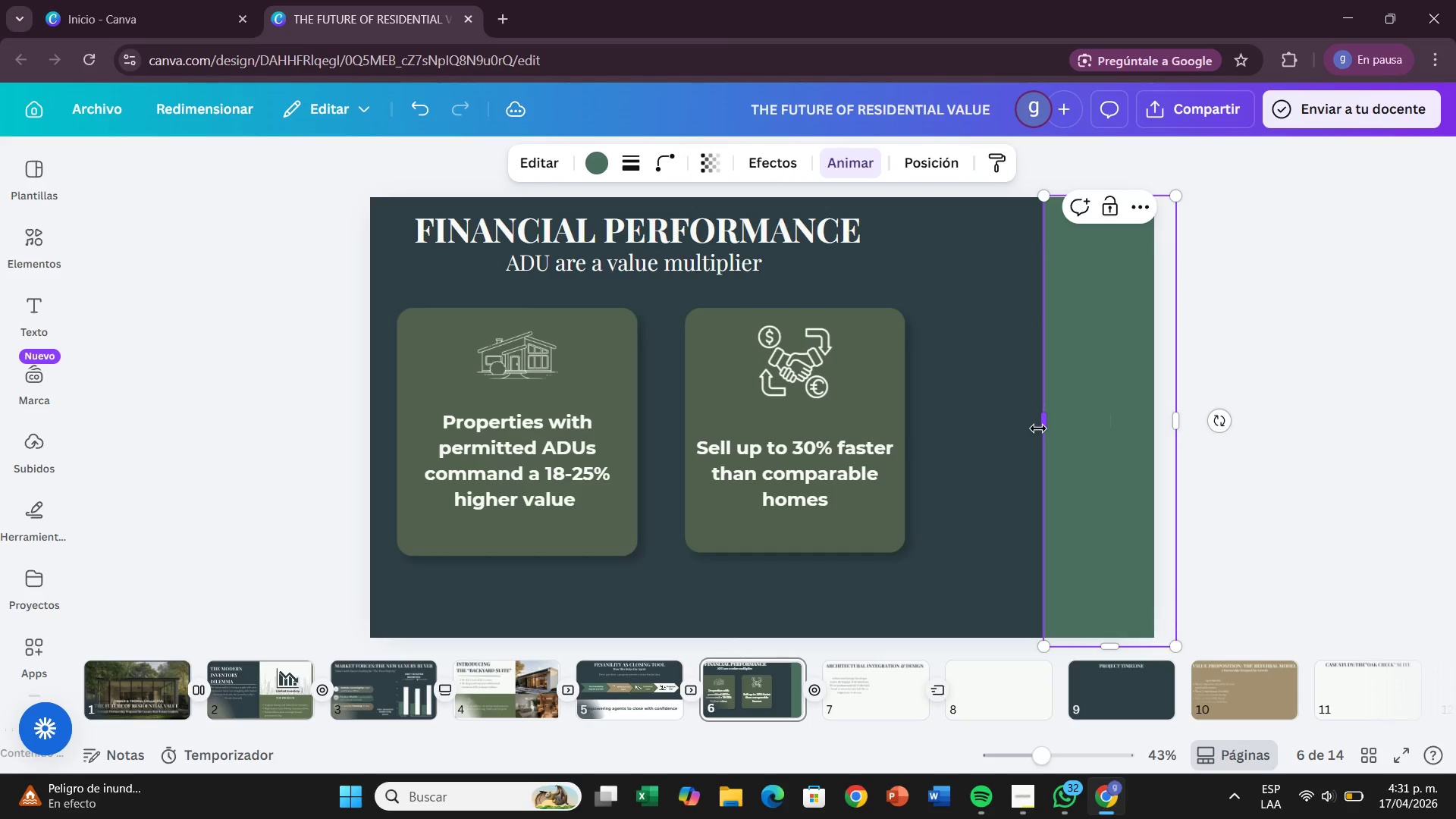 
left_click_drag(start_coordinate=[1038, 428], to_coordinate=[949, 428])
 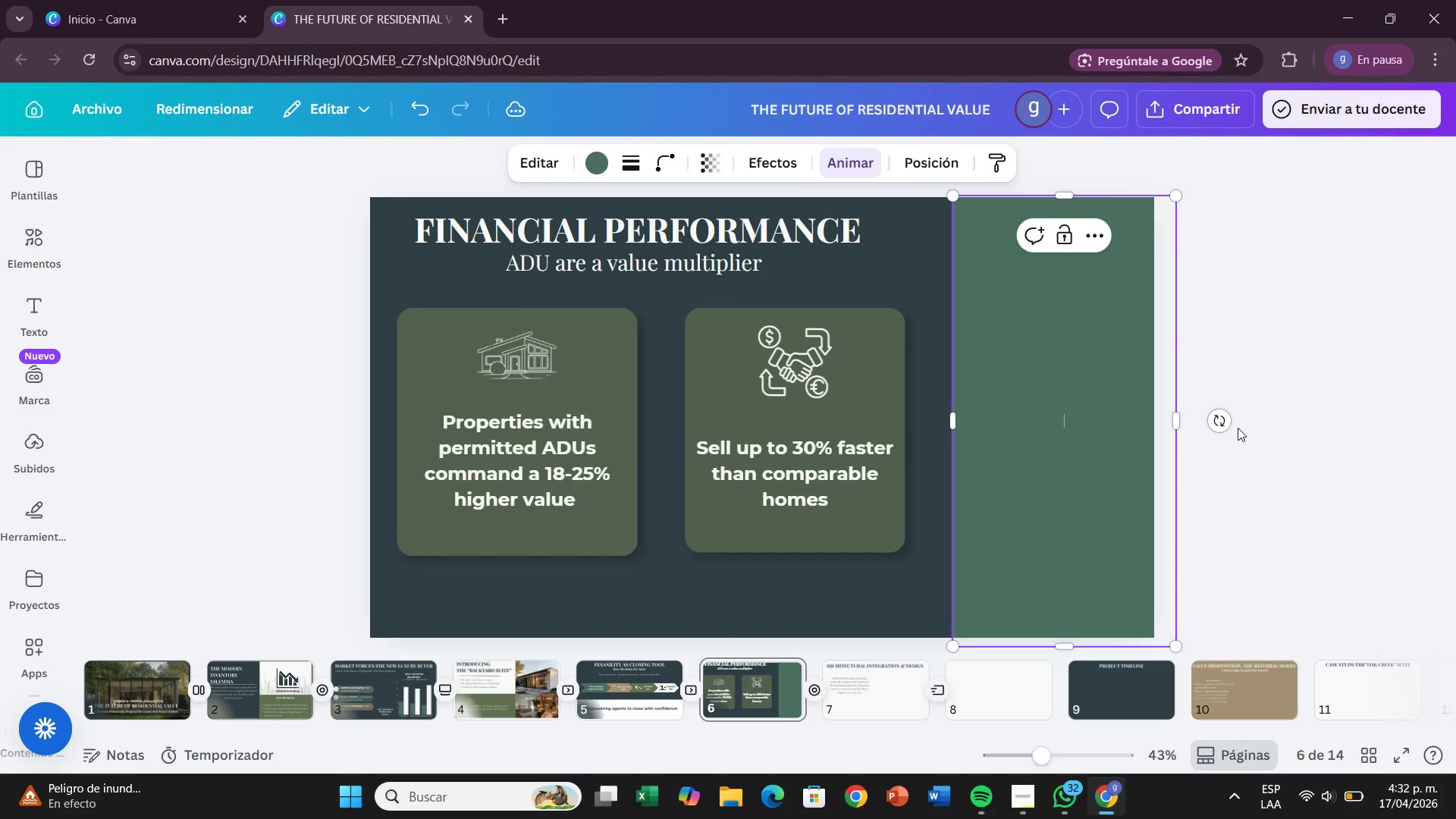 
left_click([1238, 428])
 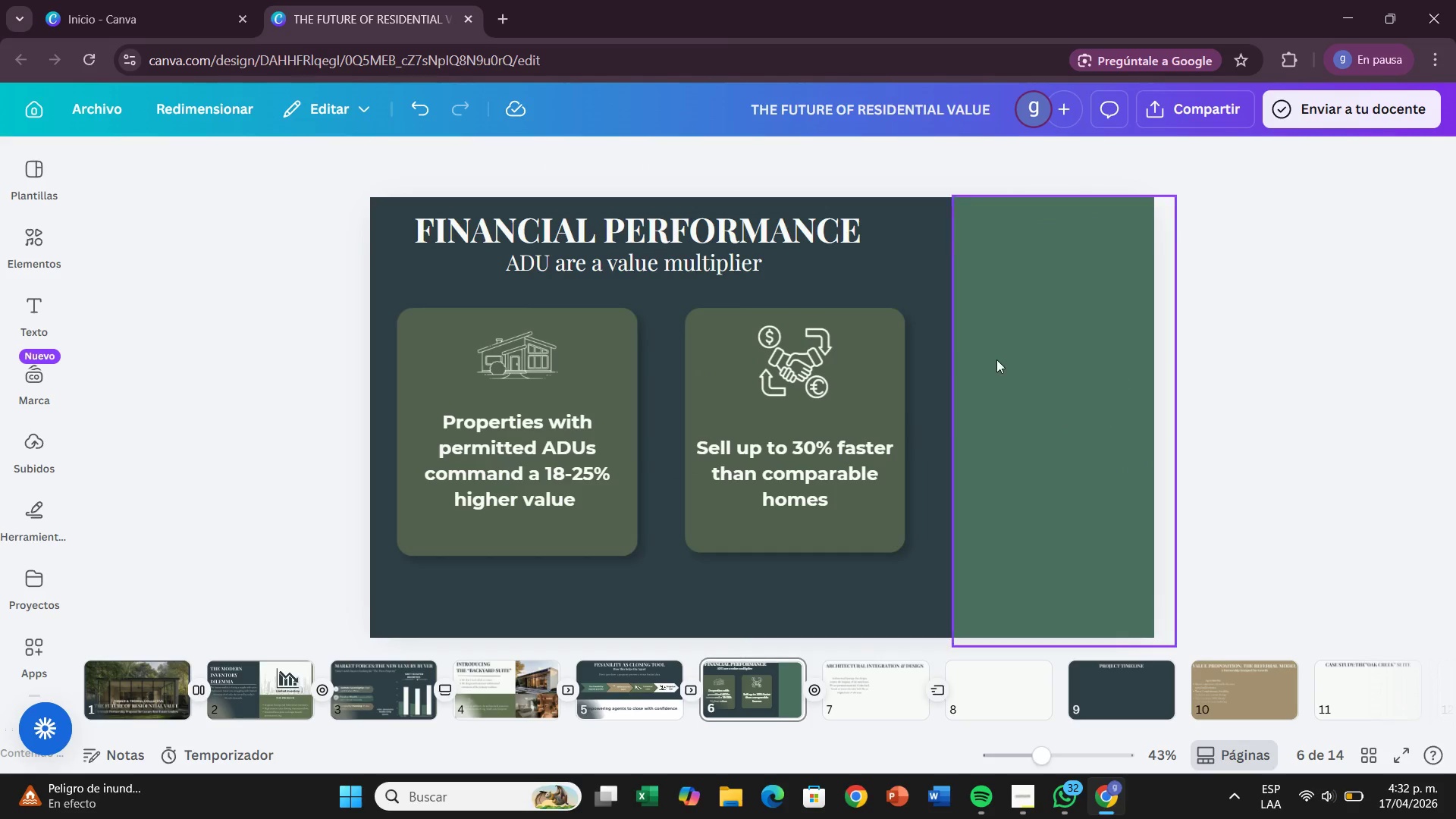 
left_click([1033, 362])
 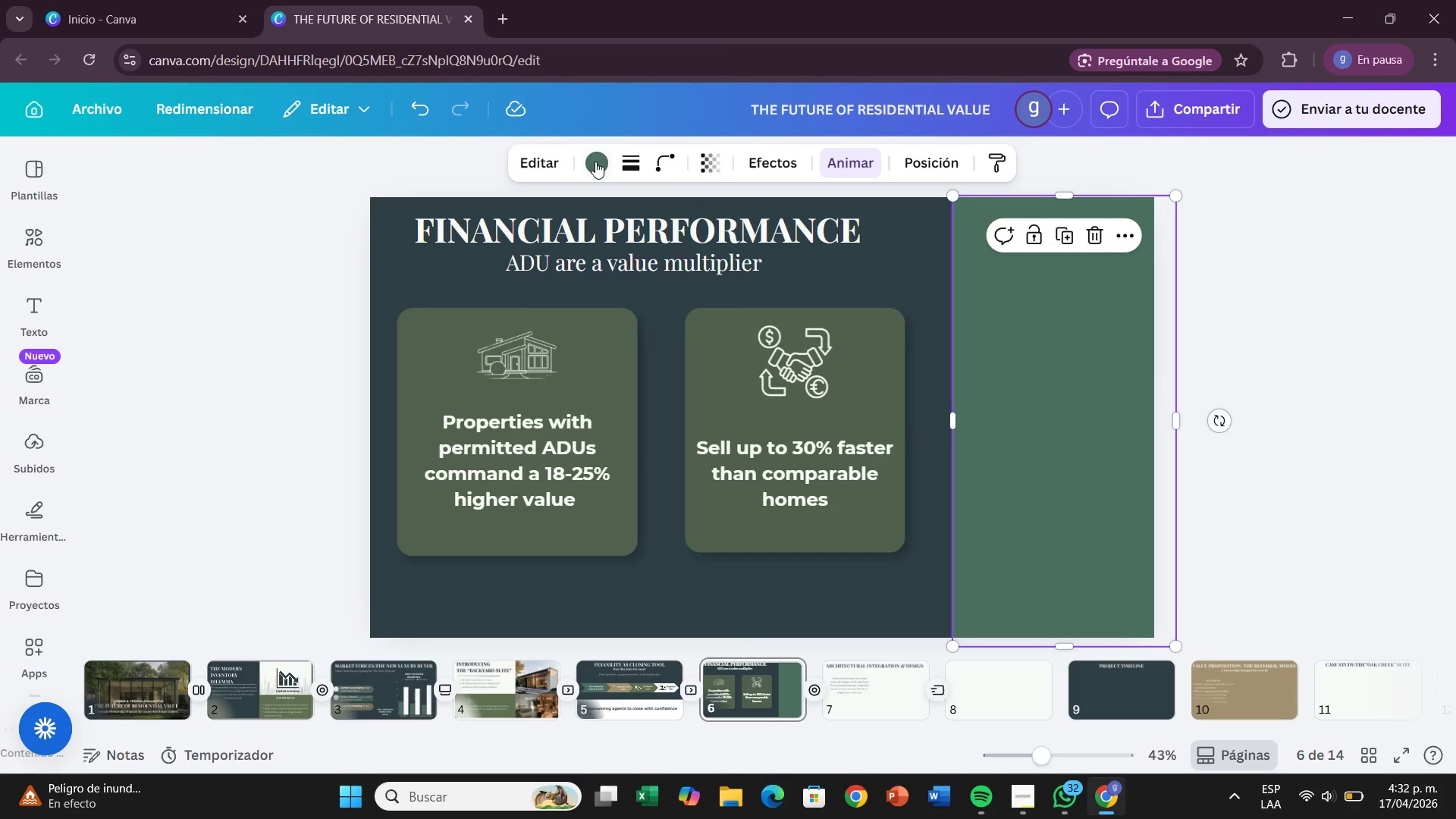 
left_click([595, 162])
 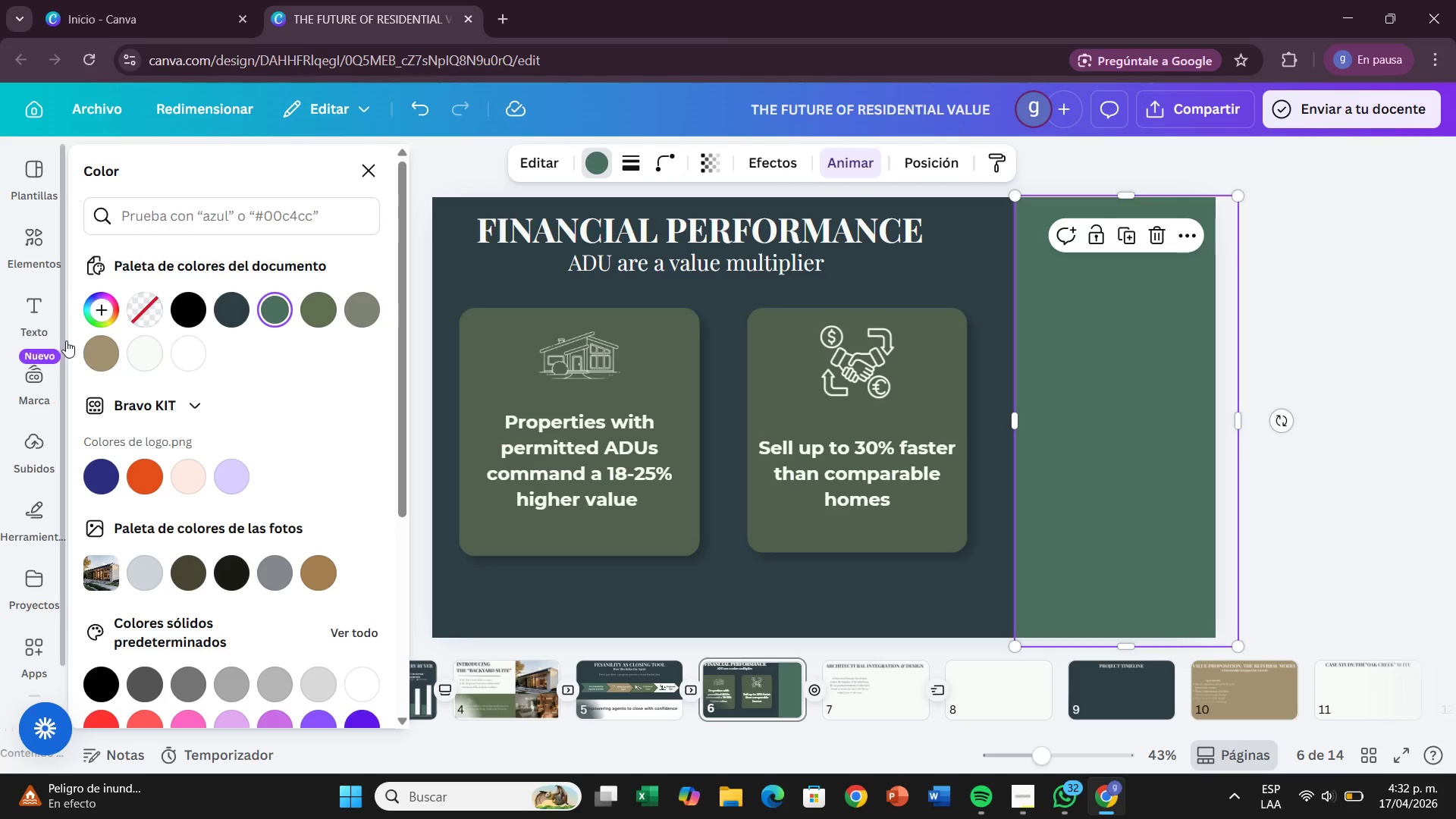 
left_click([137, 350])
 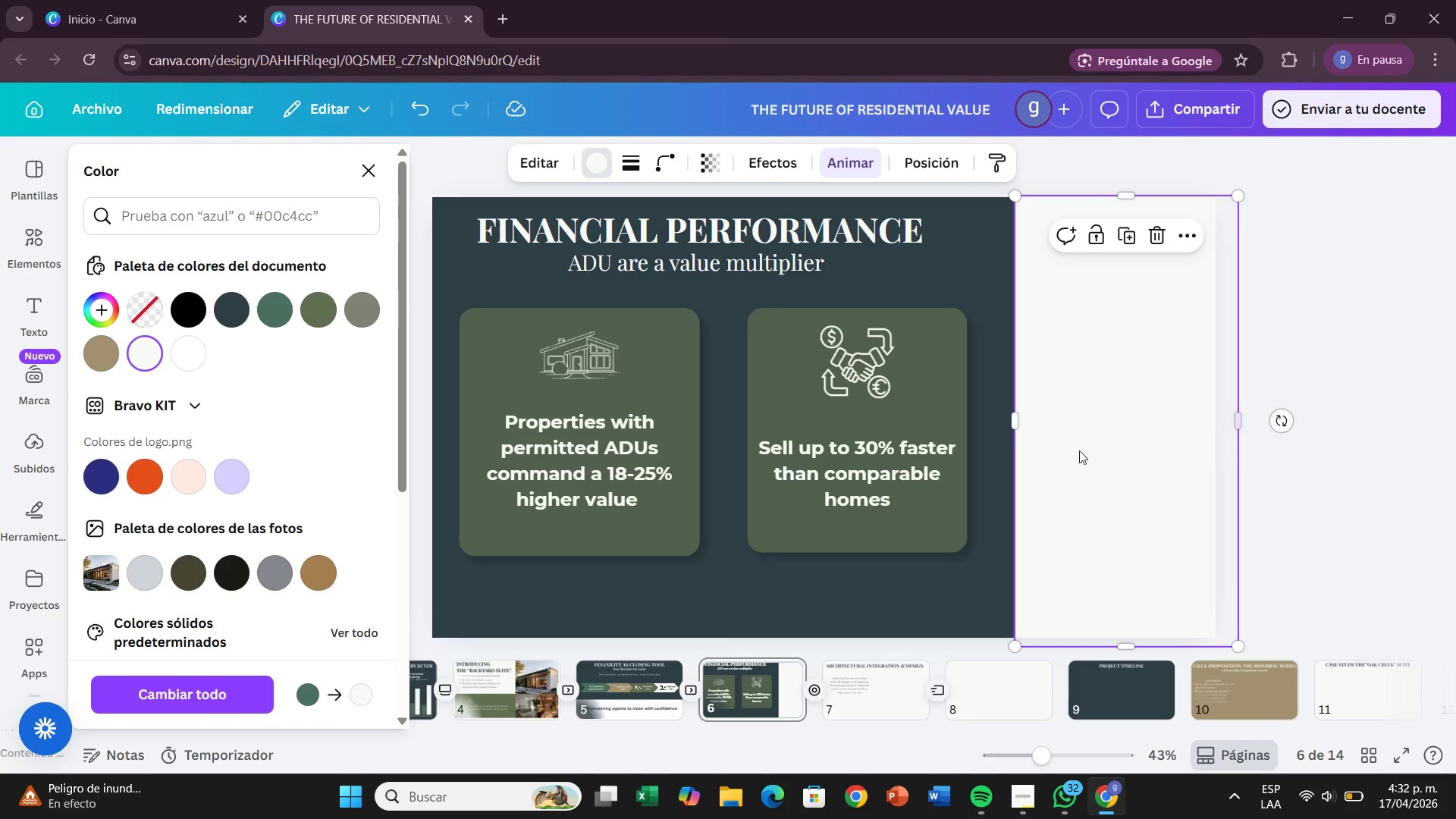 
left_click_drag(start_coordinate=[1097, 452], to_coordinate=[1078, 453])
 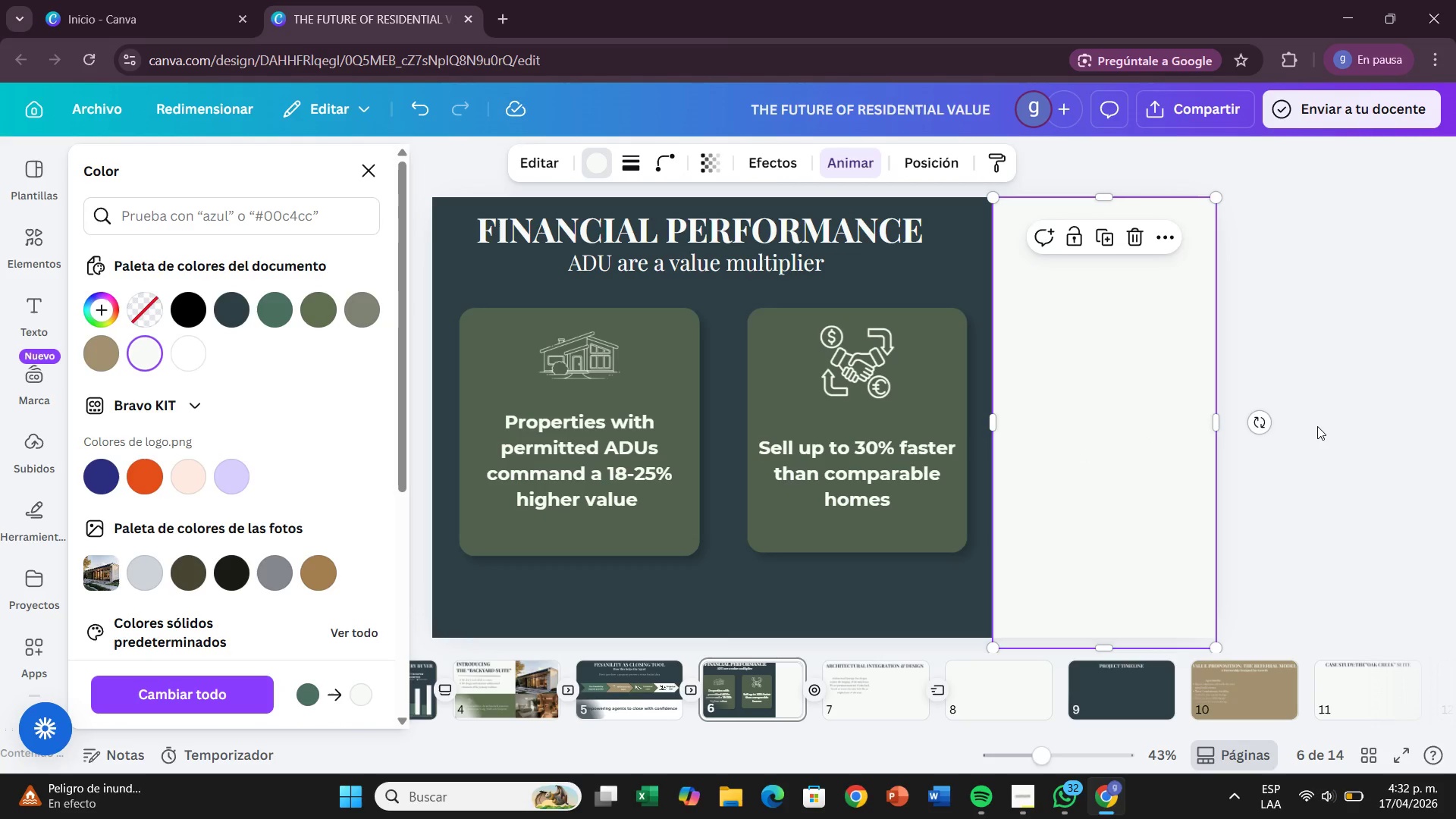 
left_click([1317, 426])
 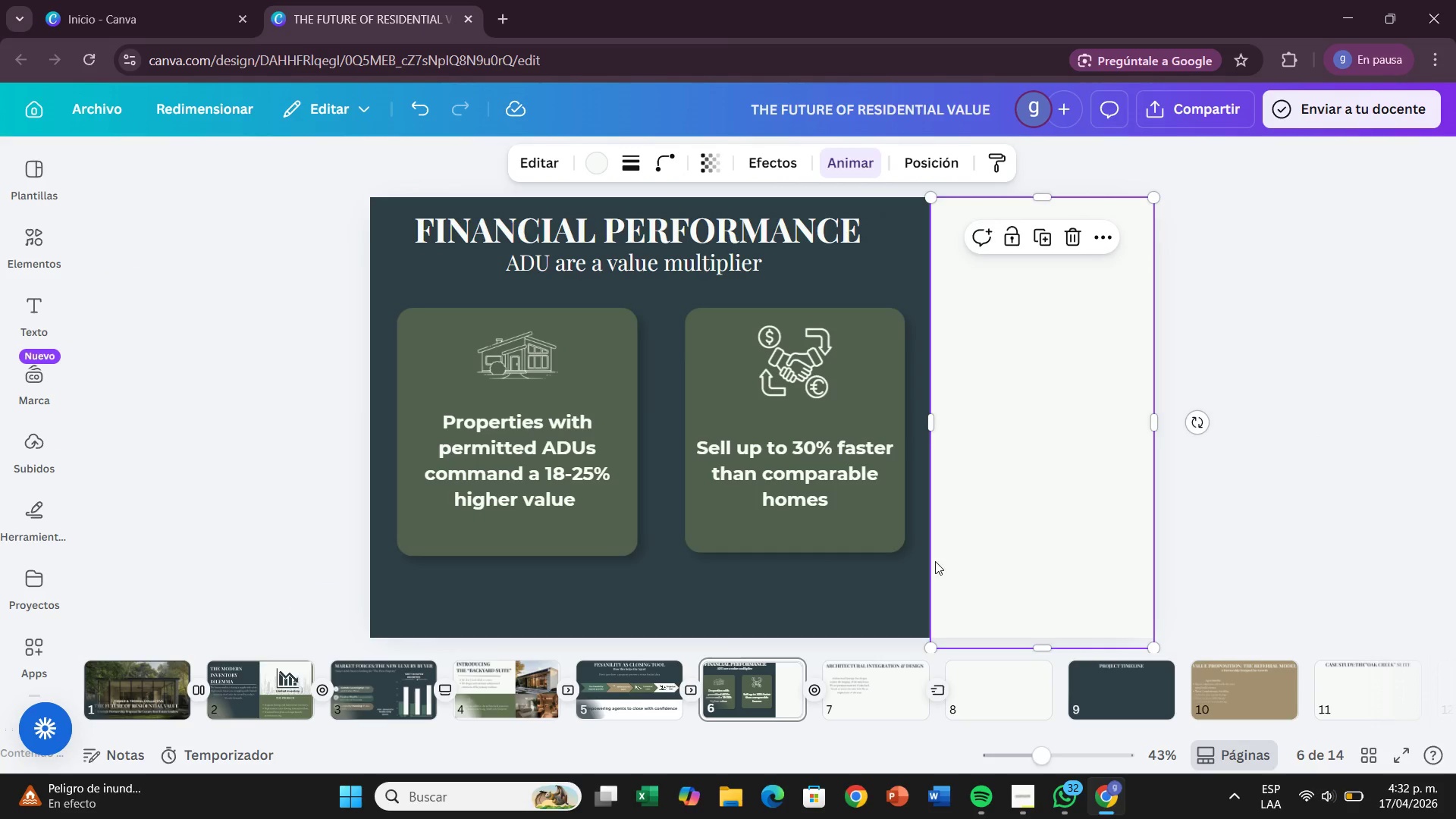 
left_click([752, 538])
 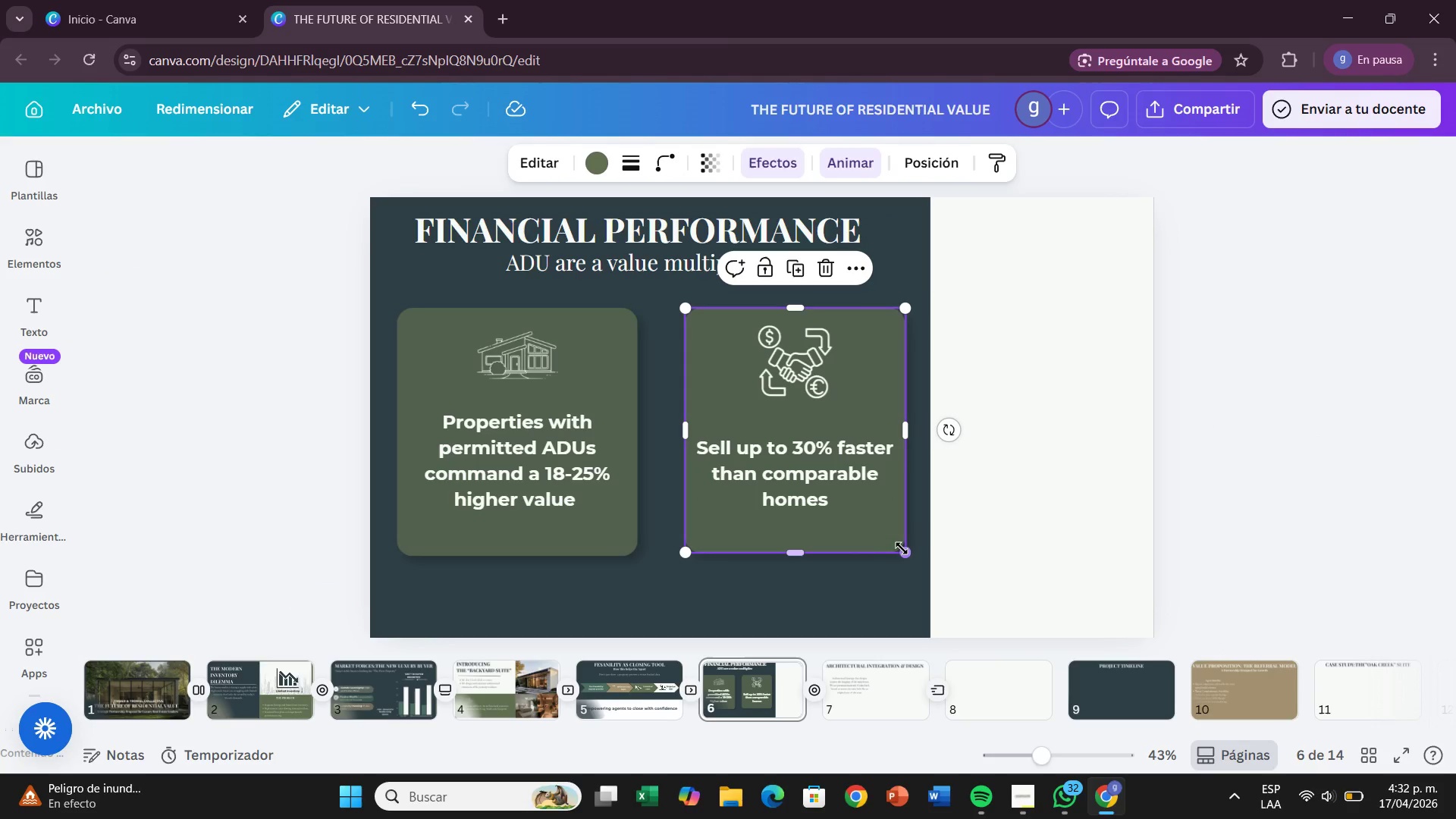 
left_click_drag(start_coordinate=[904, 548], to_coordinate=[908, 554])
 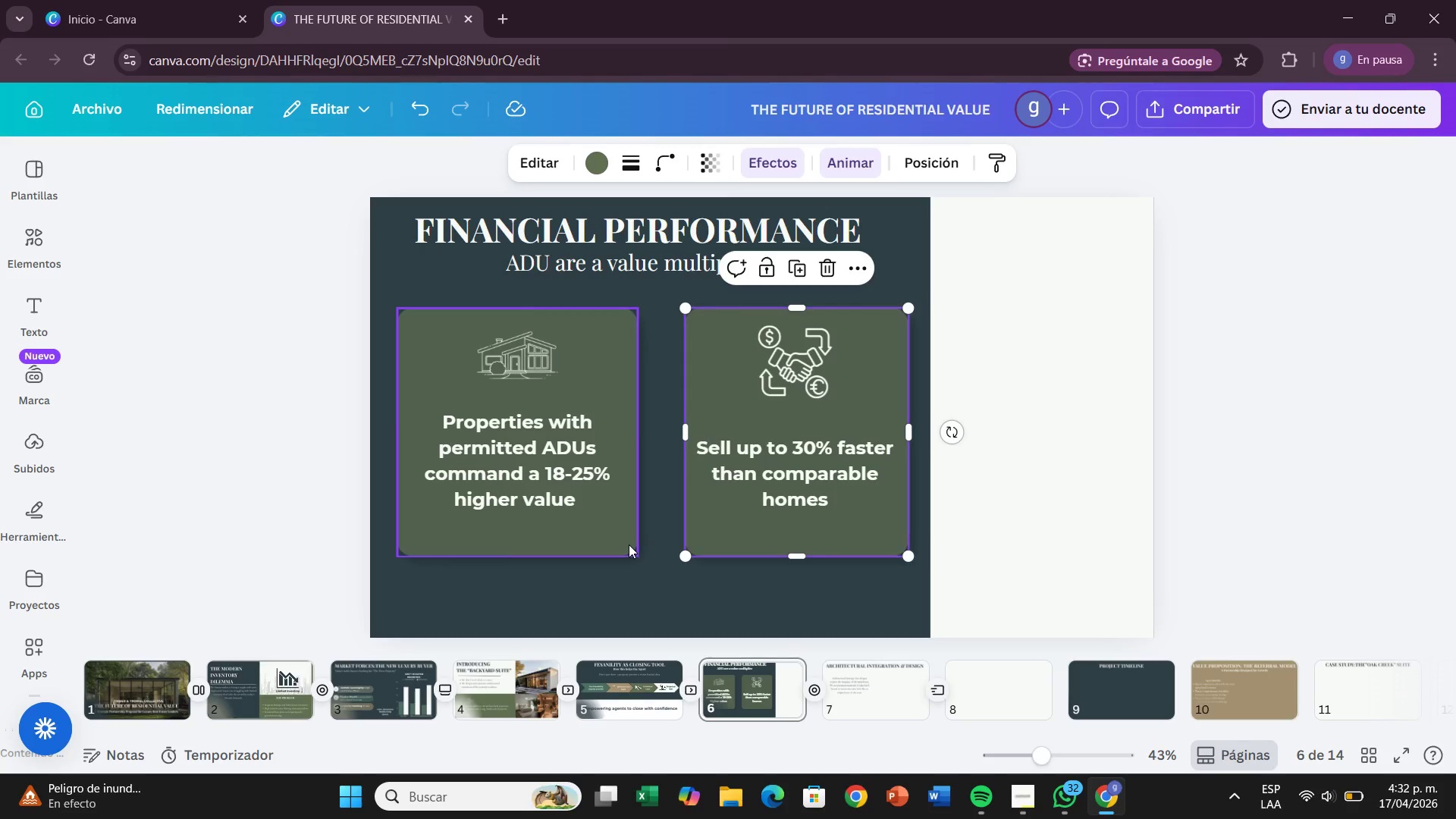 
left_click([629, 544])
 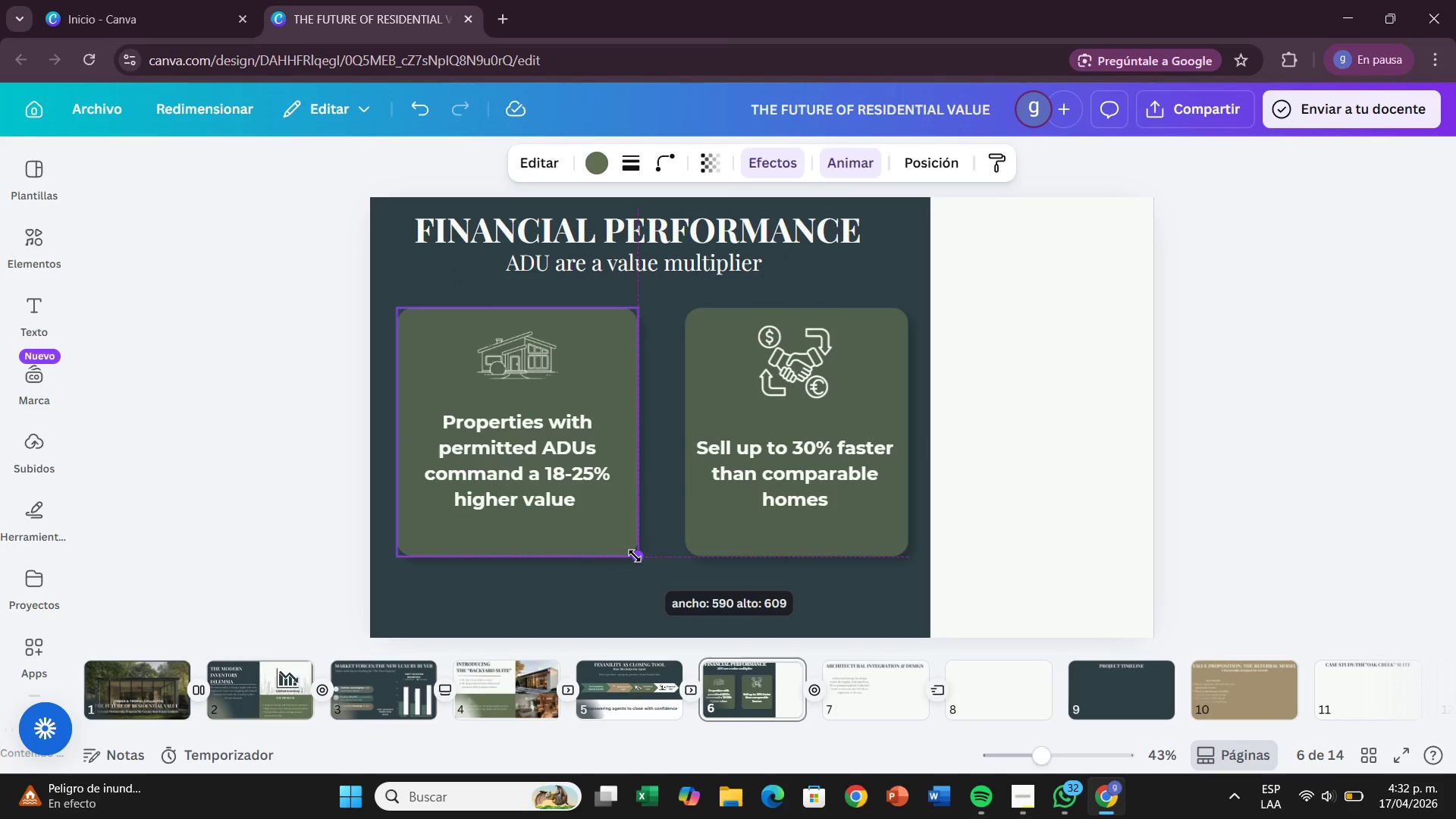 
wait(9.75)
 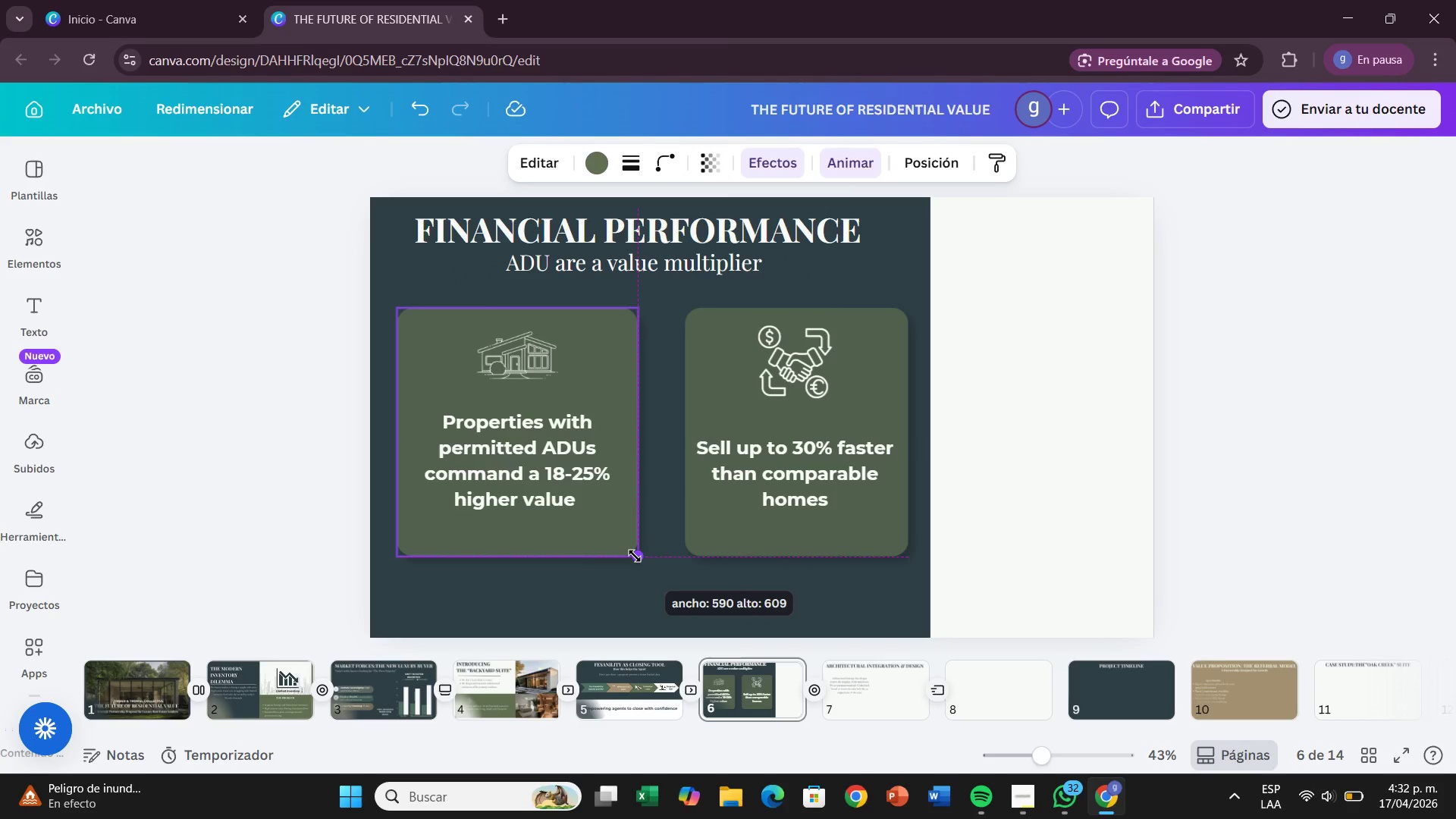 
left_click([639, 546])
 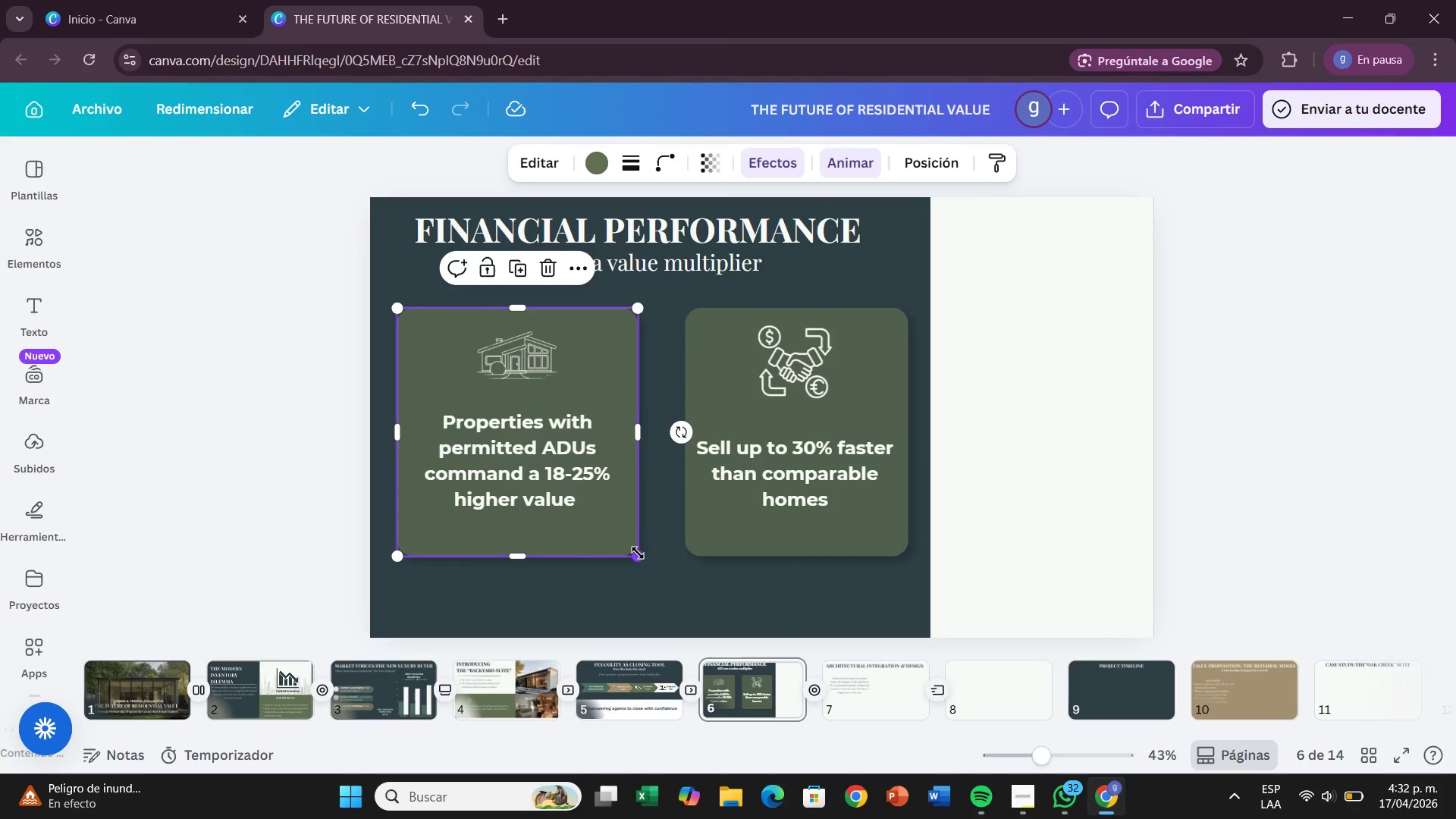 
left_click_drag(start_coordinate=[638, 553], to_coordinate=[633, 550])
 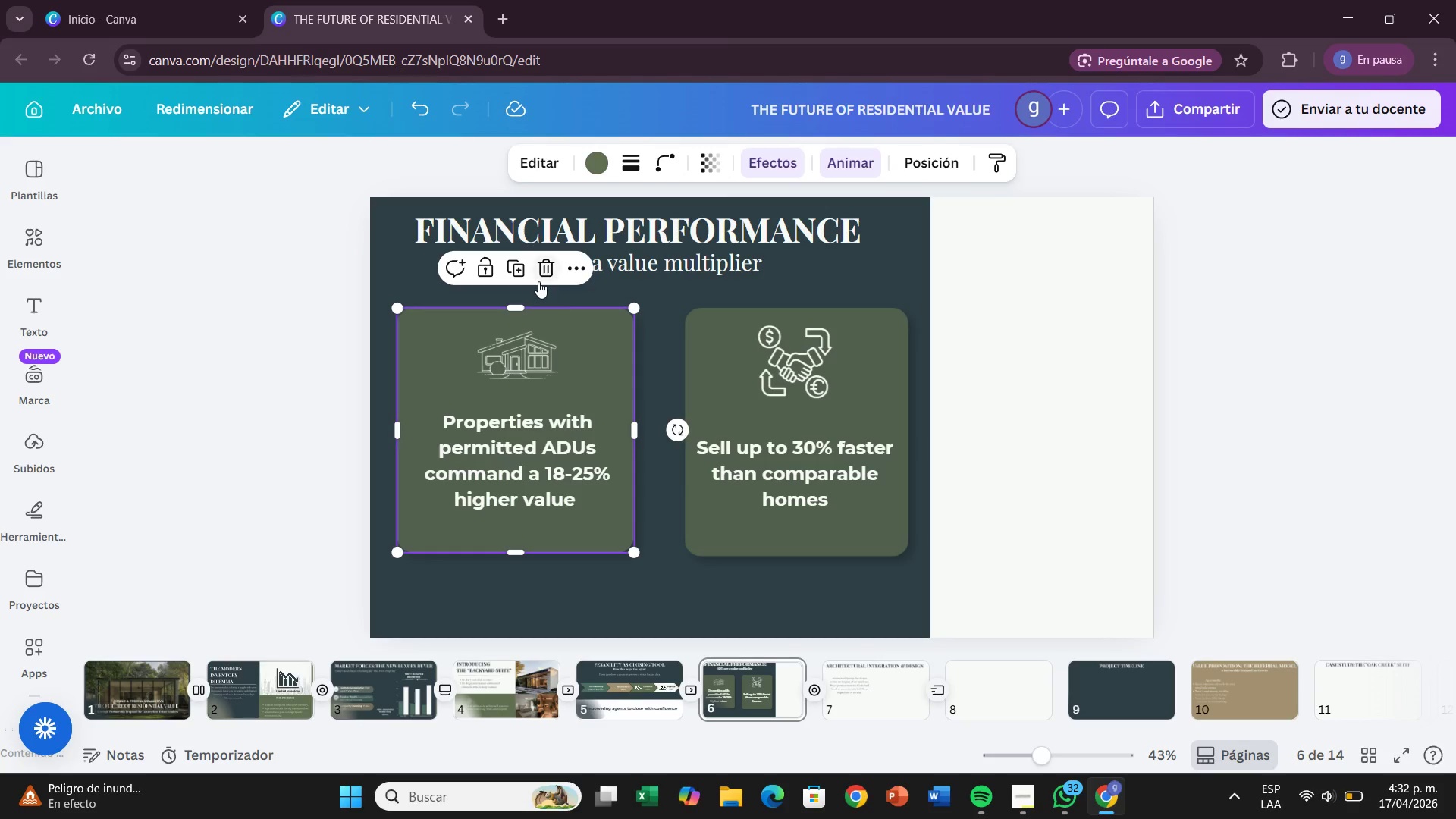 
left_click([519, 277])
 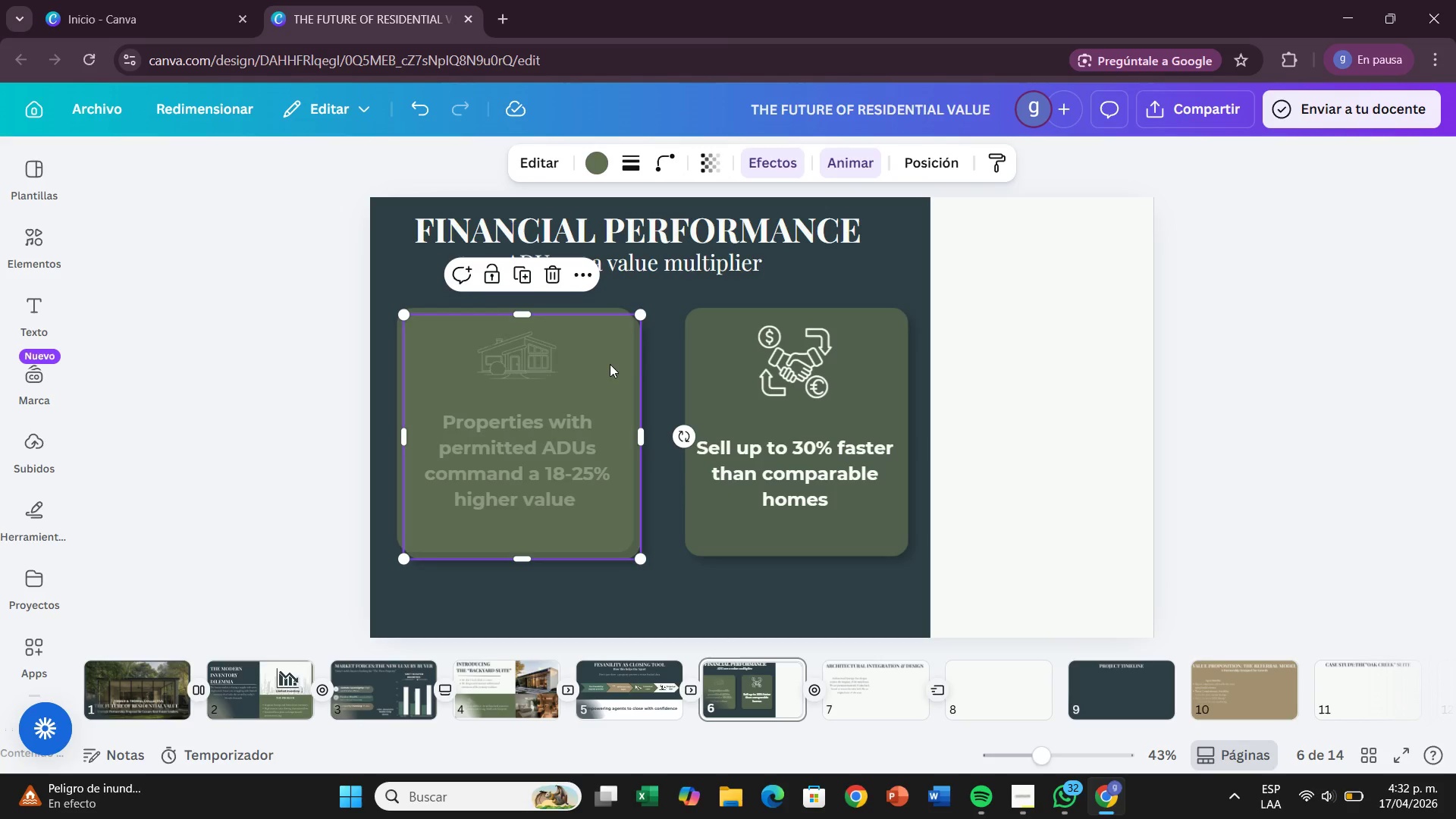 
left_click_drag(start_coordinate=[610, 364], to_coordinate=[708, 366])
 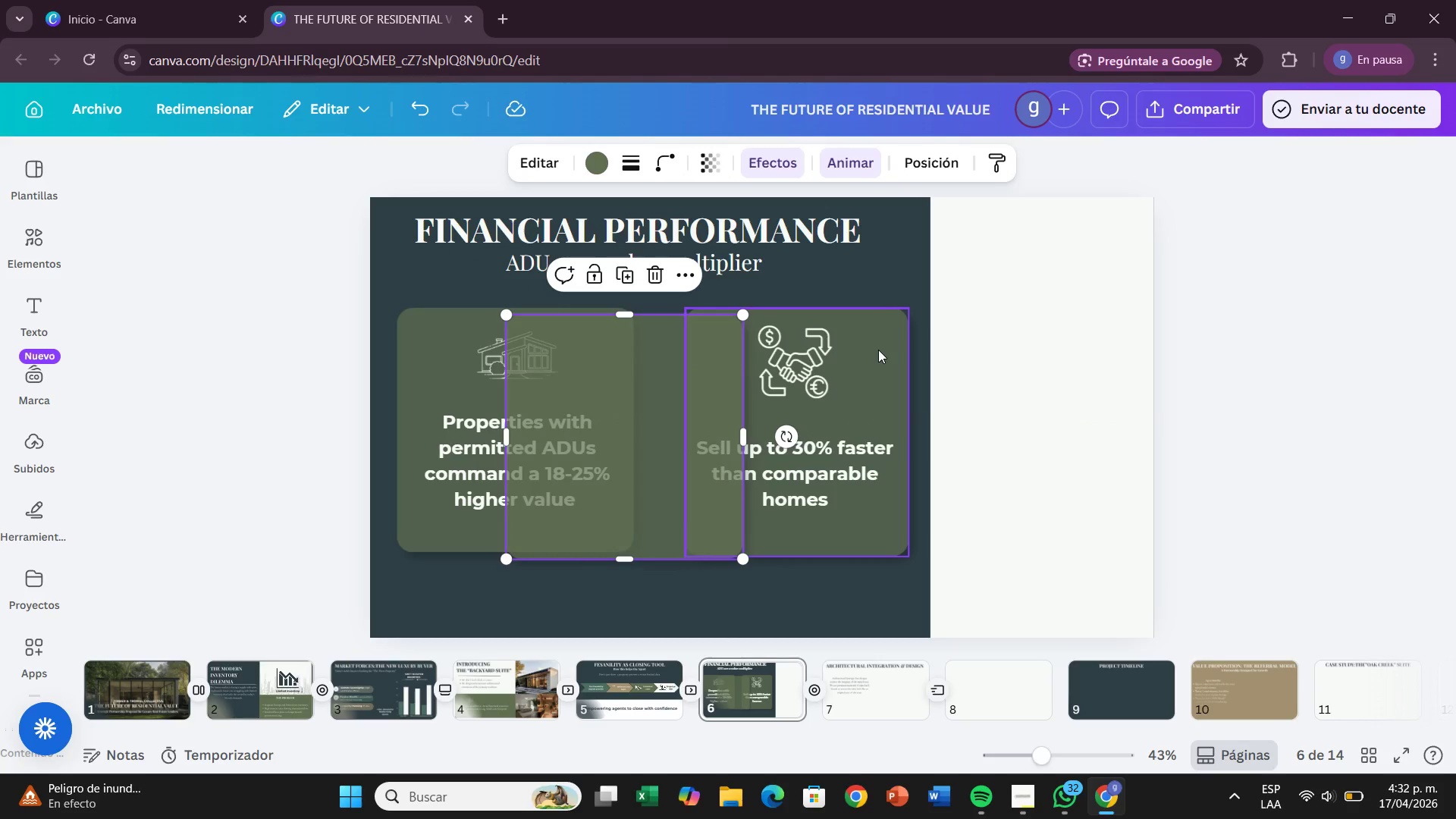 
left_click([878, 350])
 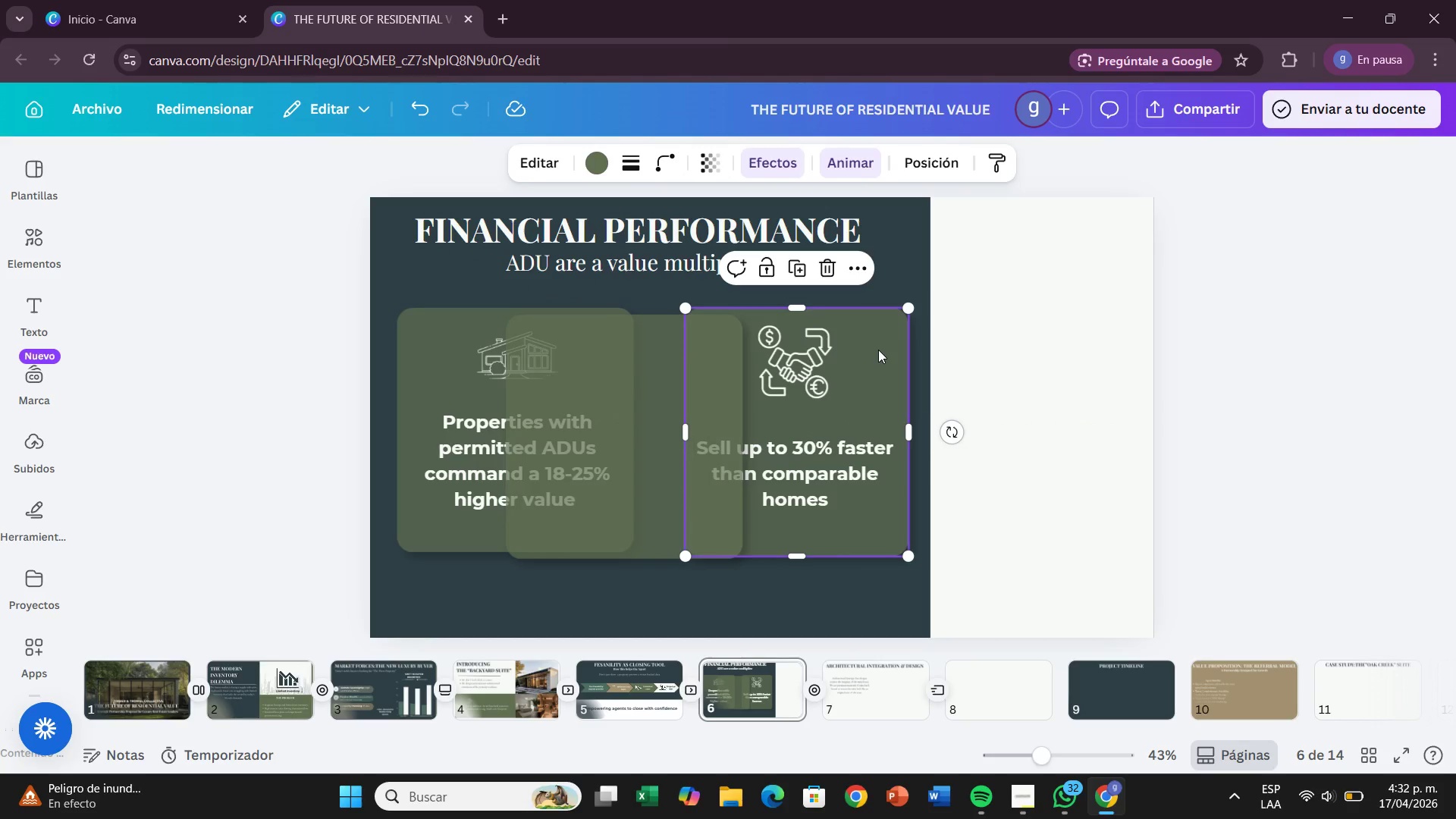 
key(Backspace)
 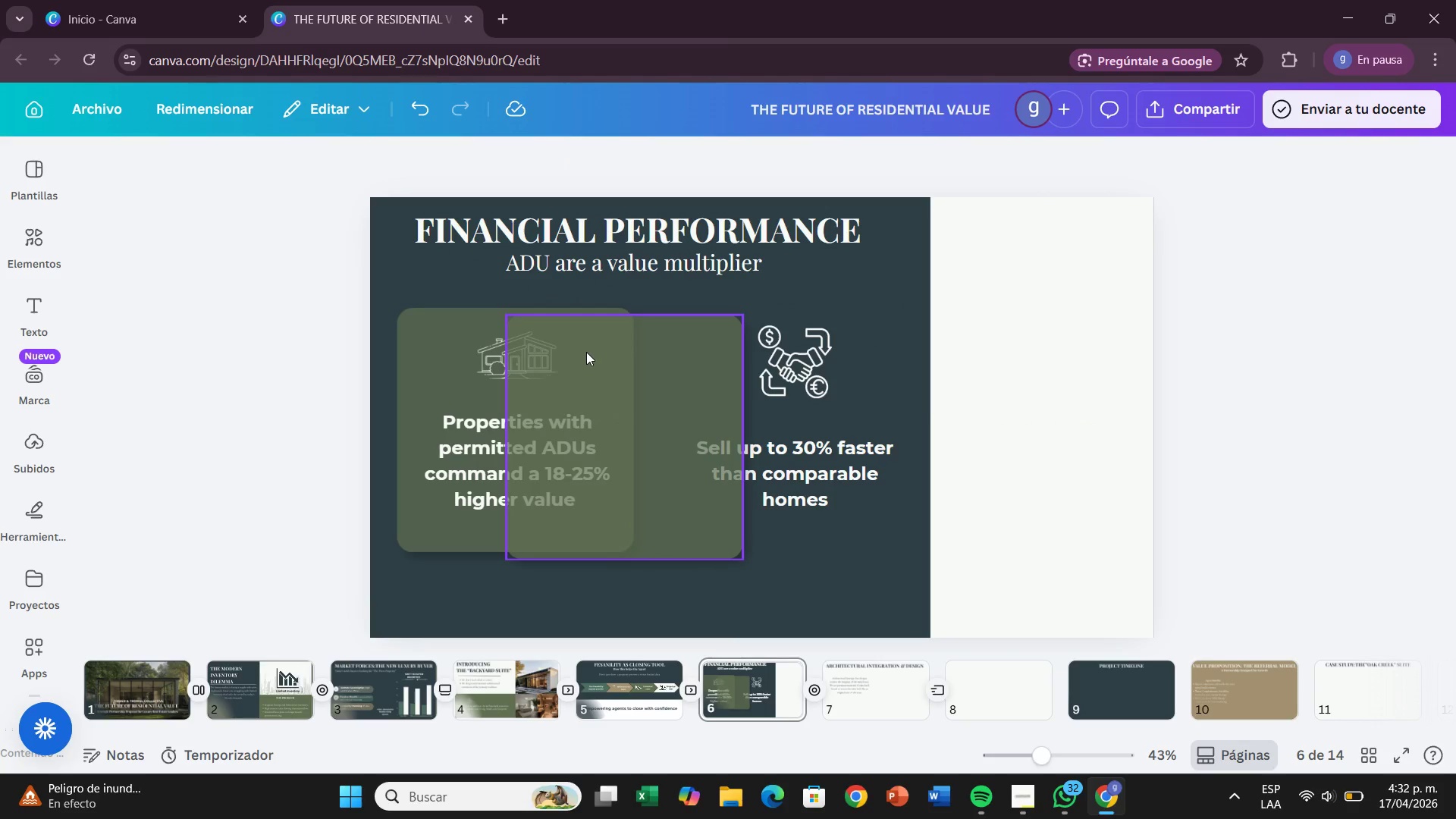 
left_click_drag(start_coordinate=[599, 355], to_coordinate=[766, 356])
 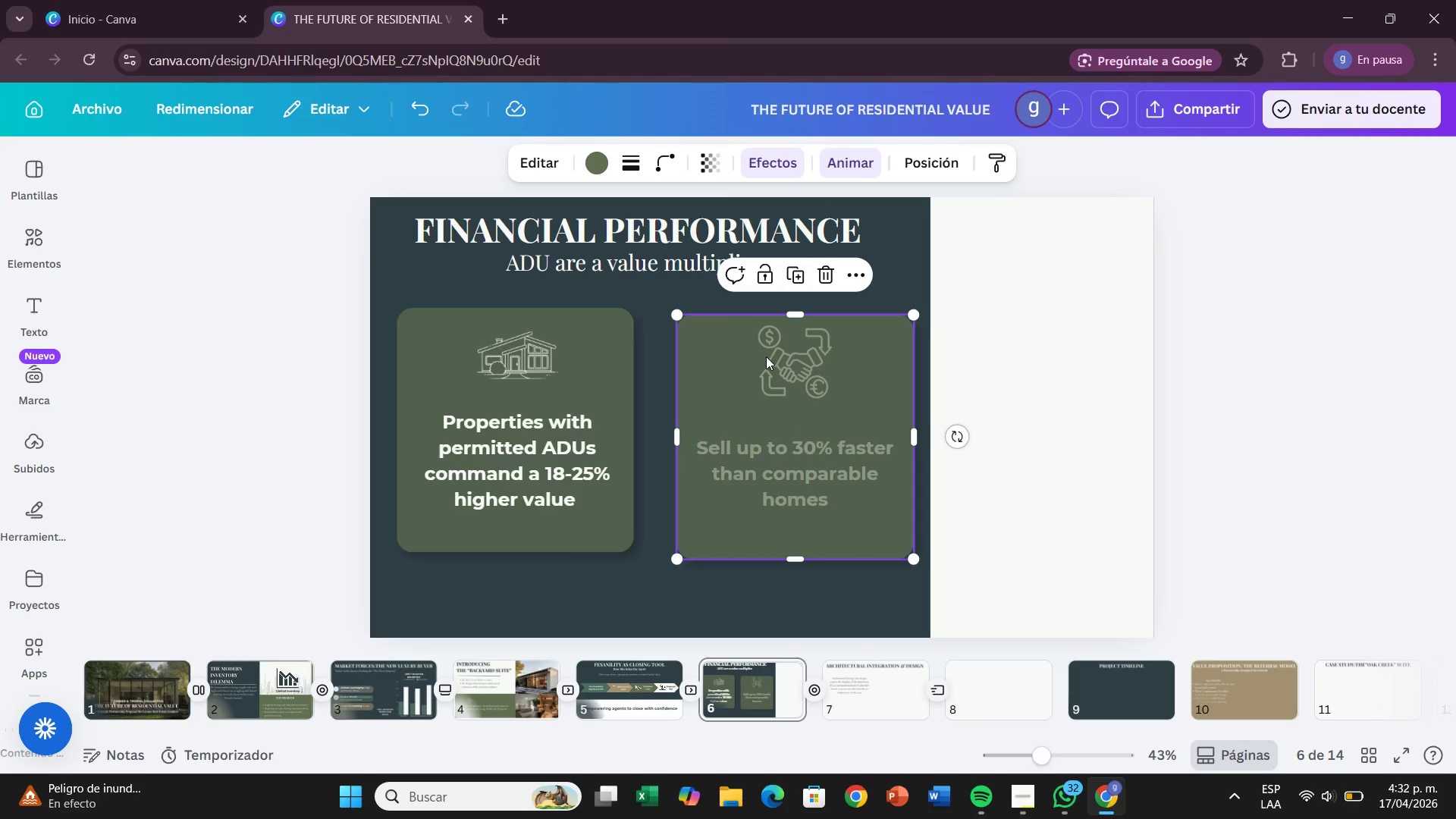 
right_click([766, 356])
 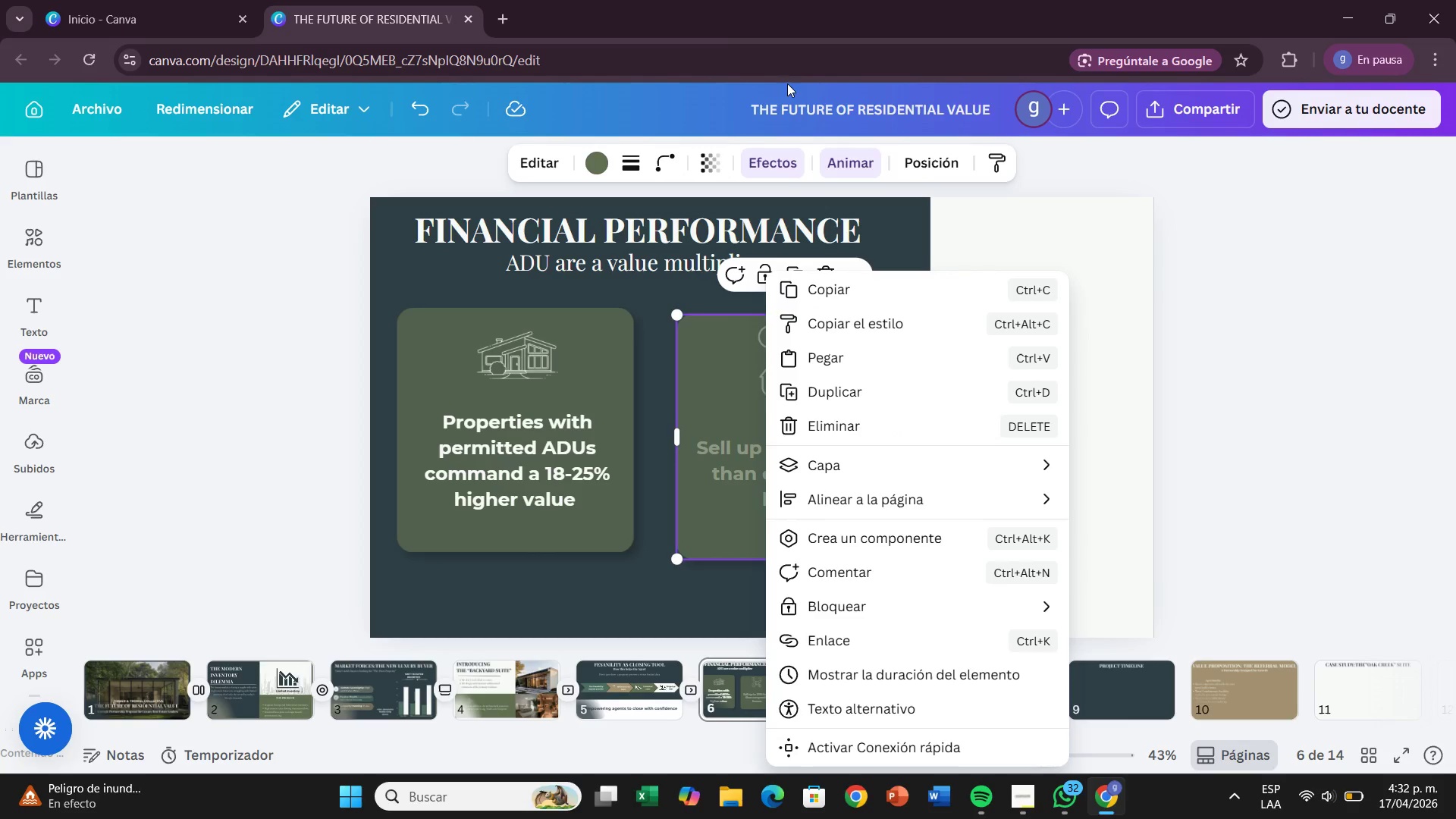 
left_click([922, 167])
 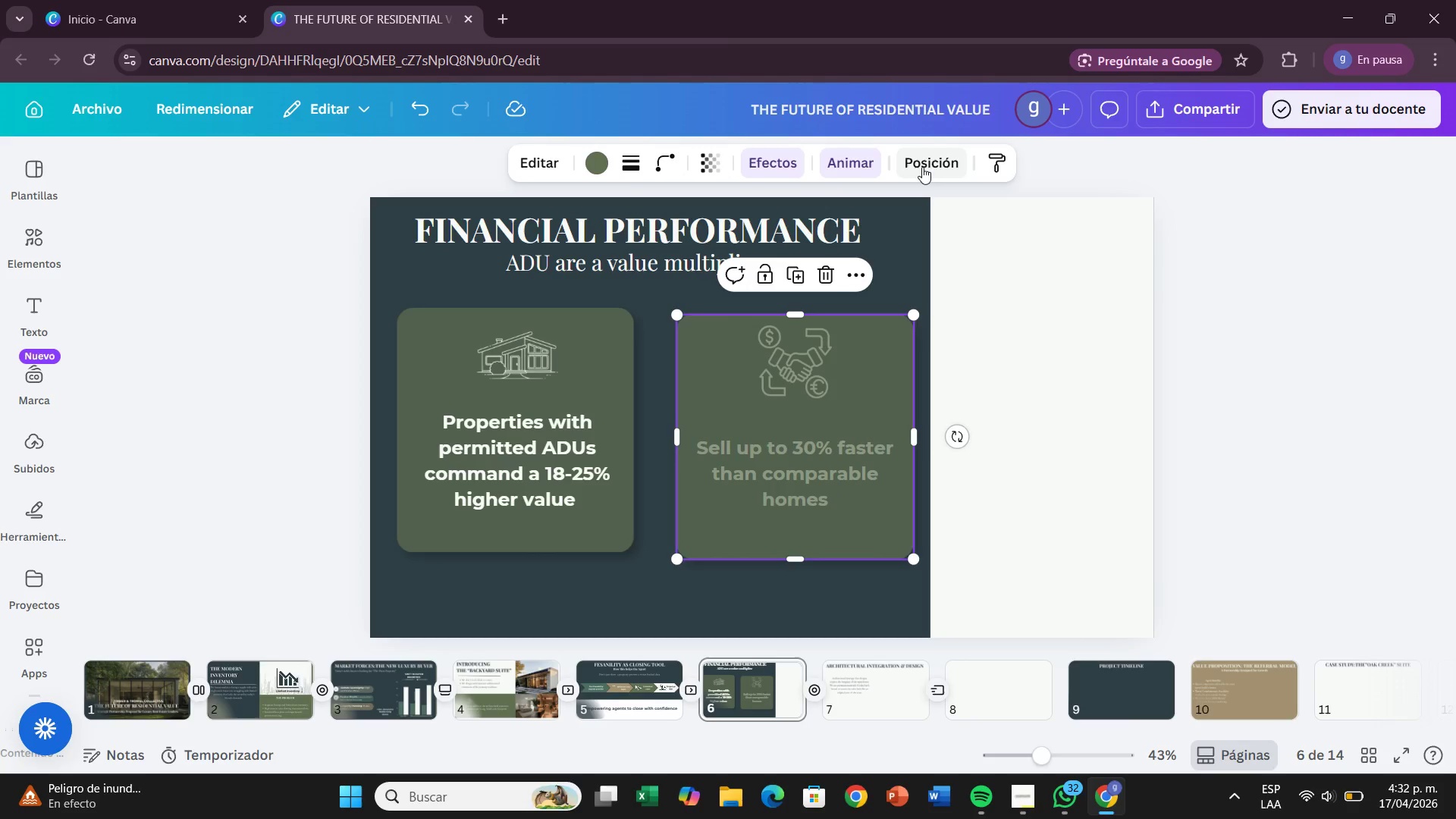 
left_click([922, 167])
 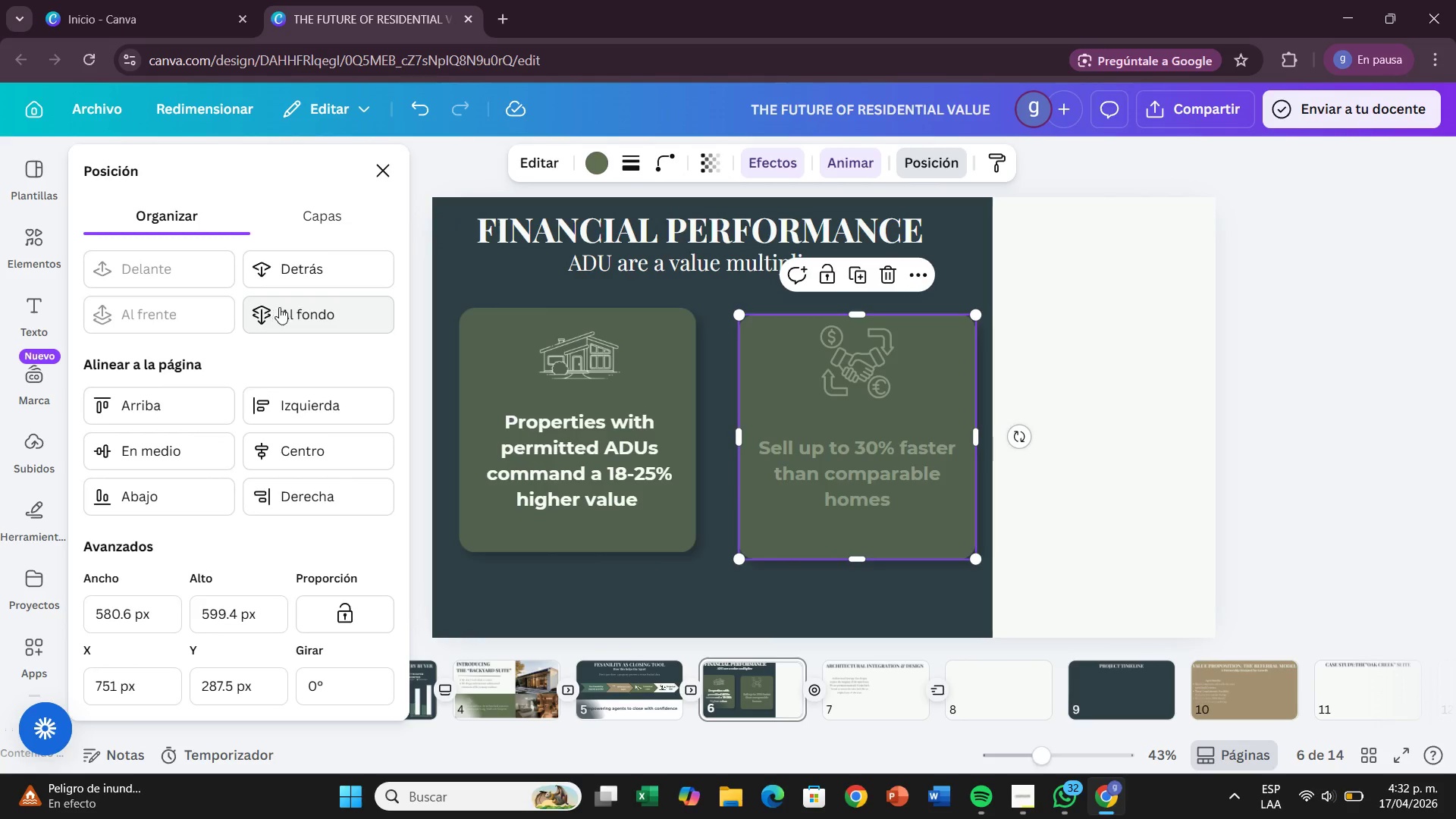 
left_click([310, 271])
 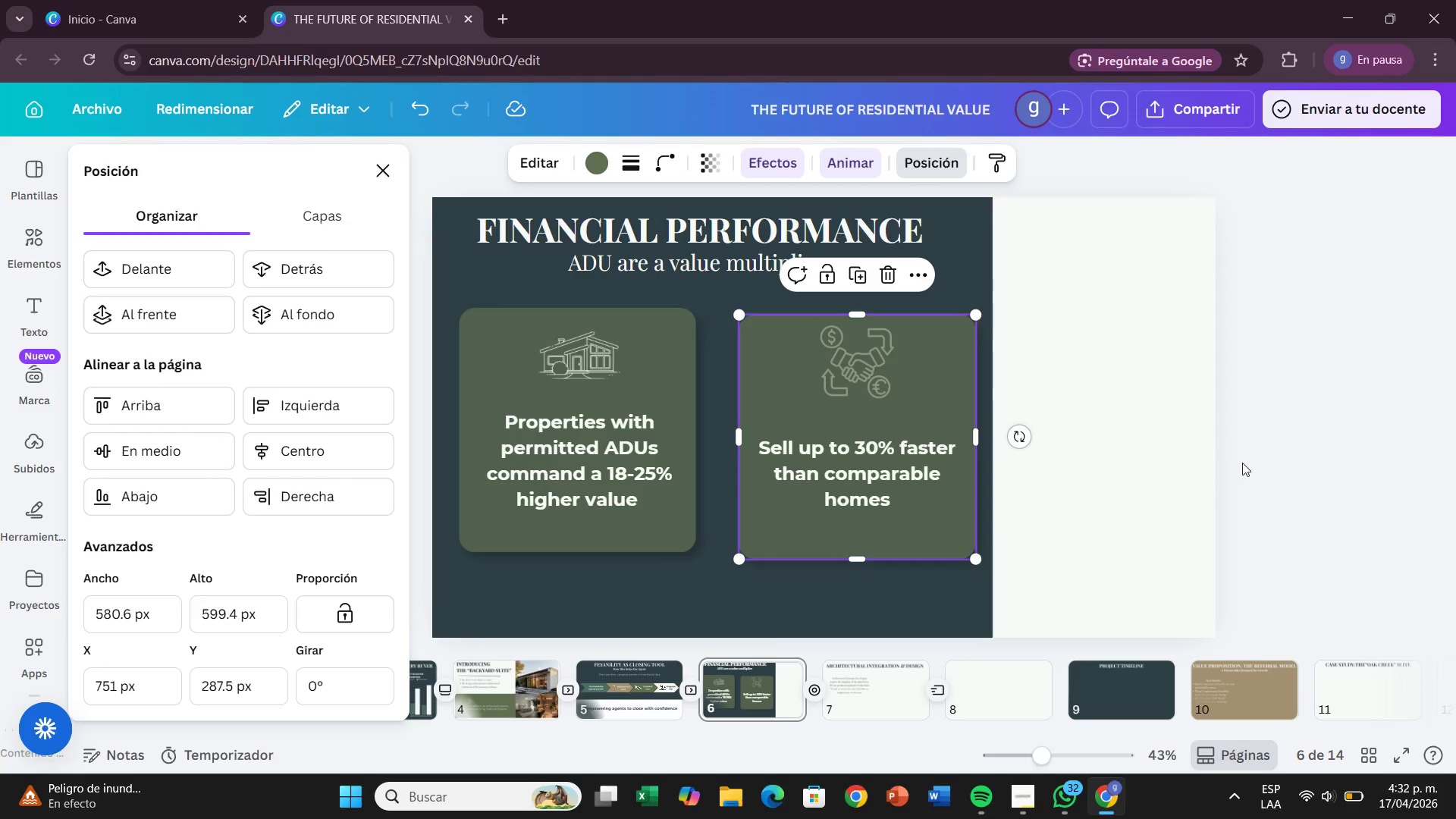 
left_click([1242, 461])
 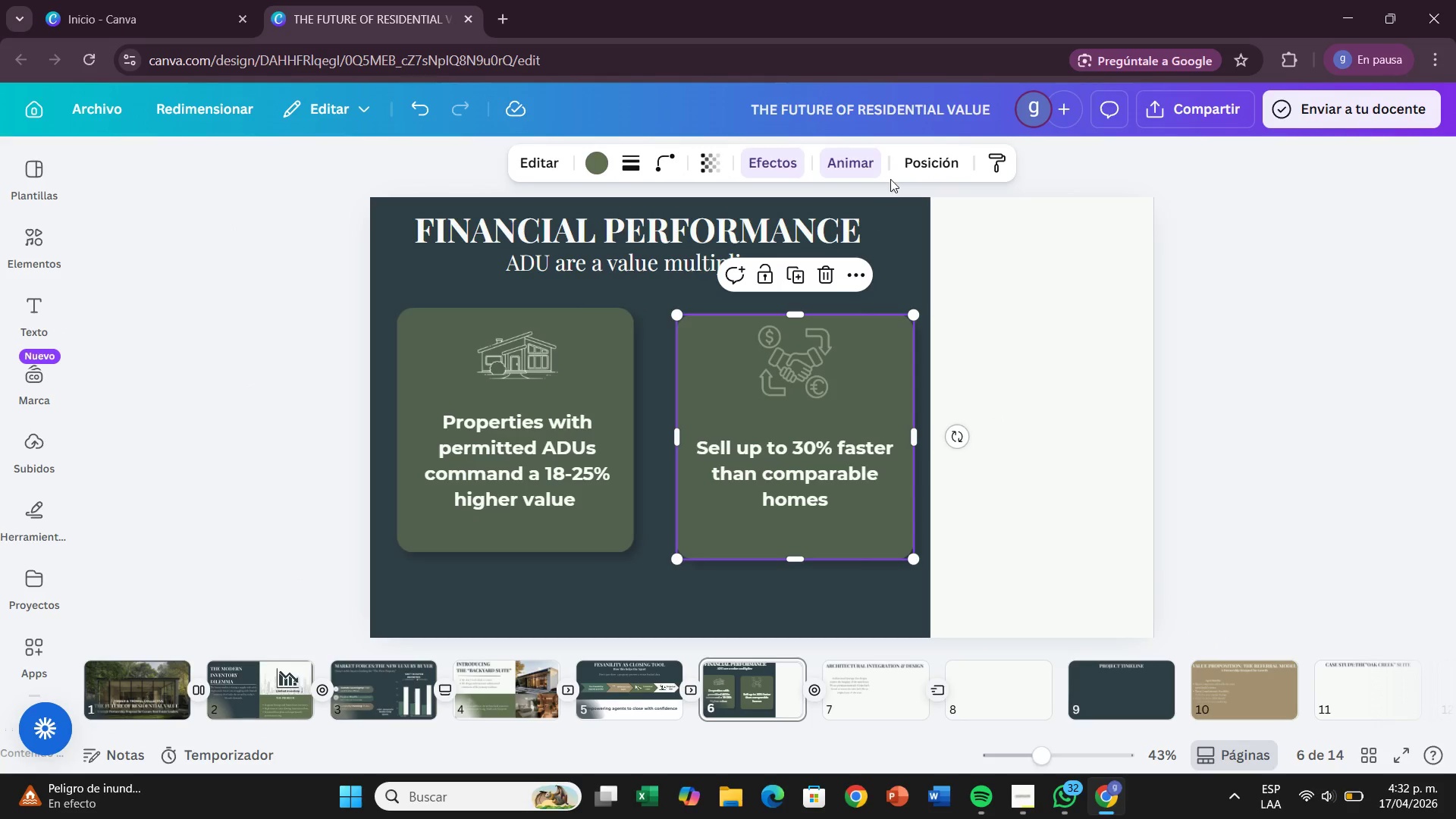 
left_click([915, 173])
 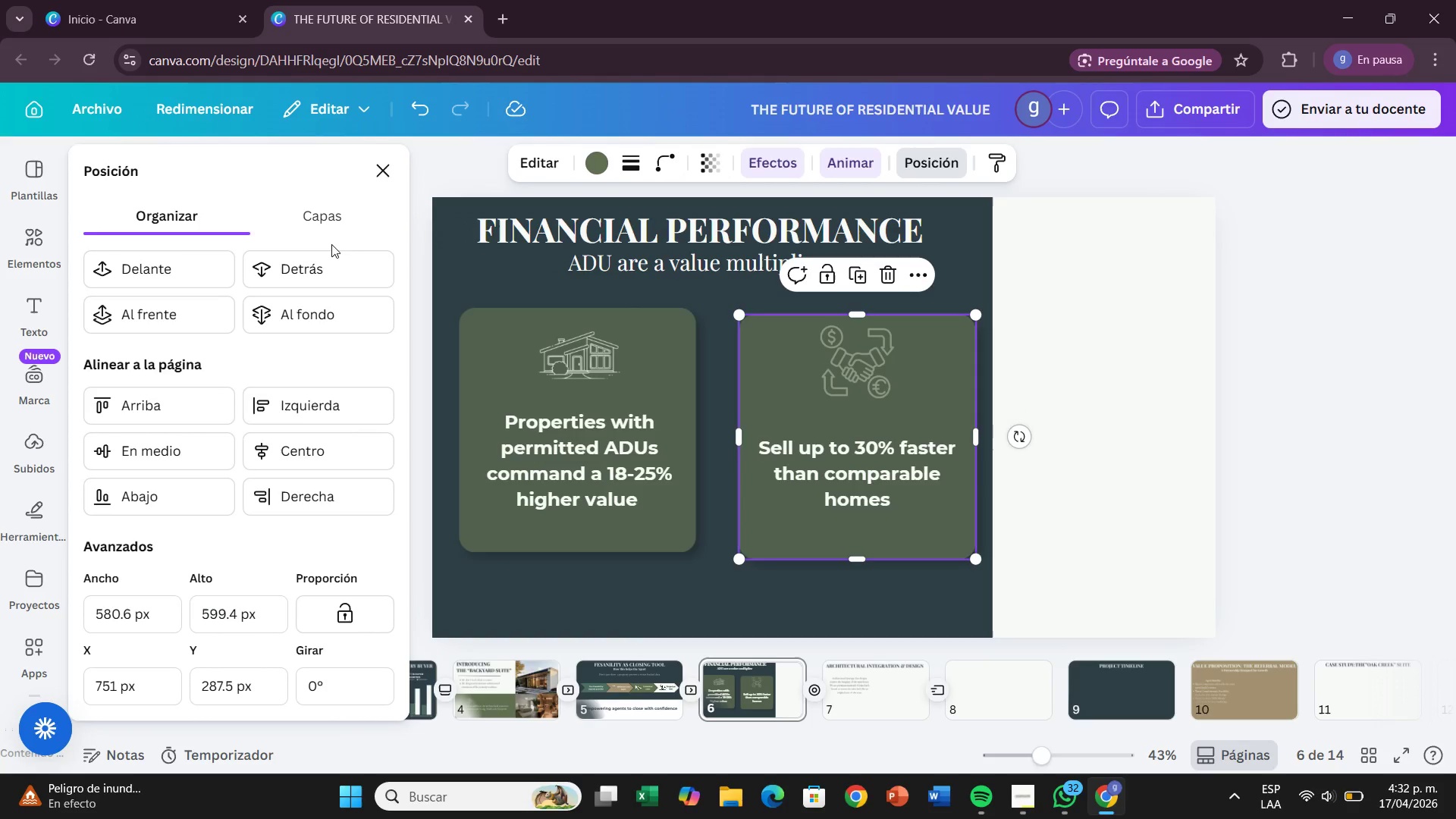 
left_click([331, 260])
 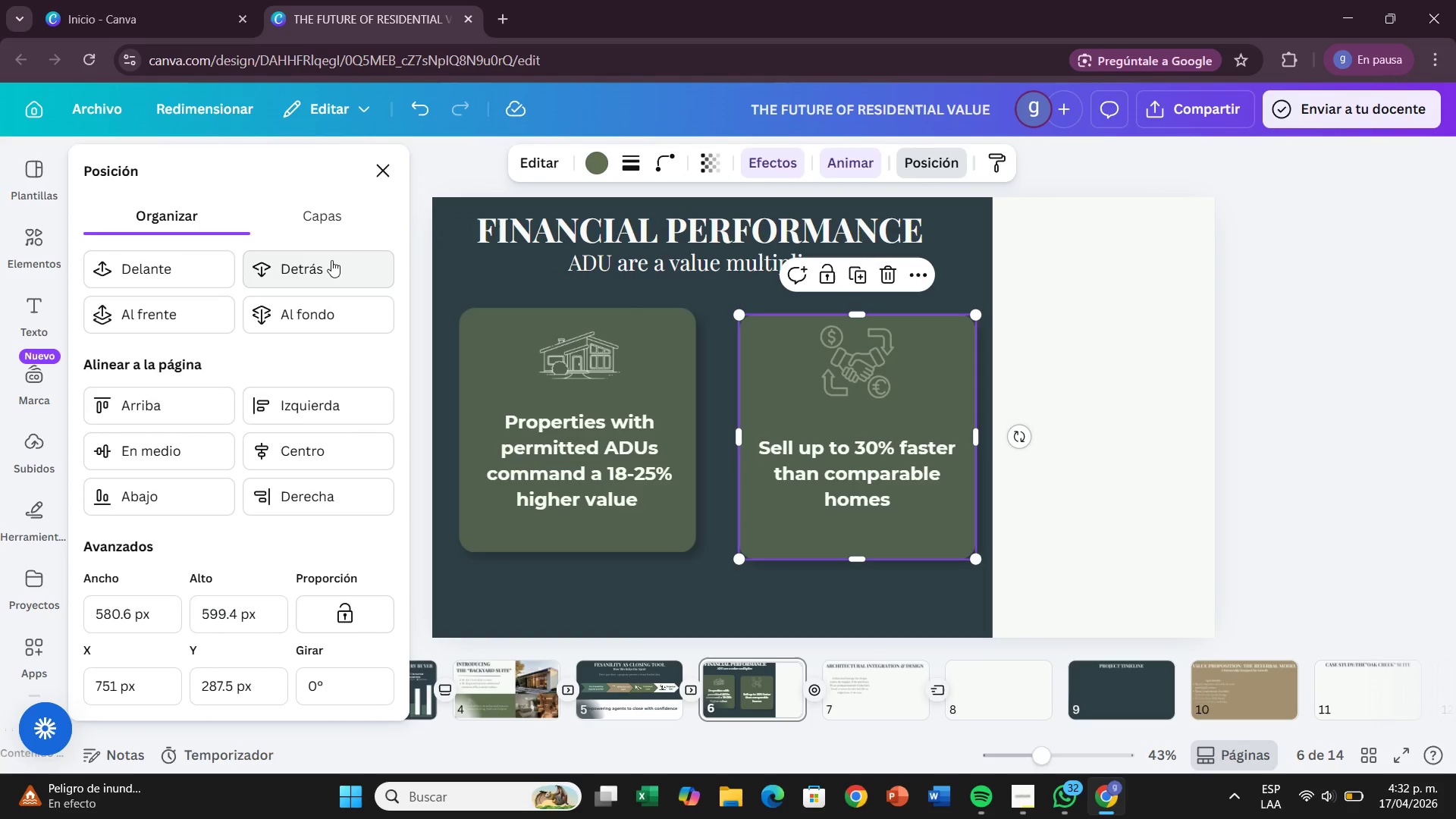 
left_click([331, 260])
 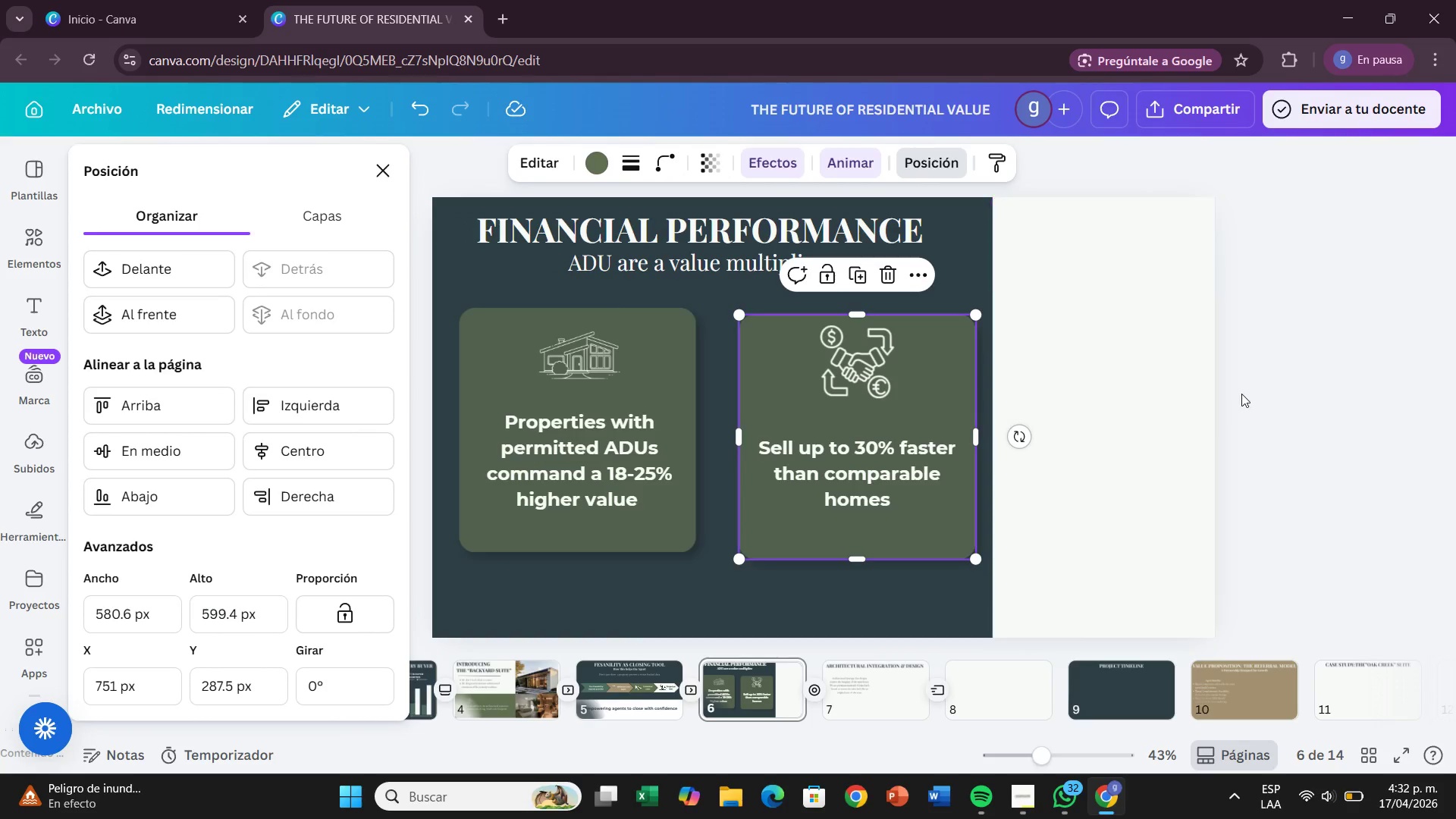 
left_click([1371, 419])
 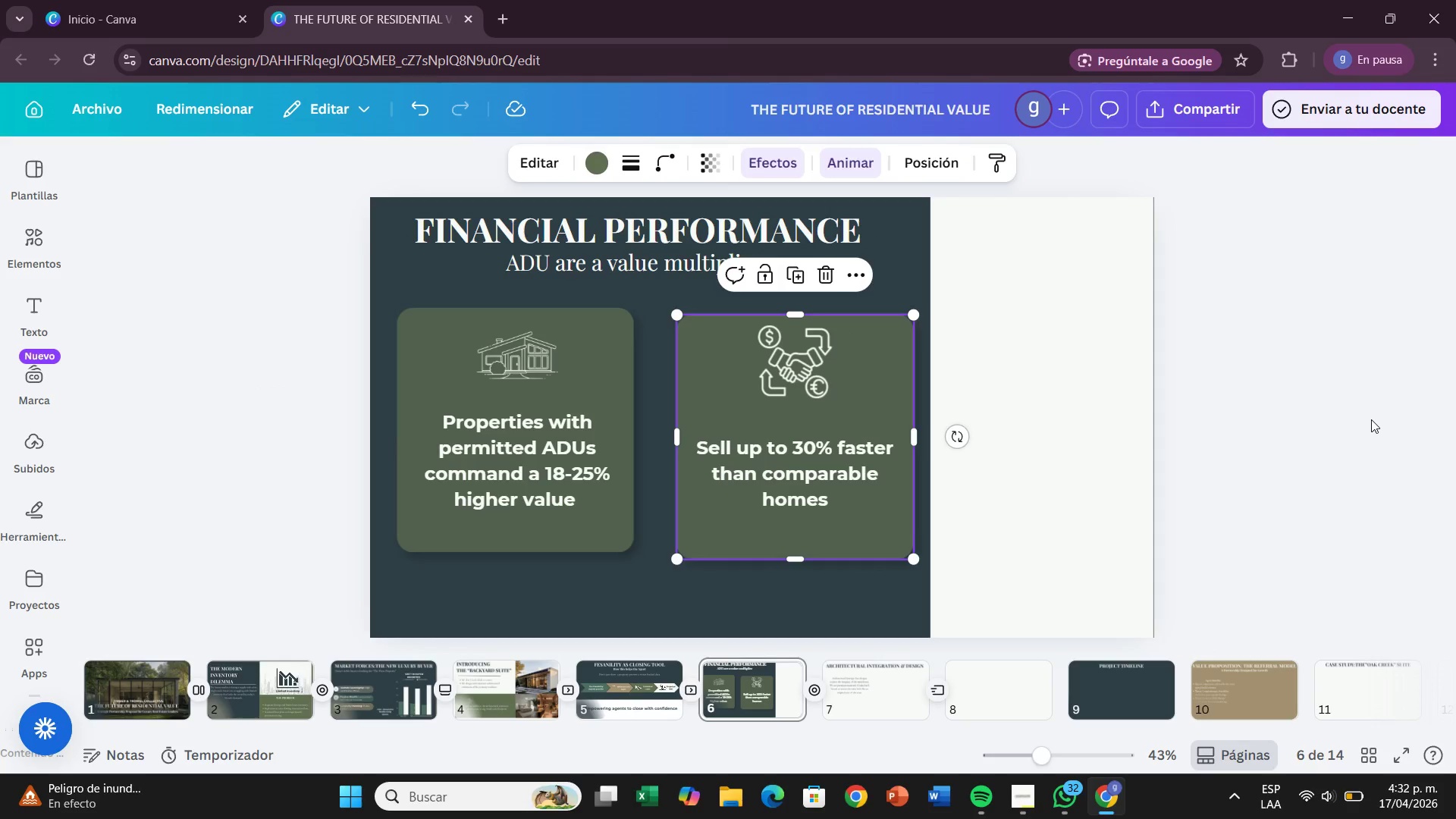 
left_click([1371, 419])
 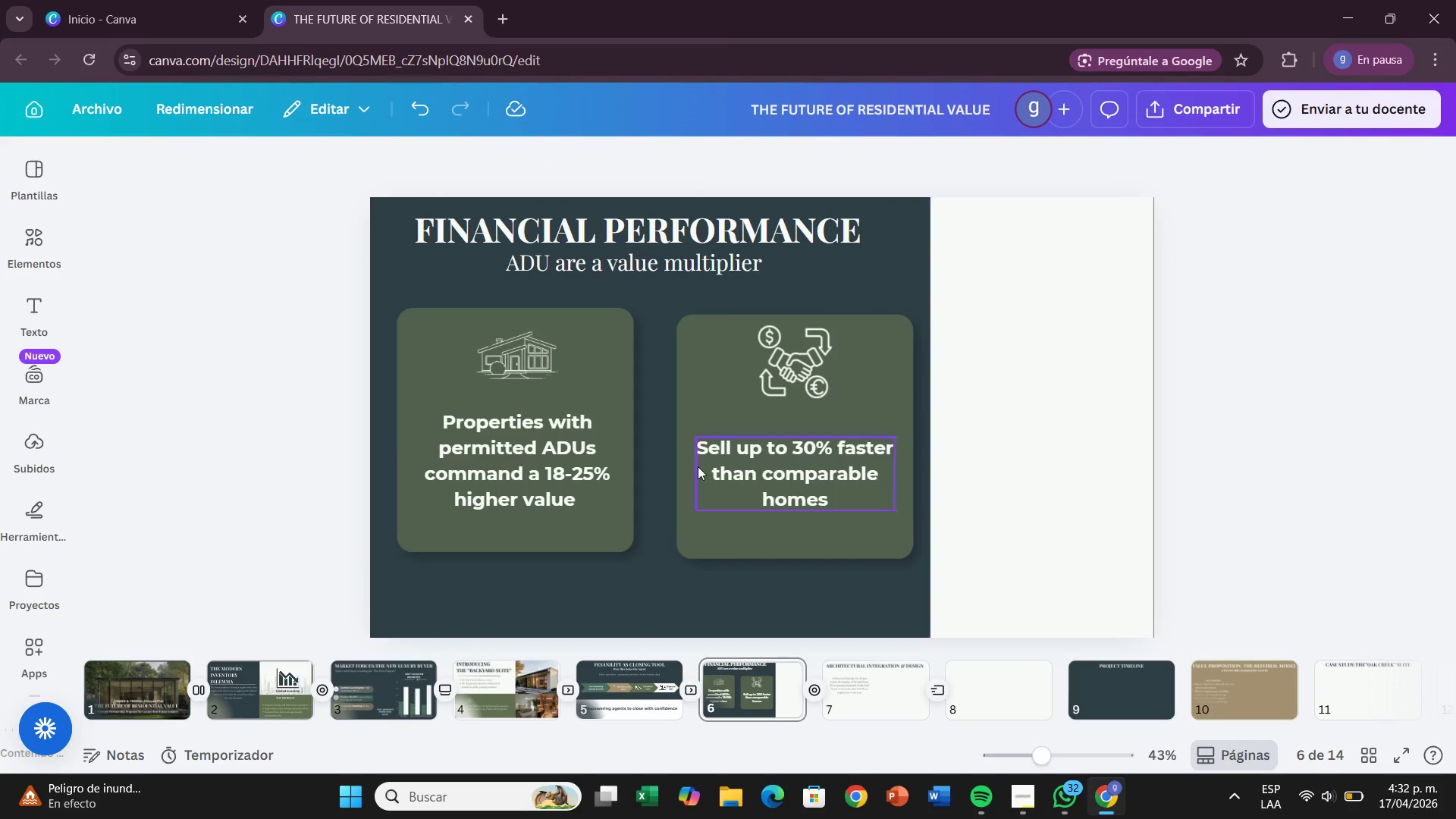 
left_click_drag(start_coordinate=[723, 528], to_coordinate=[723, 519])
 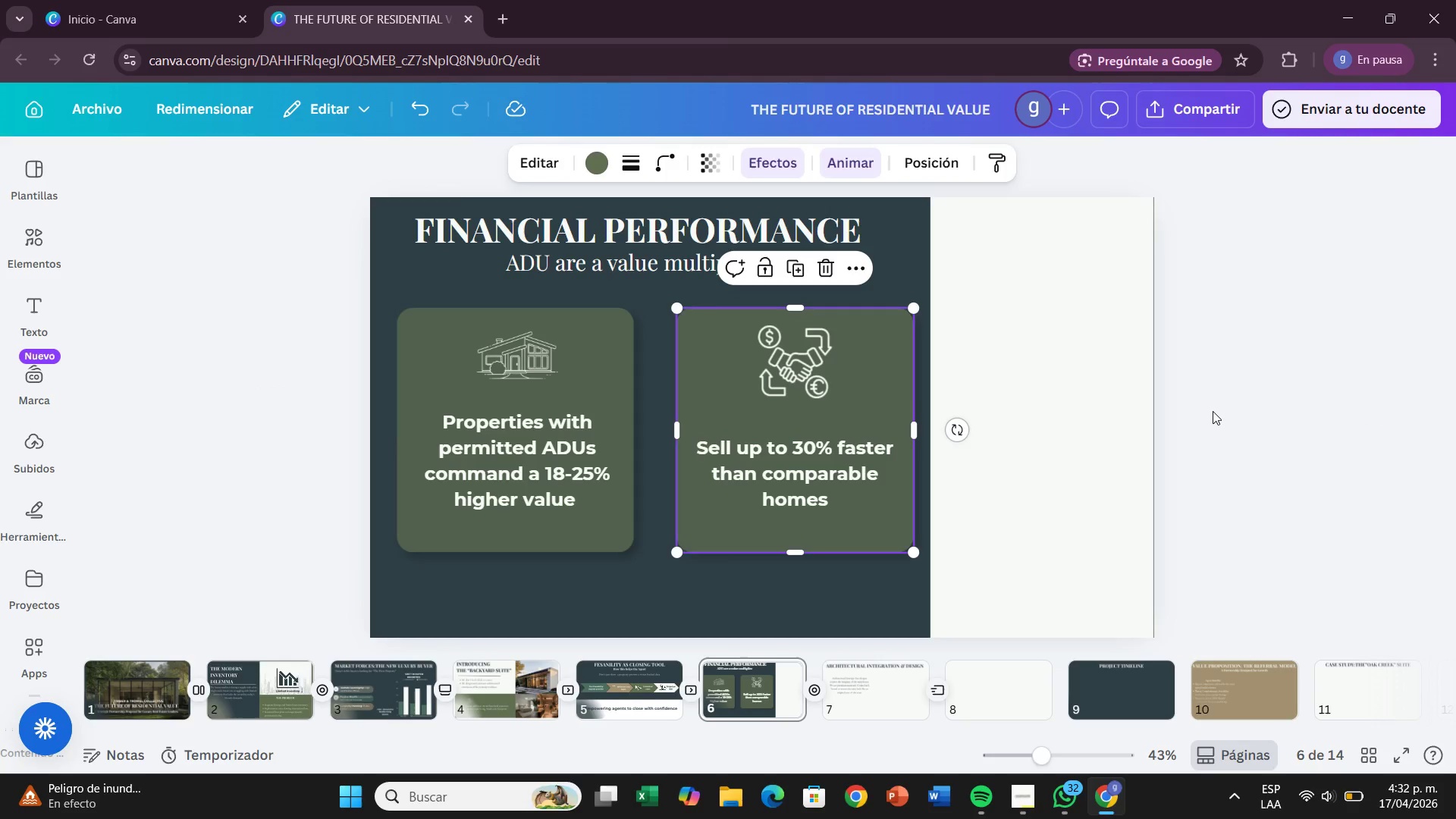 
left_click([1213, 411])
 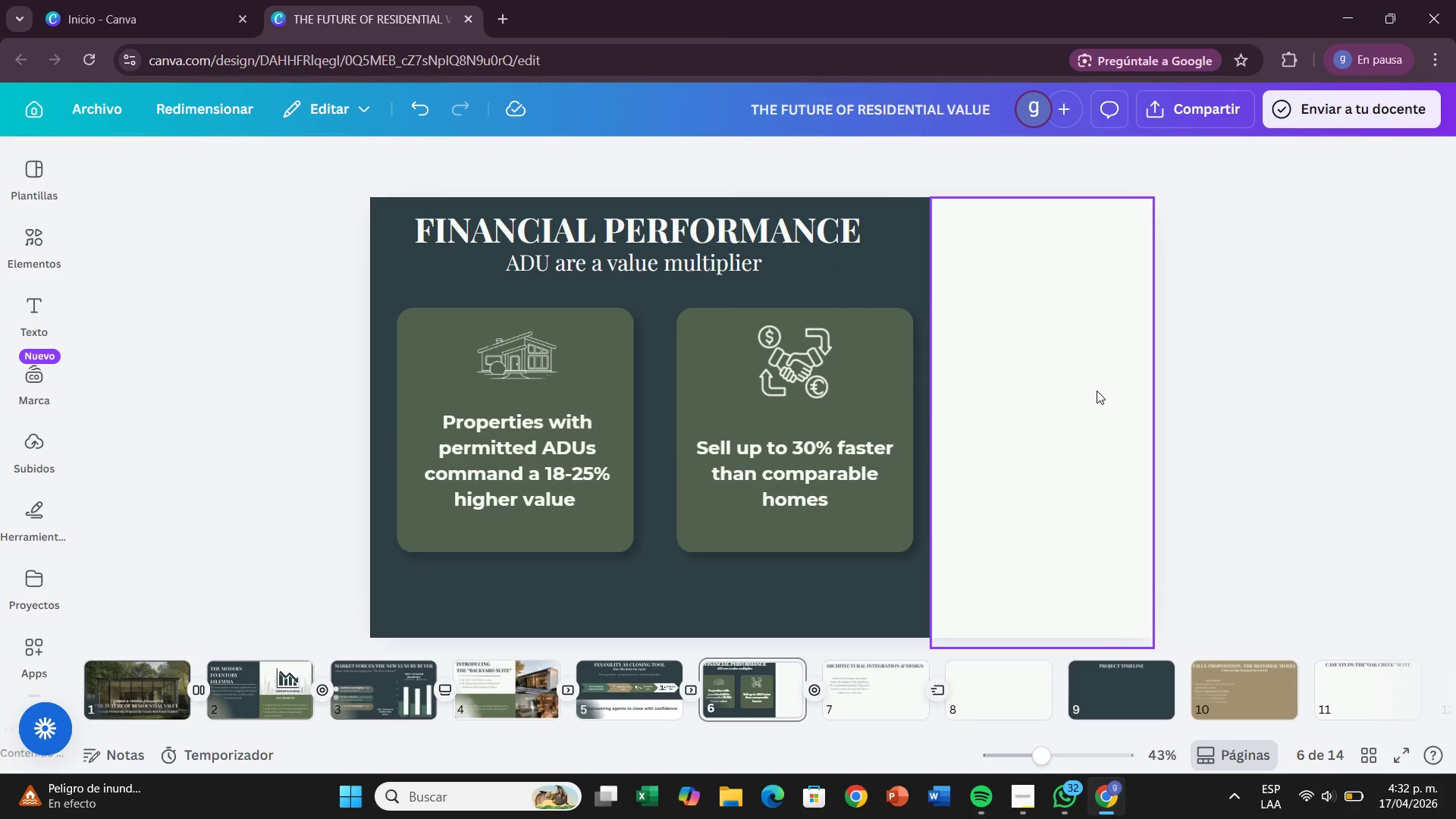 
wait(7.23)
 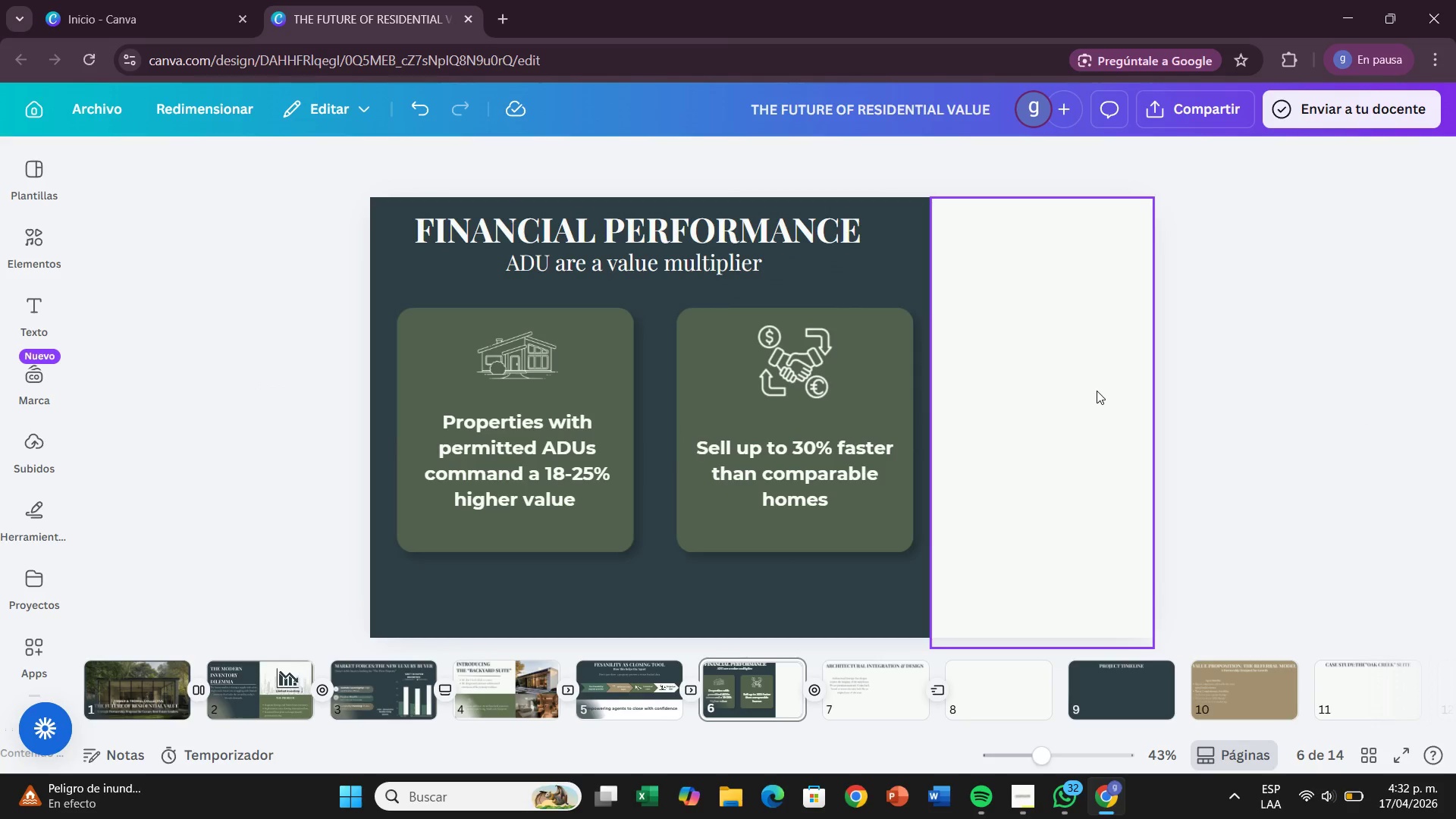 
left_click([45, 457])
 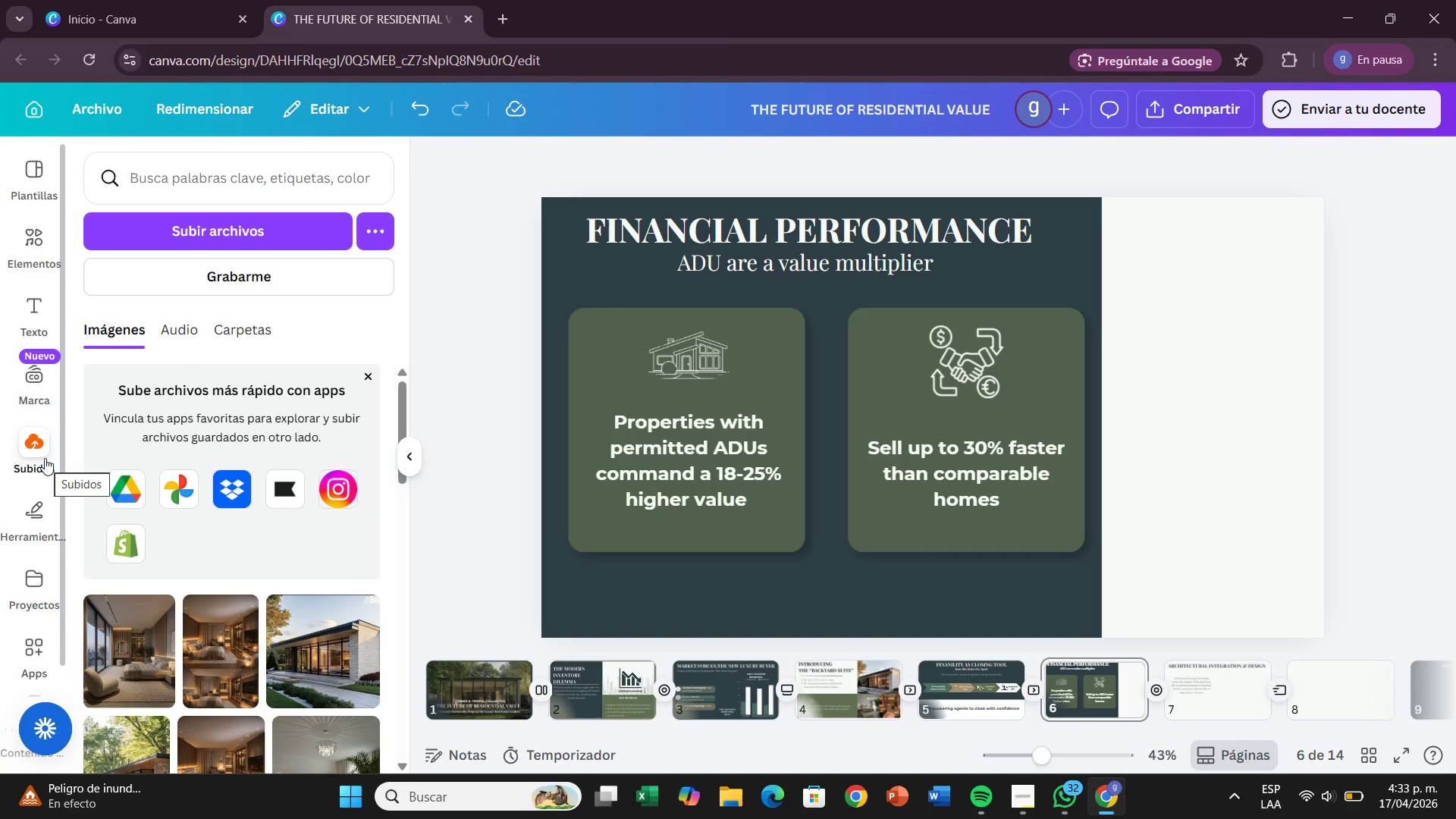 
scroll: coordinate [141, 540], scroll_direction: down, amount: 2.0
 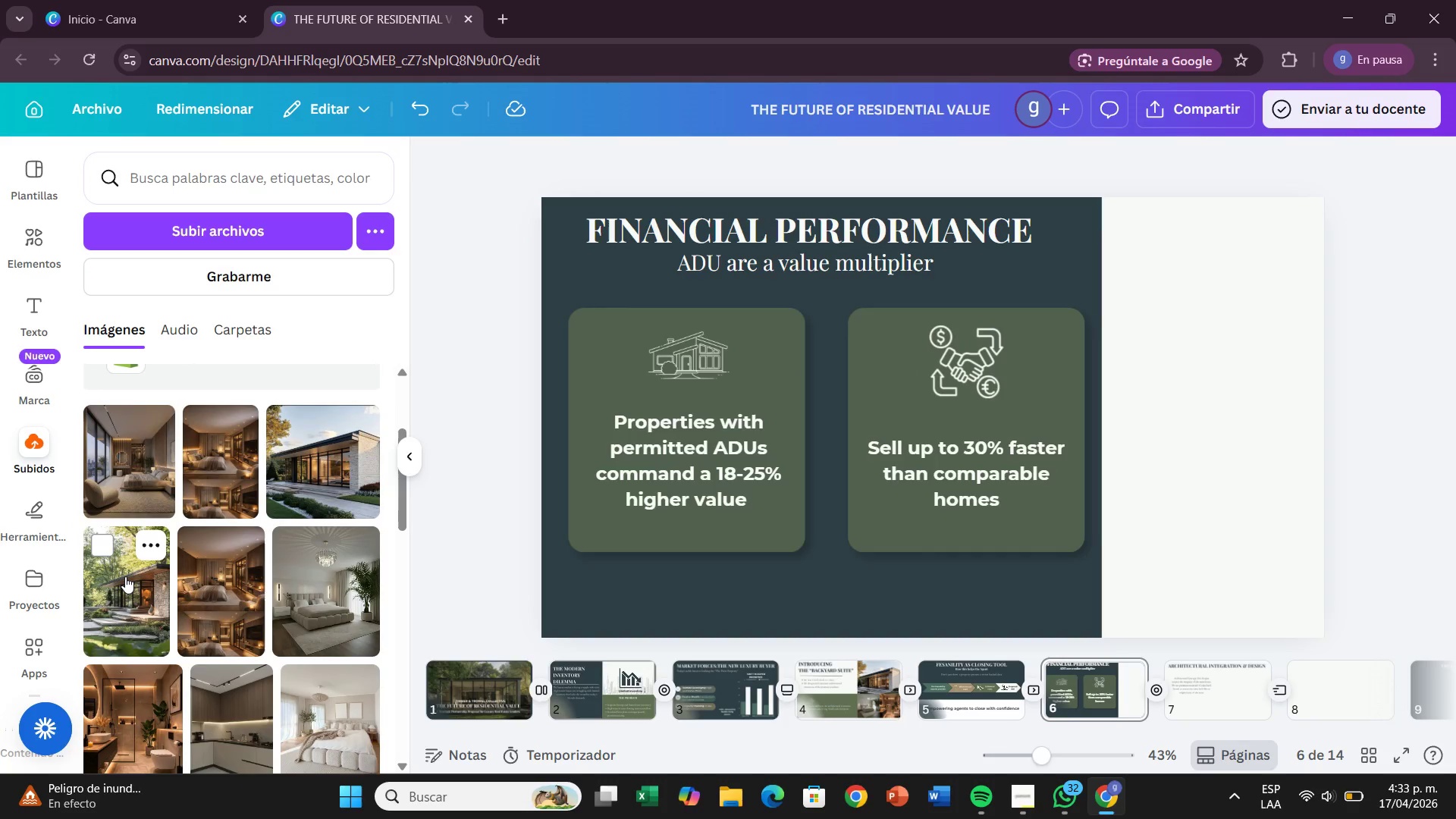 
left_click_drag(start_coordinate=[126, 576], to_coordinate=[1146, 253])
 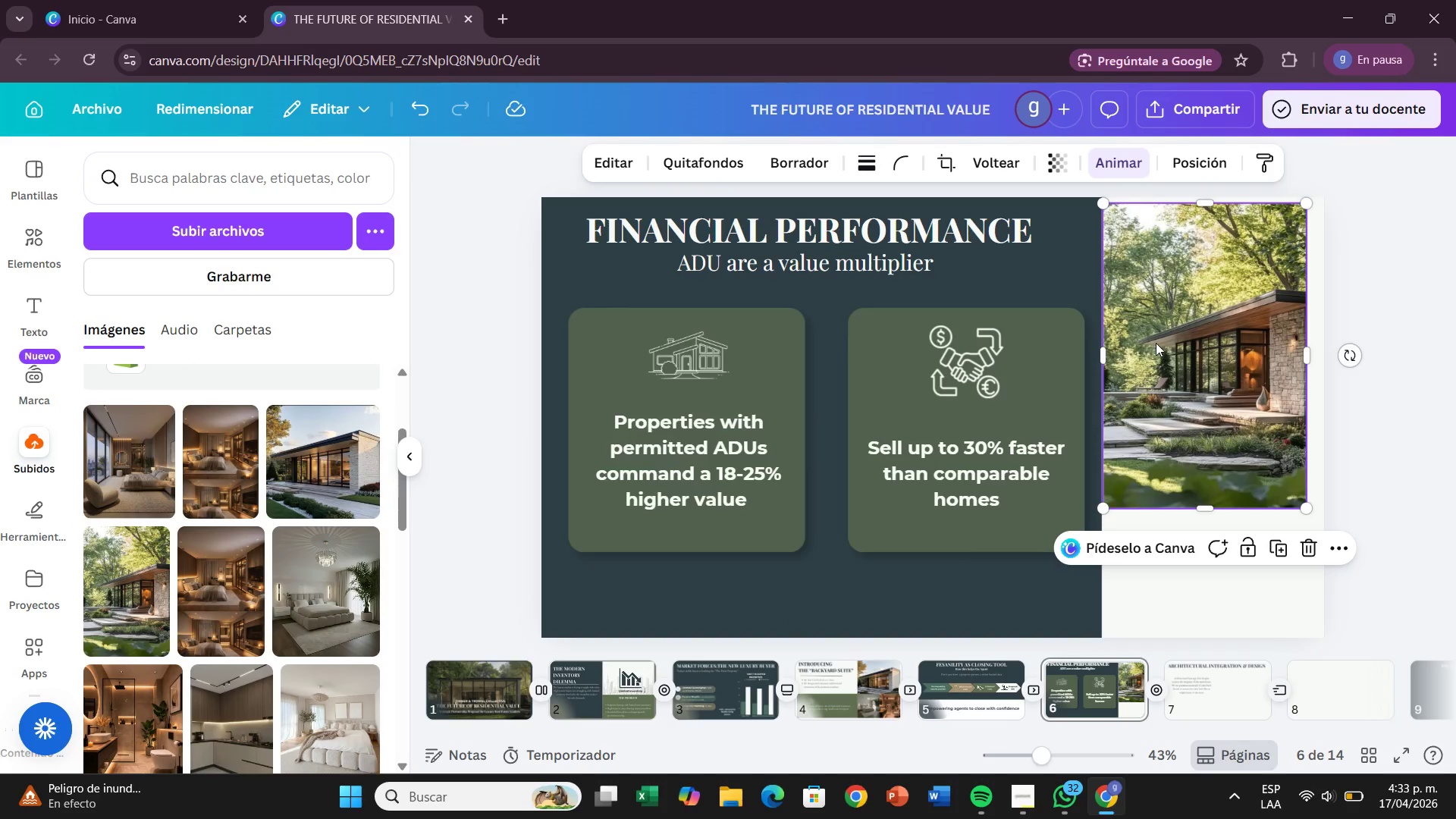 
left_click_drag(start_coordinate=[1156, 343], to_coordinate=[1158, 334])
 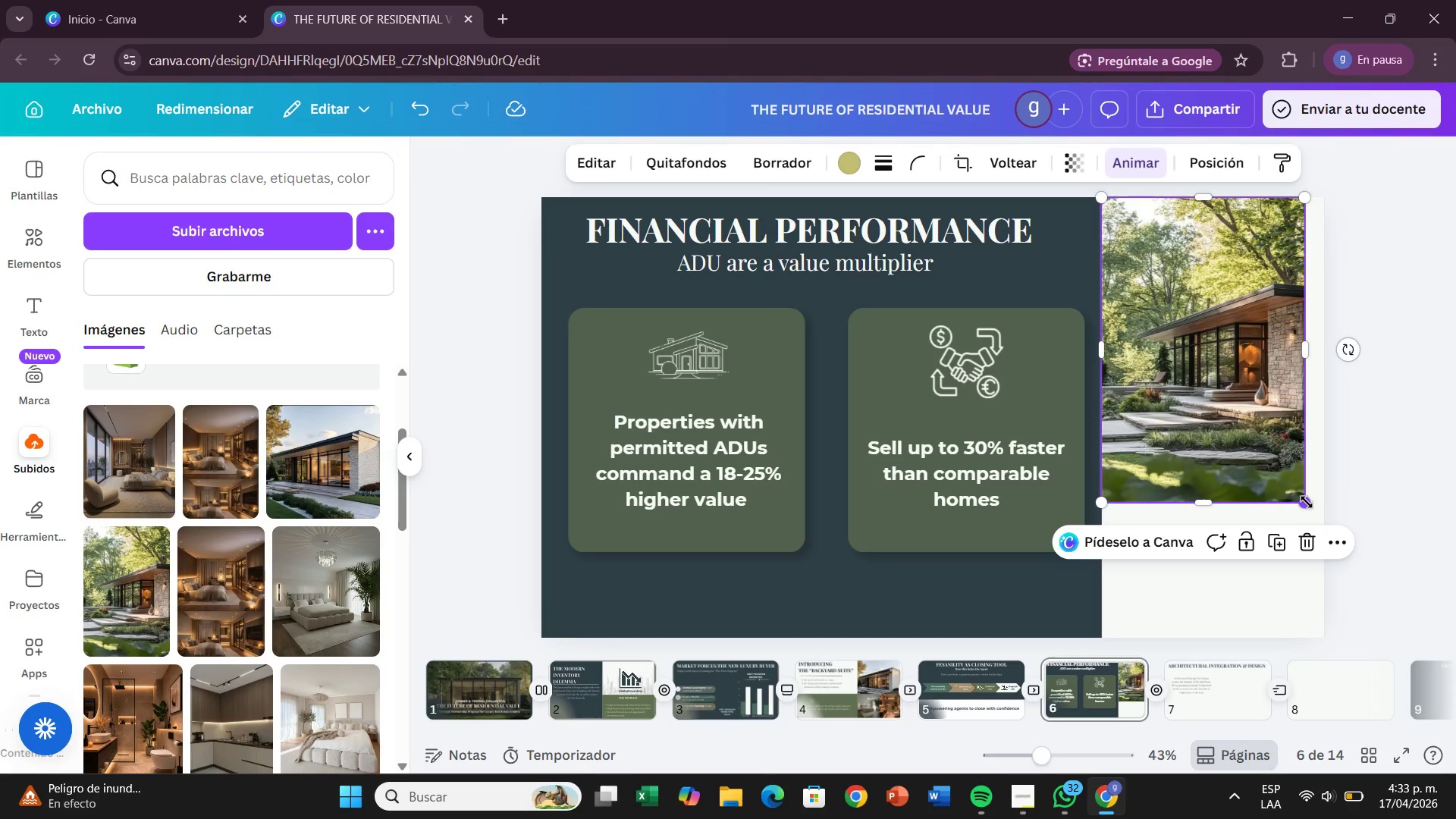 
left_click_drag(start_coordinate=[1309, 502], to_coordinate=[1345, 518])
 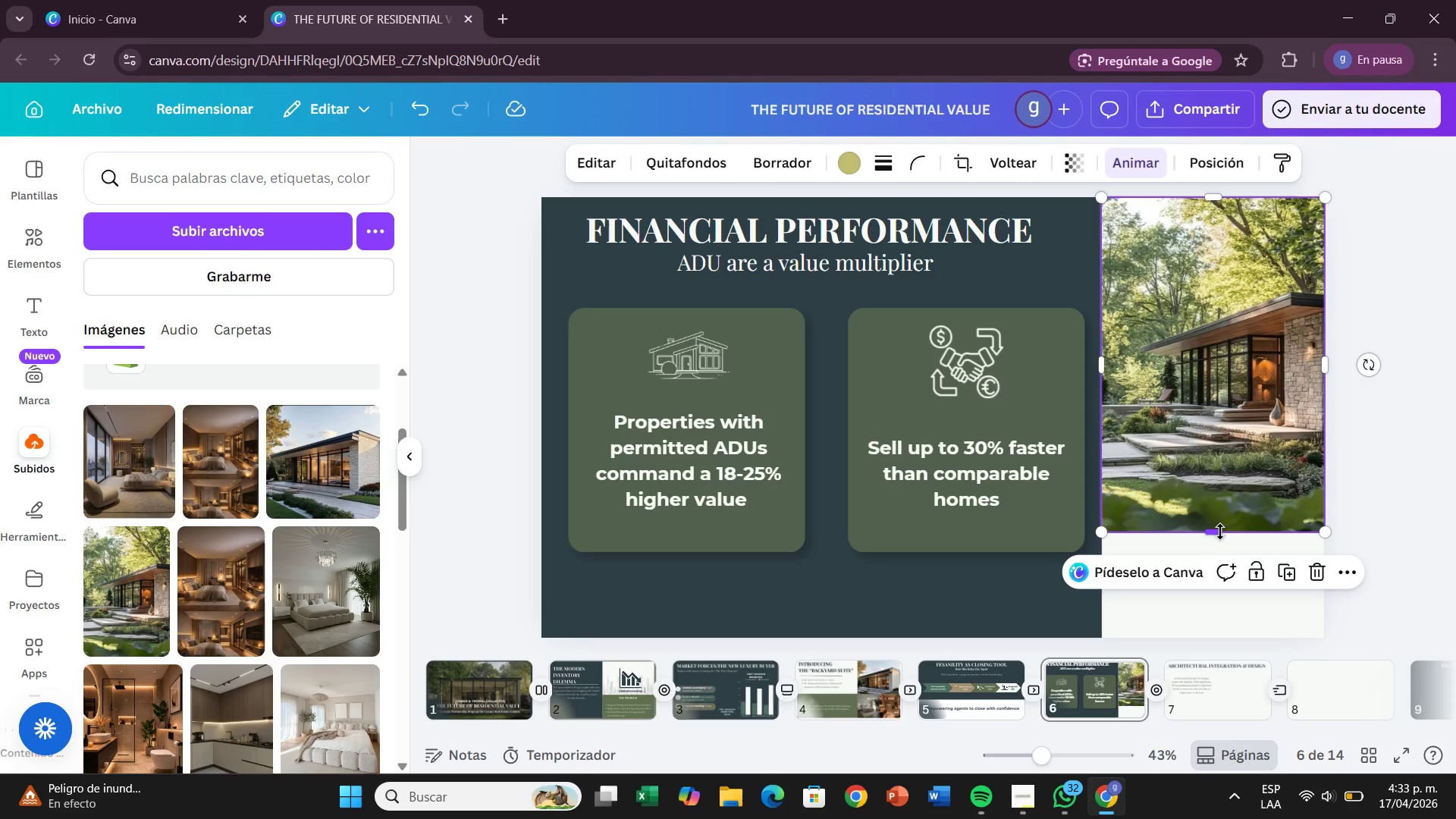 
left_click_drag(start_coordinate=[1219, 531], to_coordinate=[1214, 487])
 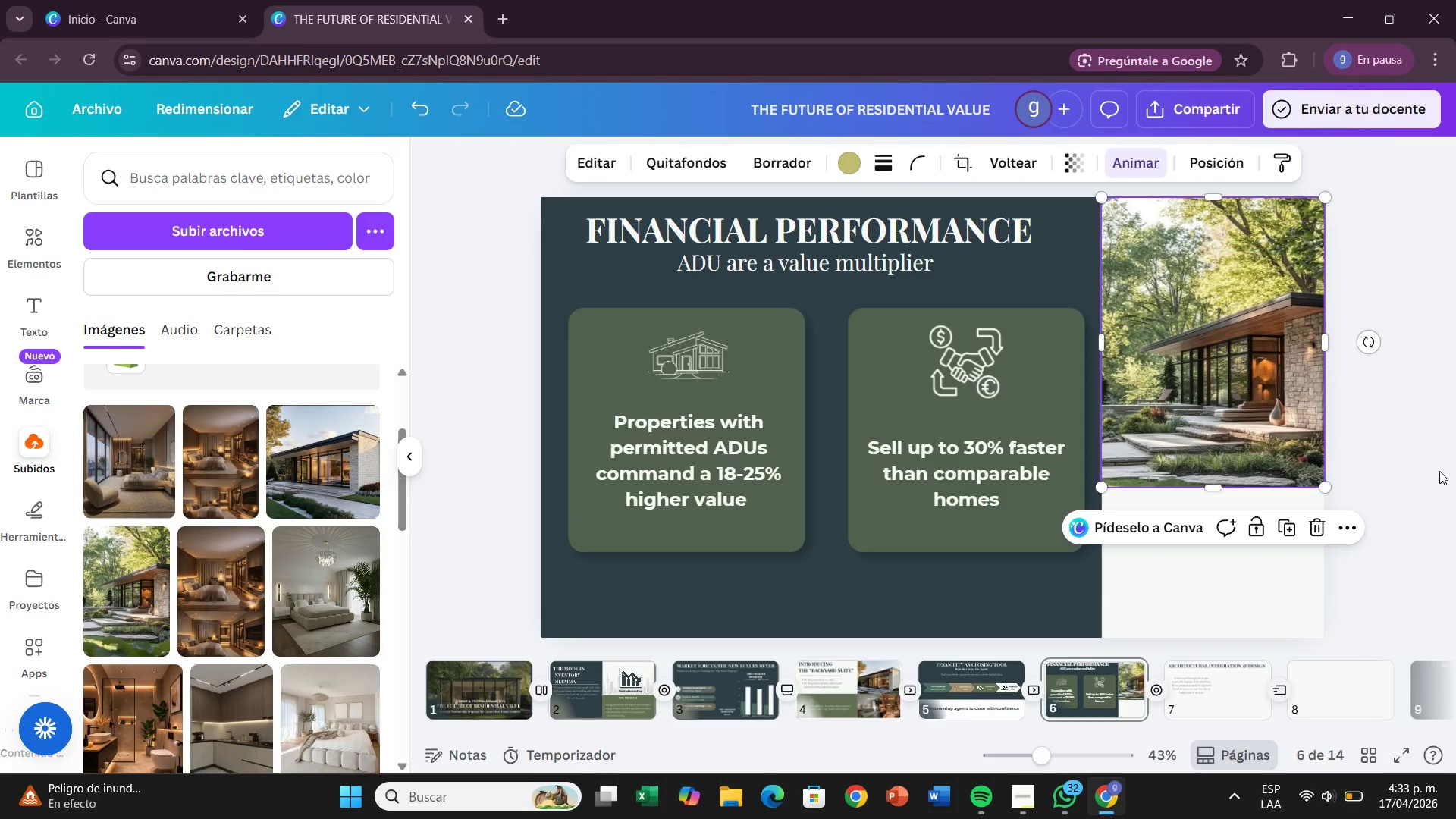 
left_click([1439, 471])
 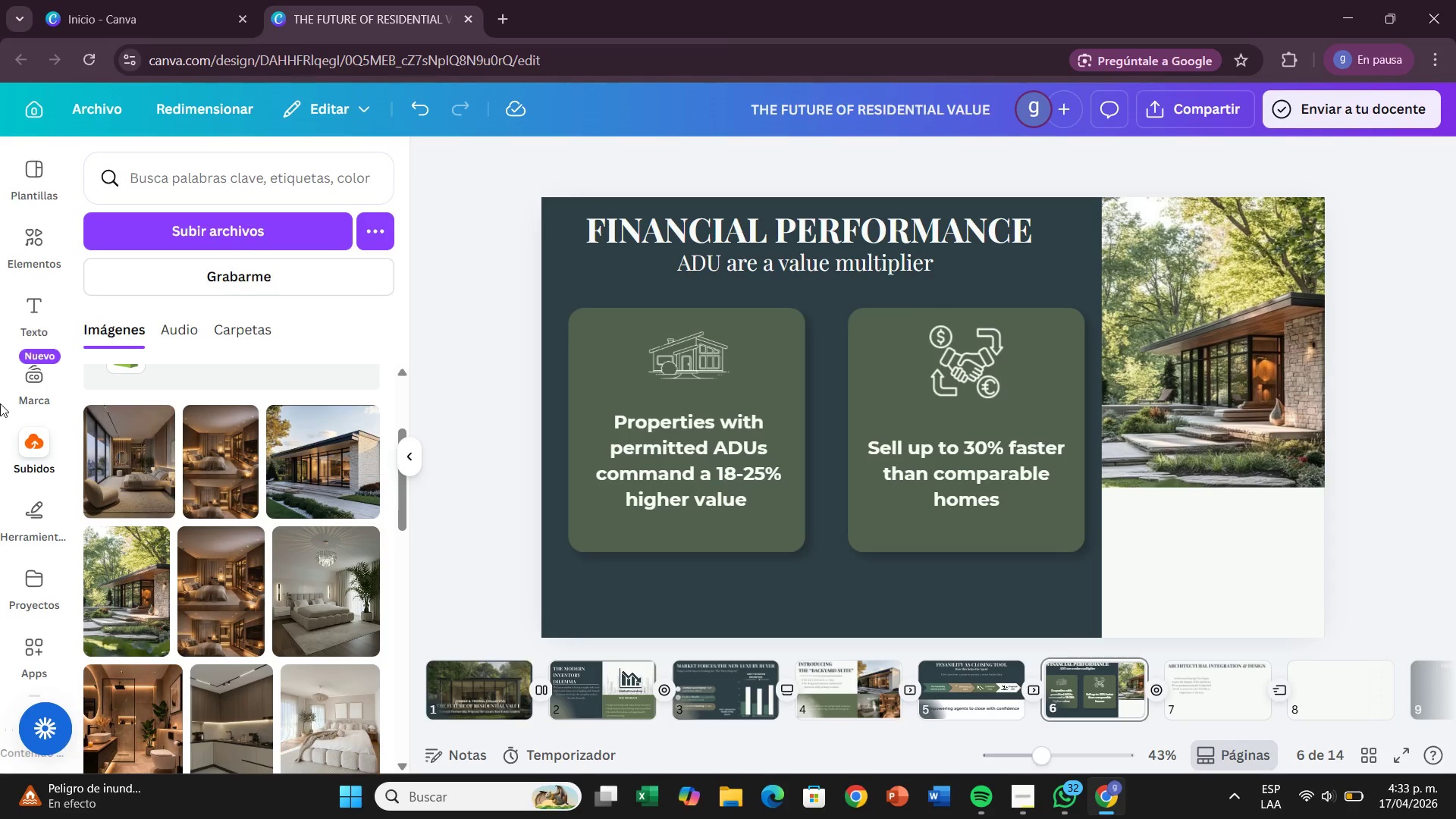 
wait(5.83)
 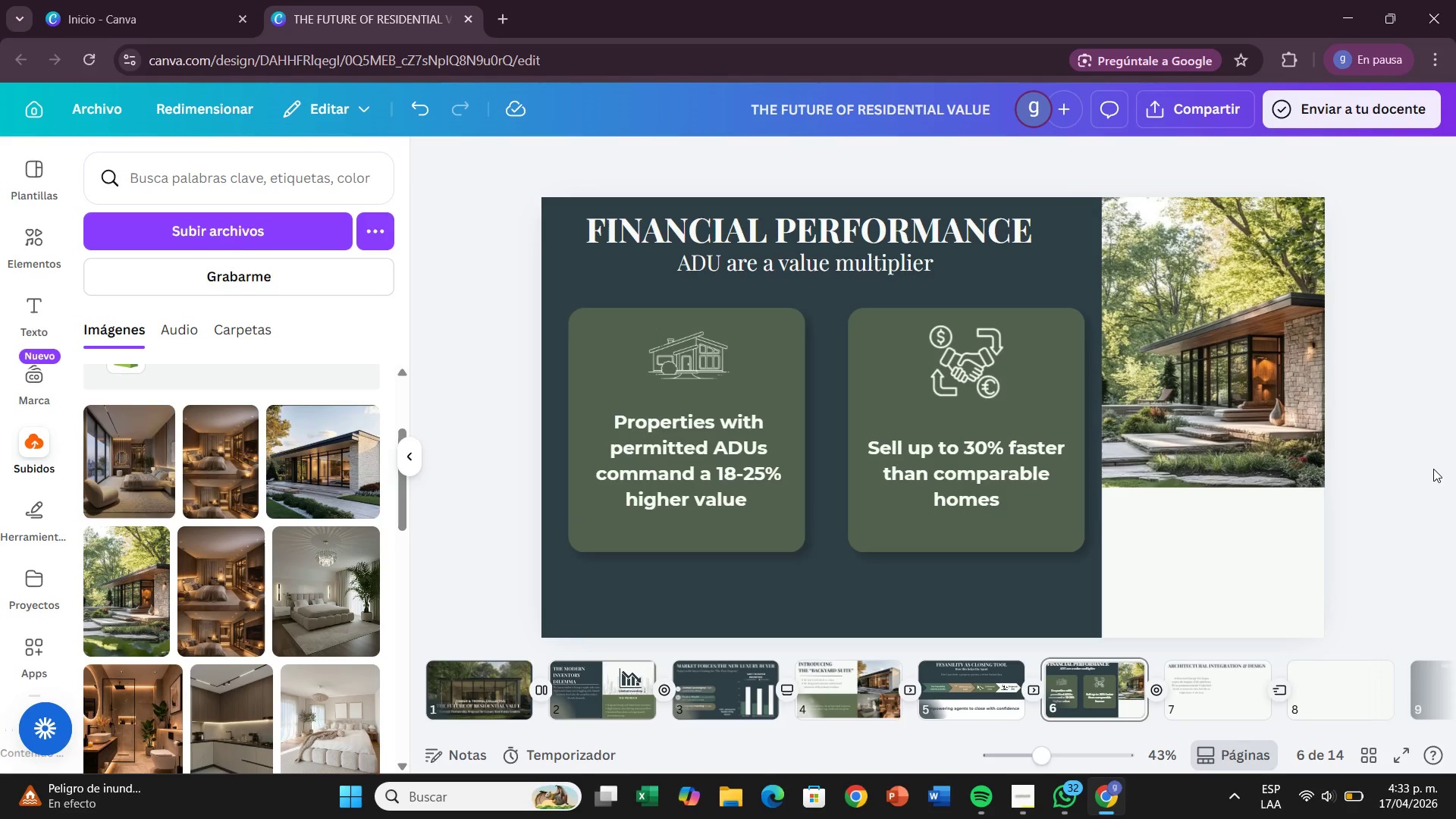 
left_click([11, 331])
 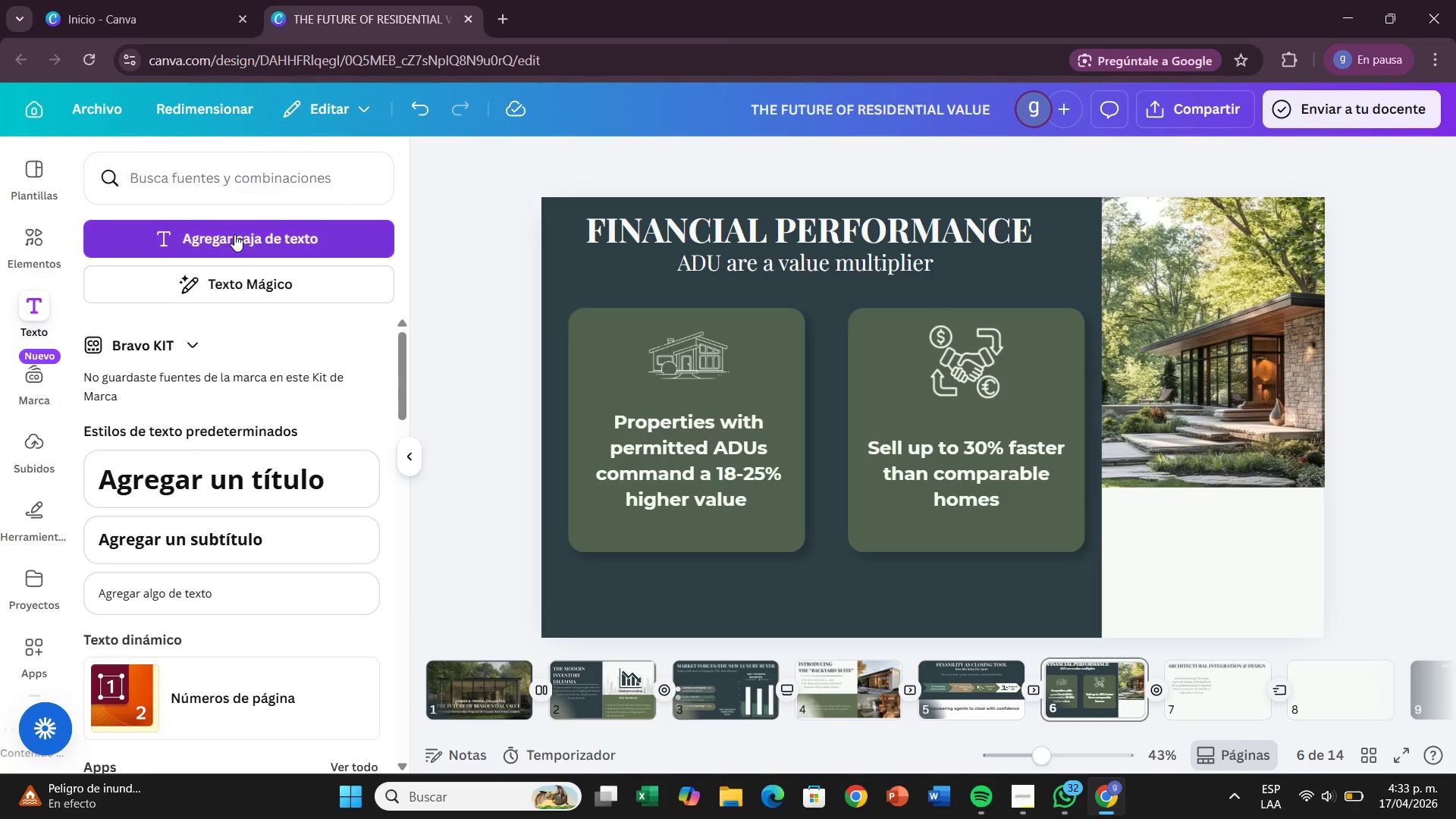 
left_click_drag(start_coordinate=[234, 234], to_coordinate=[1188, 529])
 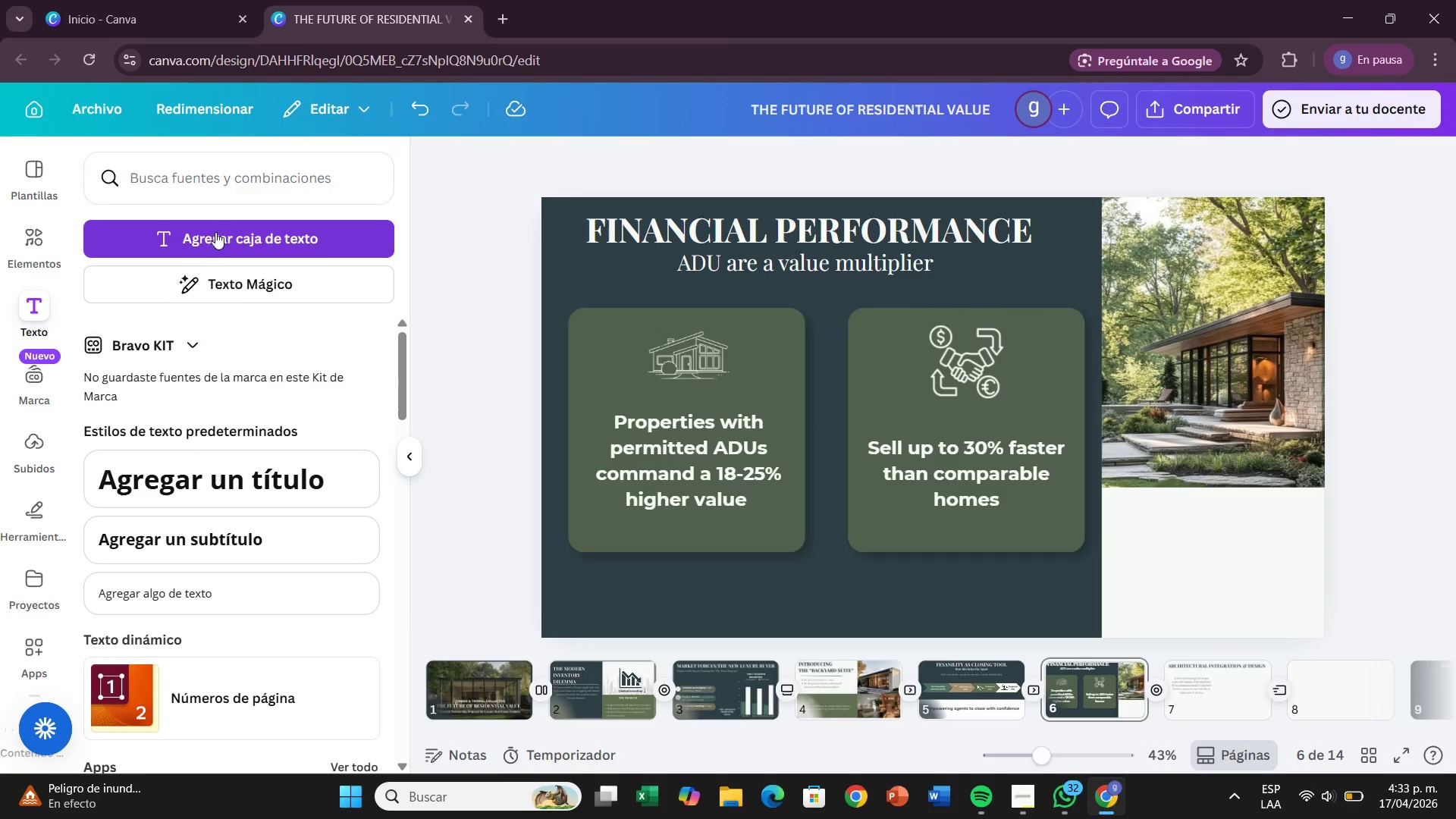 
left_click_drag(start_coordinate=[222, 229], to_coordinate=[1211, 534])
 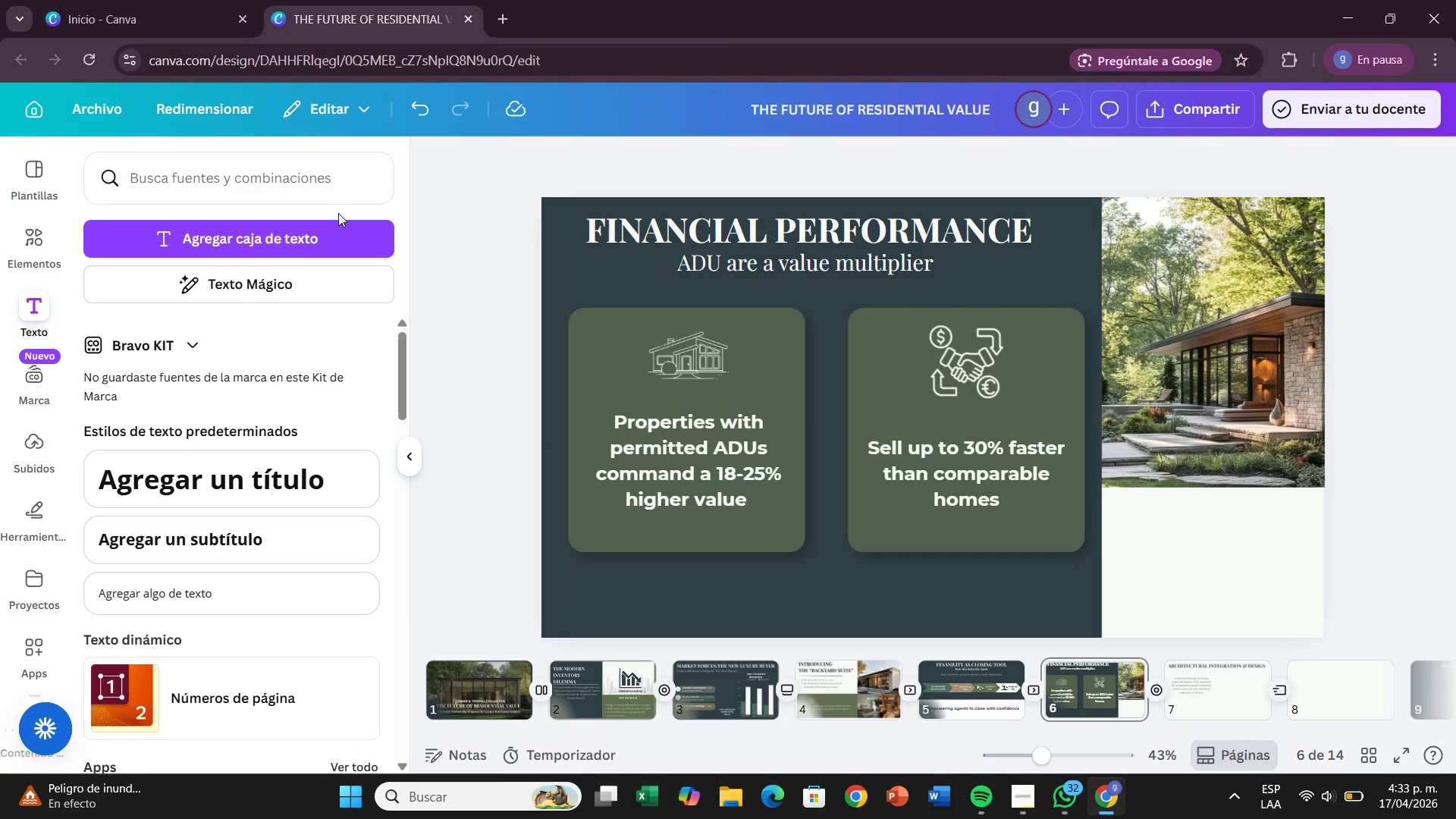 
double_click([331, 234])
 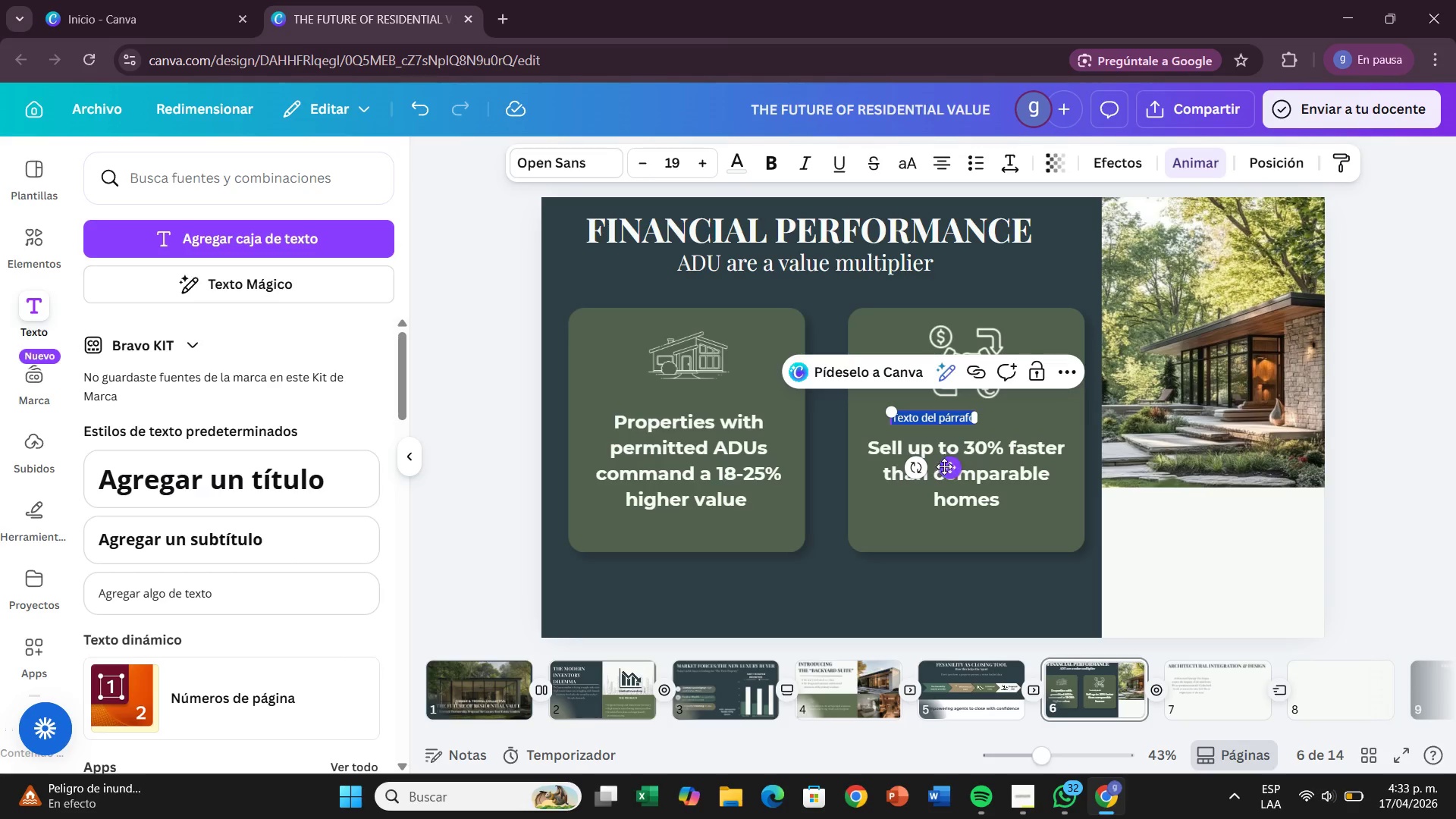 
left_click_drag(start_coordinate=[945, 476], to_coordinate=[1214, 585])
 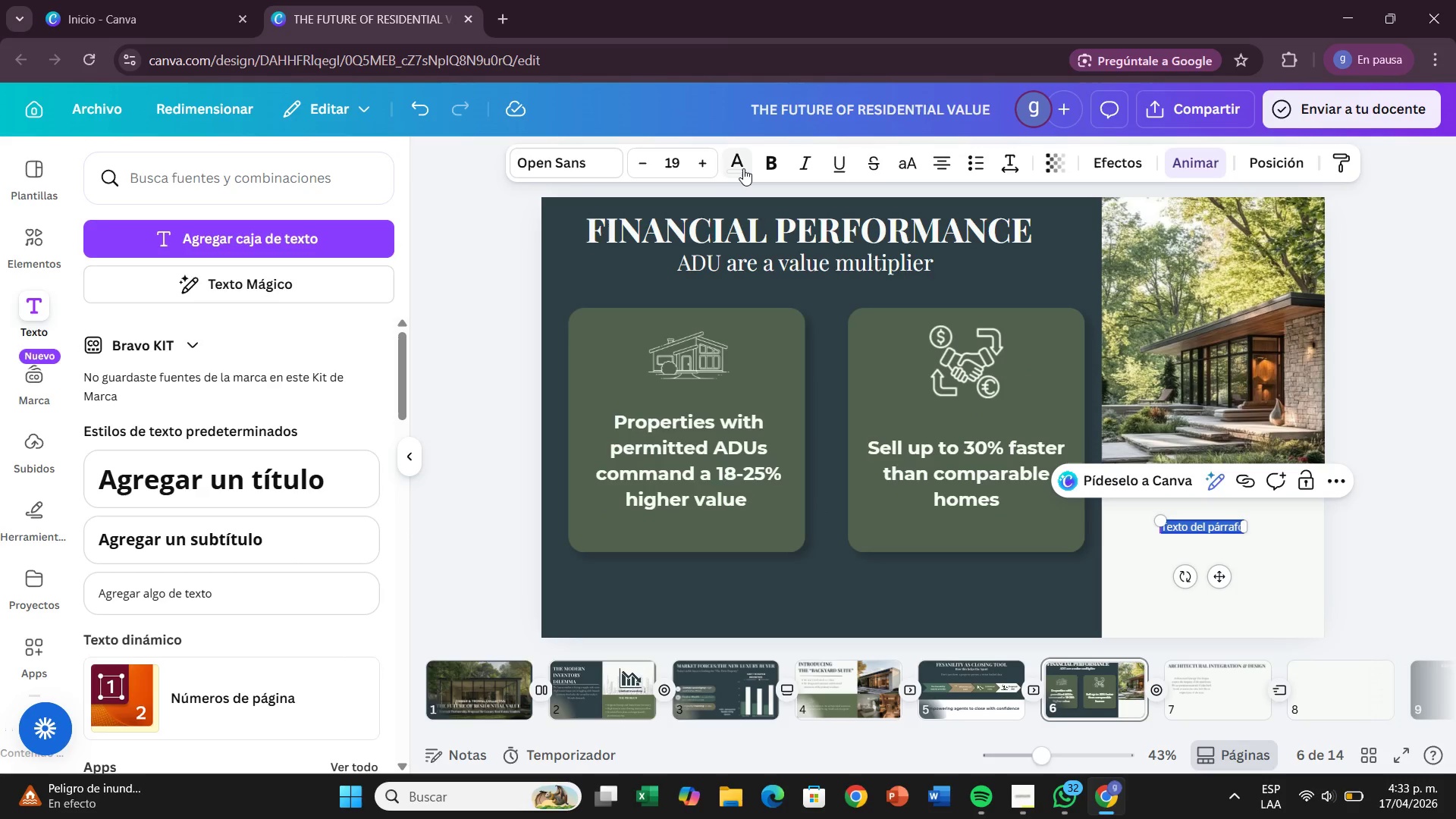 
left_click([743, 167])
 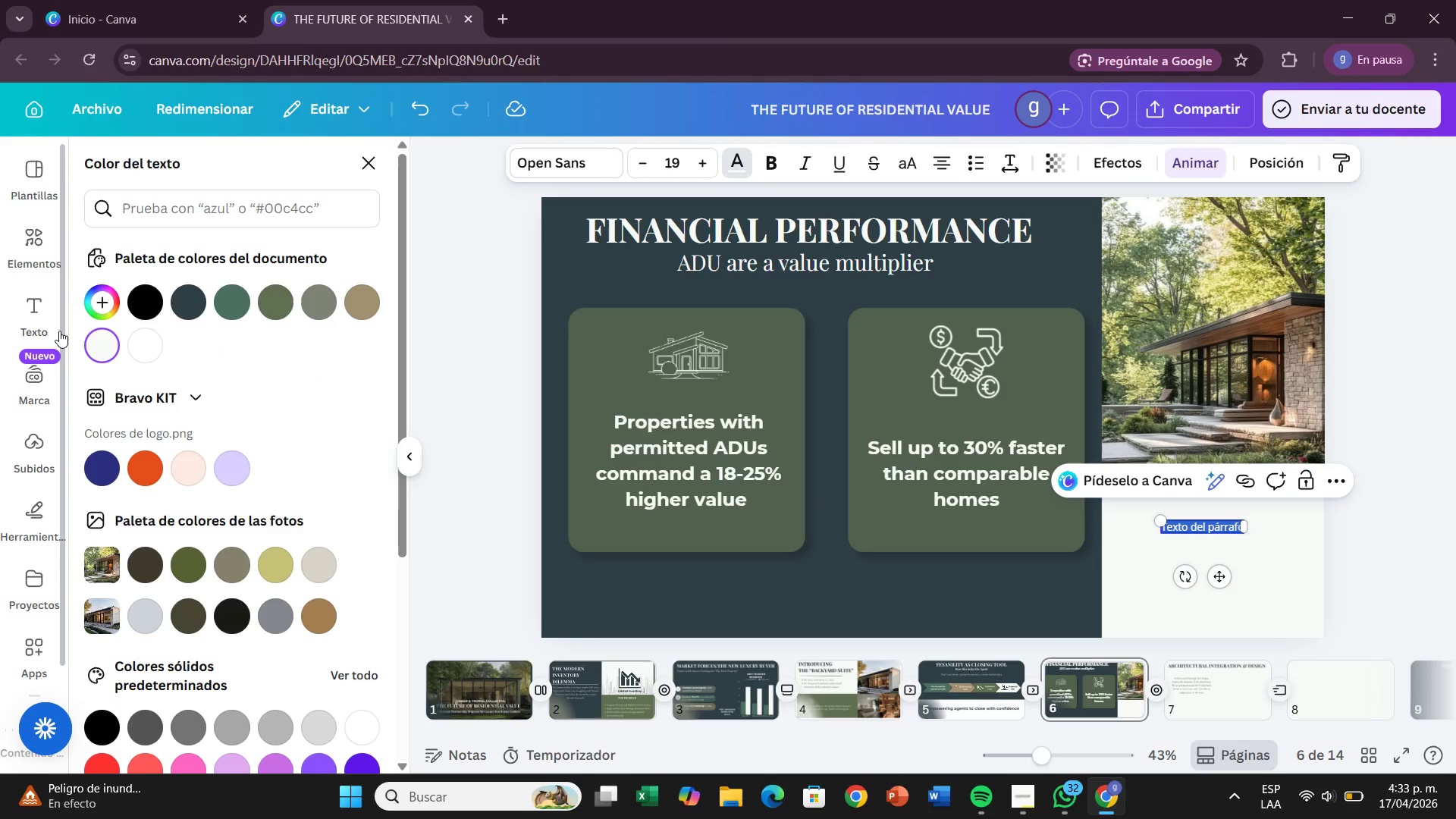 
mouse_move([193, 308])
 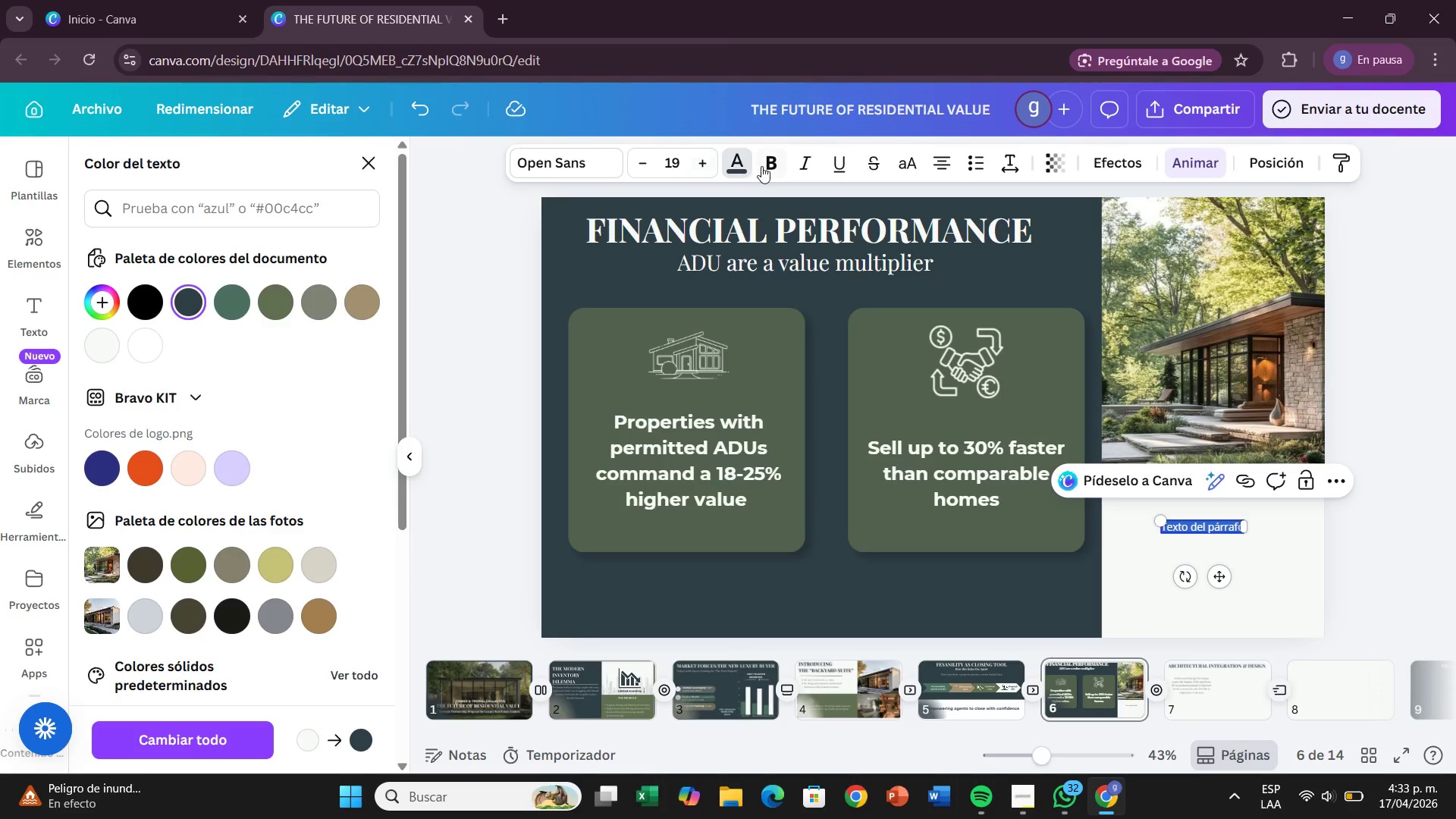 
left_click([761, 166])
 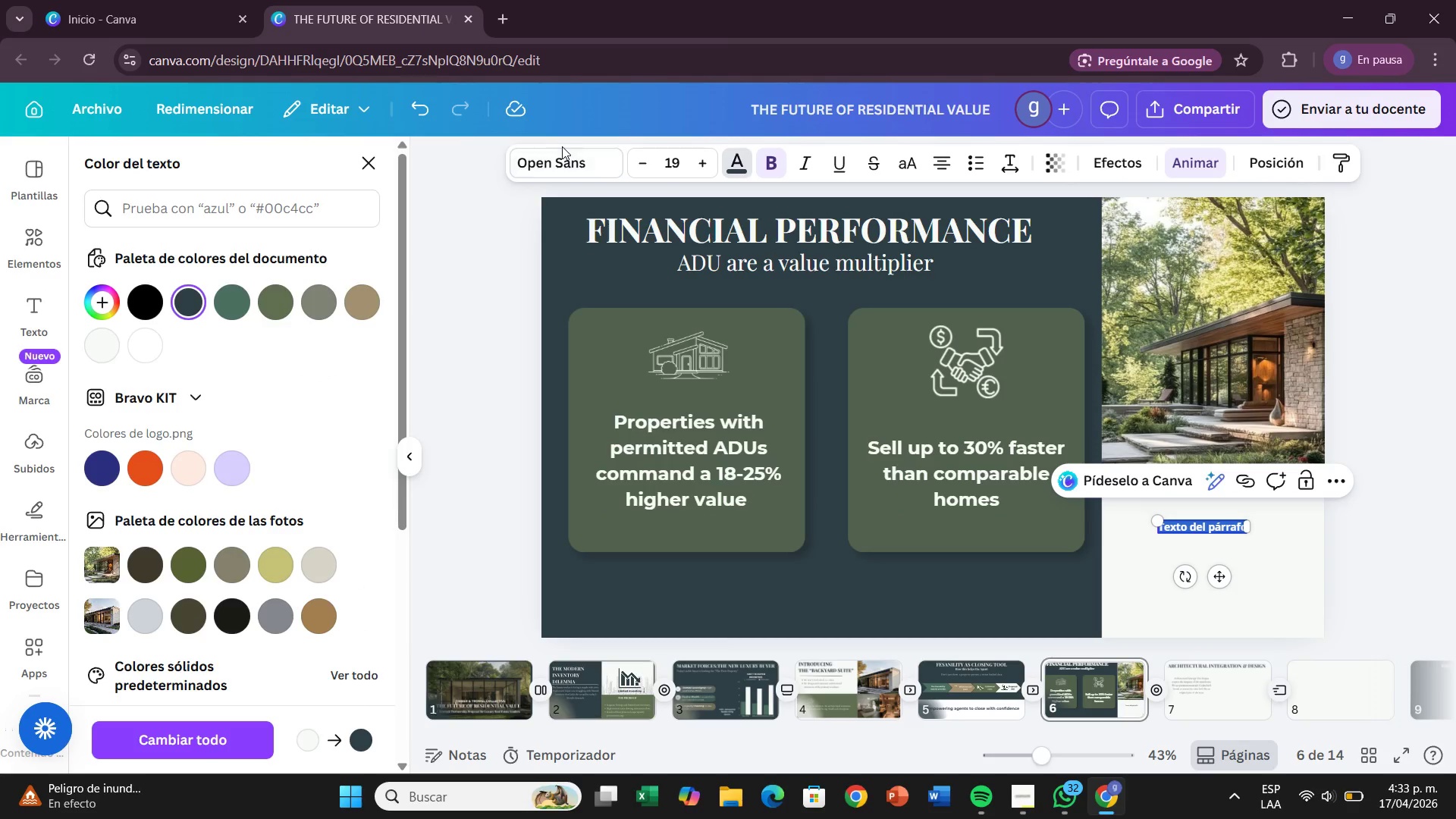 
left_click([563, 155])
 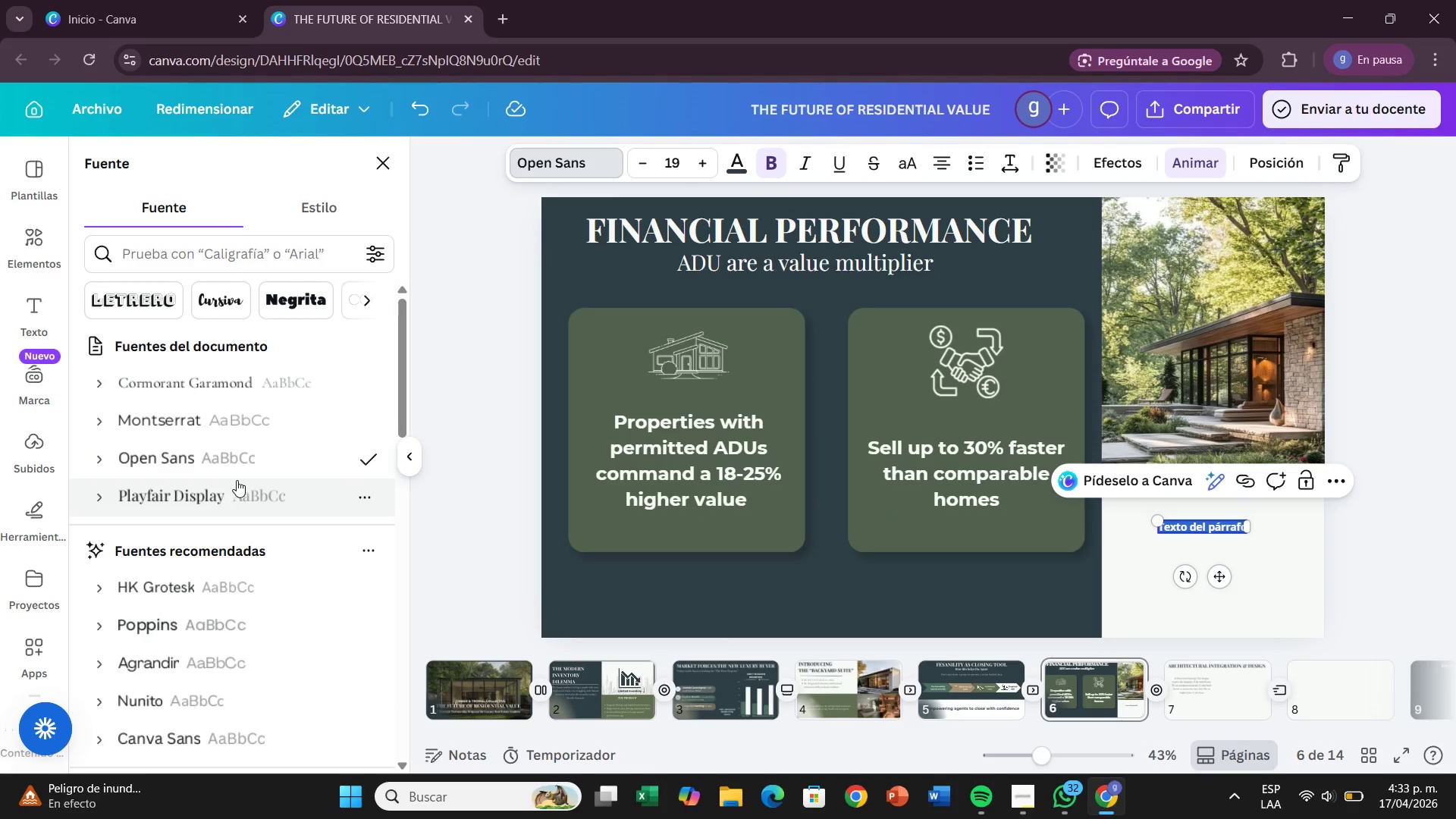 
left_click([246, 435])
 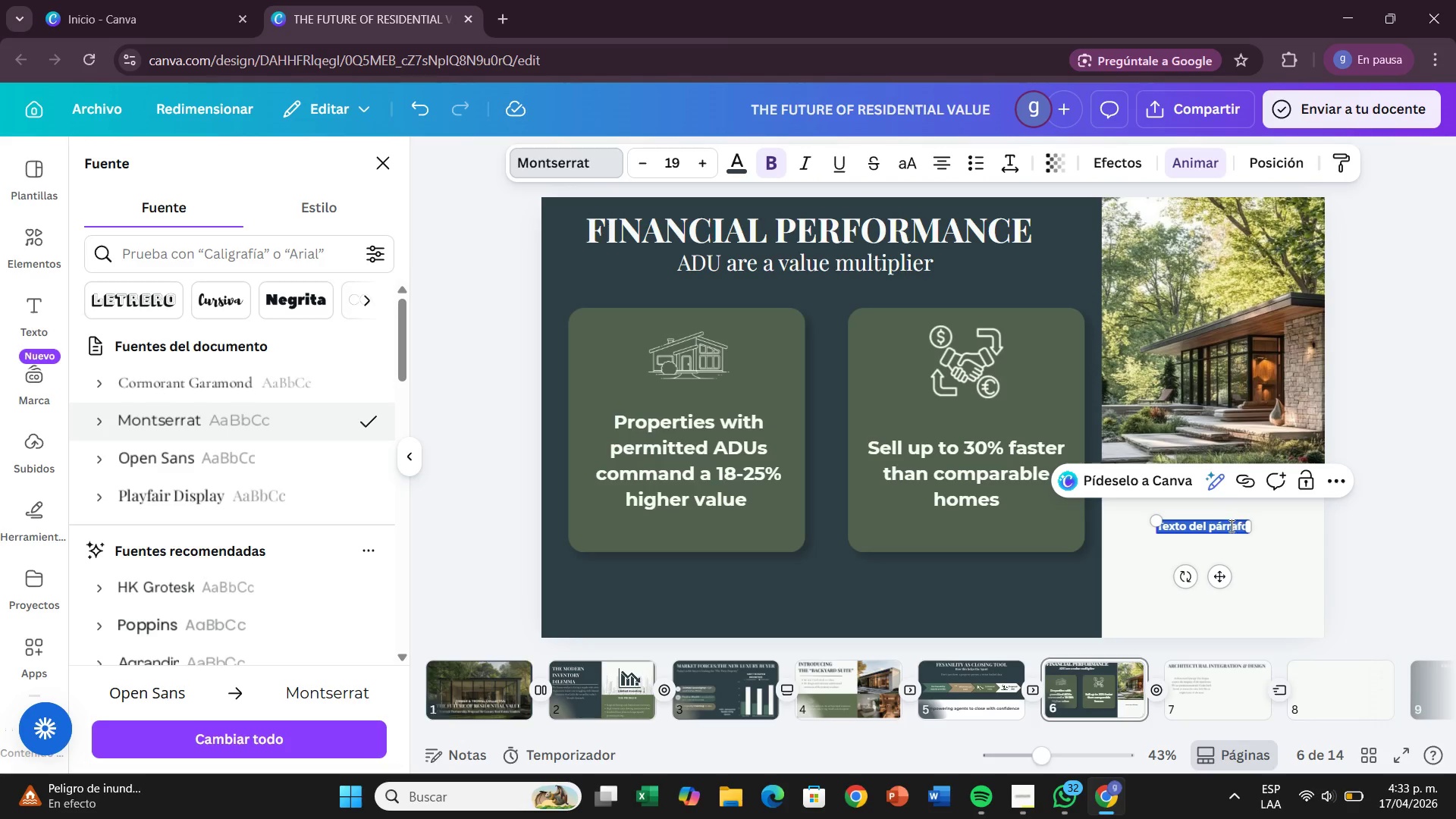 
left_click([1232, 528])
 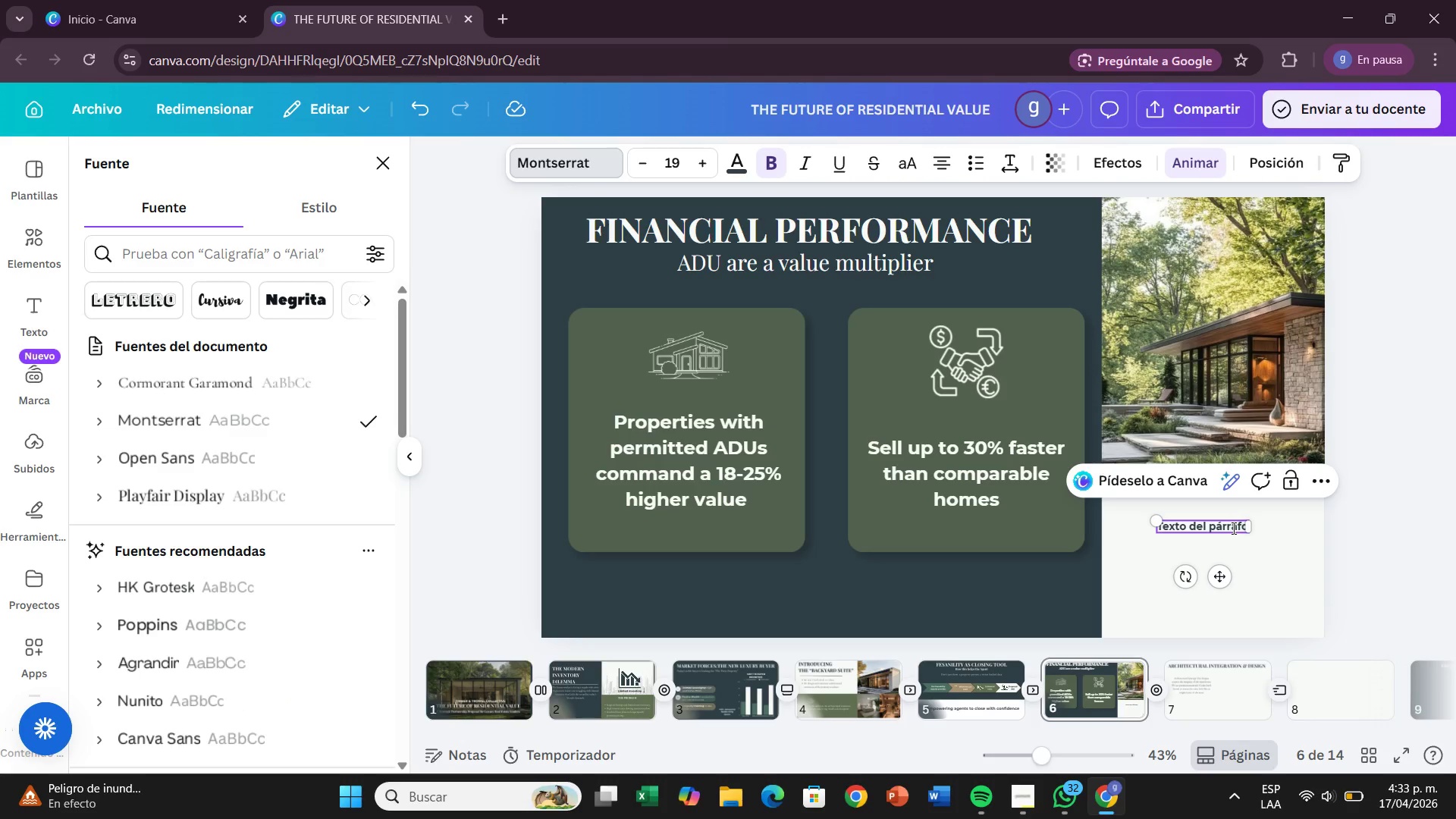 
key(ArrowRight)
 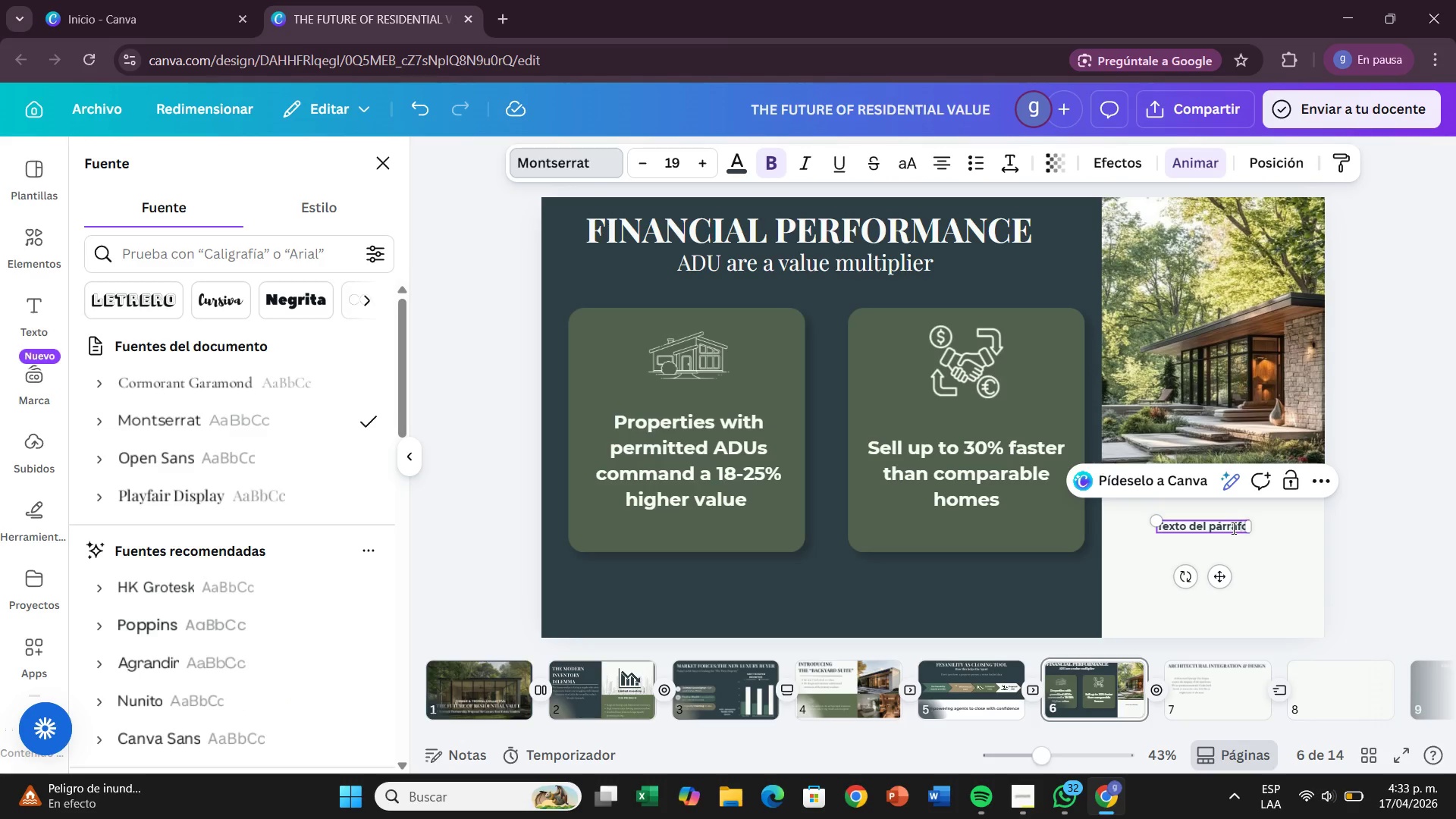 
key(ArrowRight)
 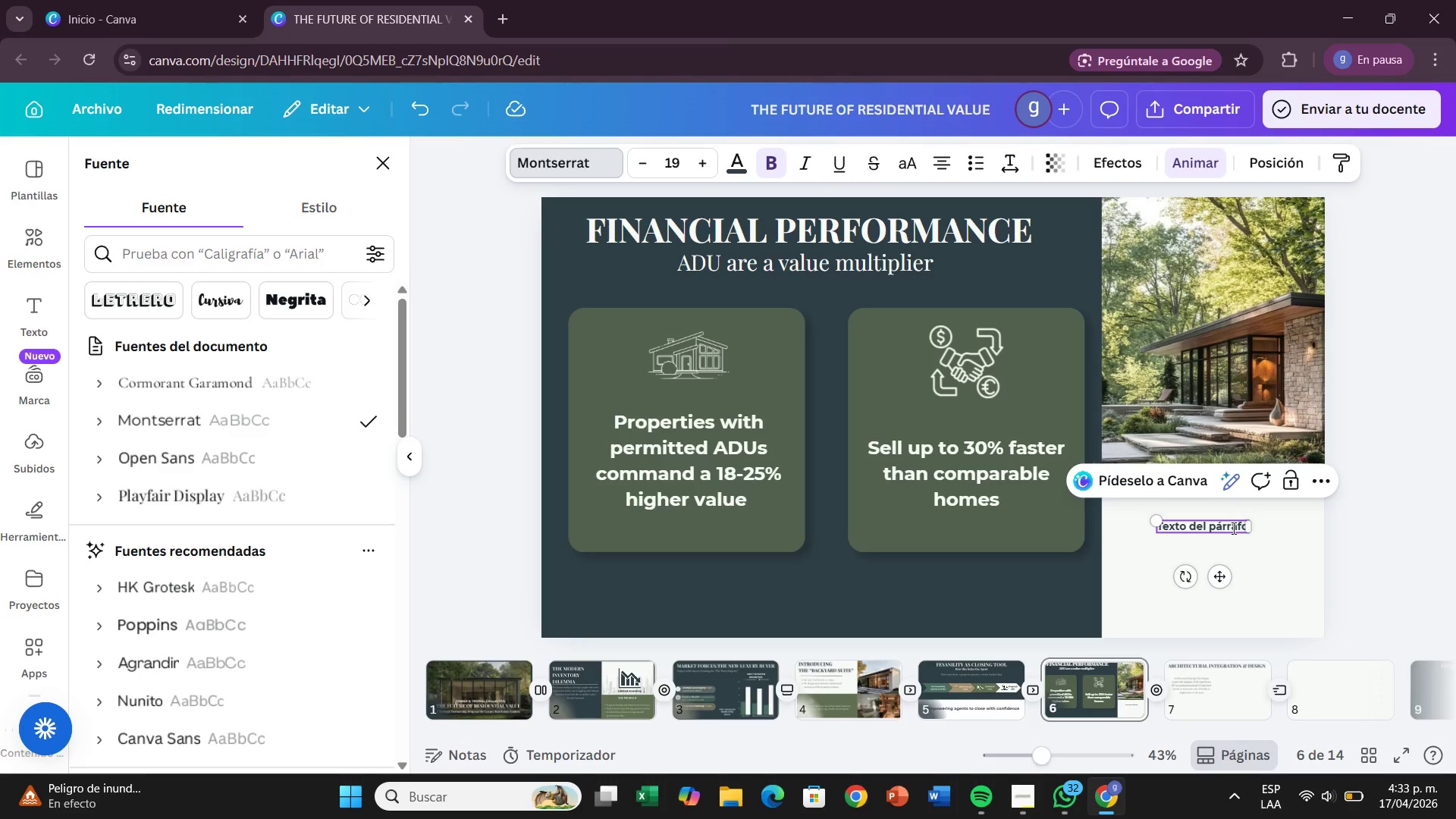 
key(ArrowRight)
 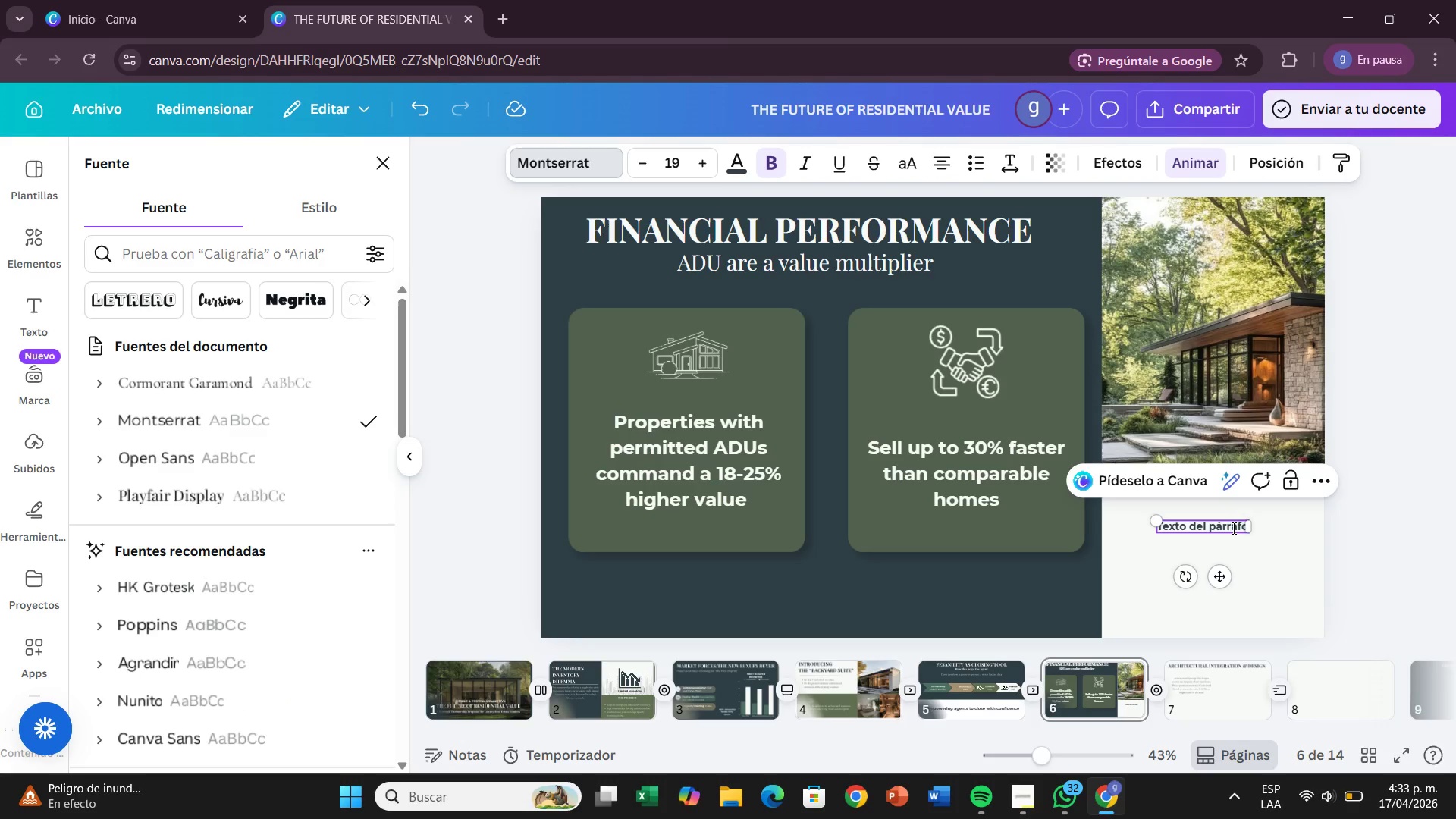 
key(ArrowRight)
 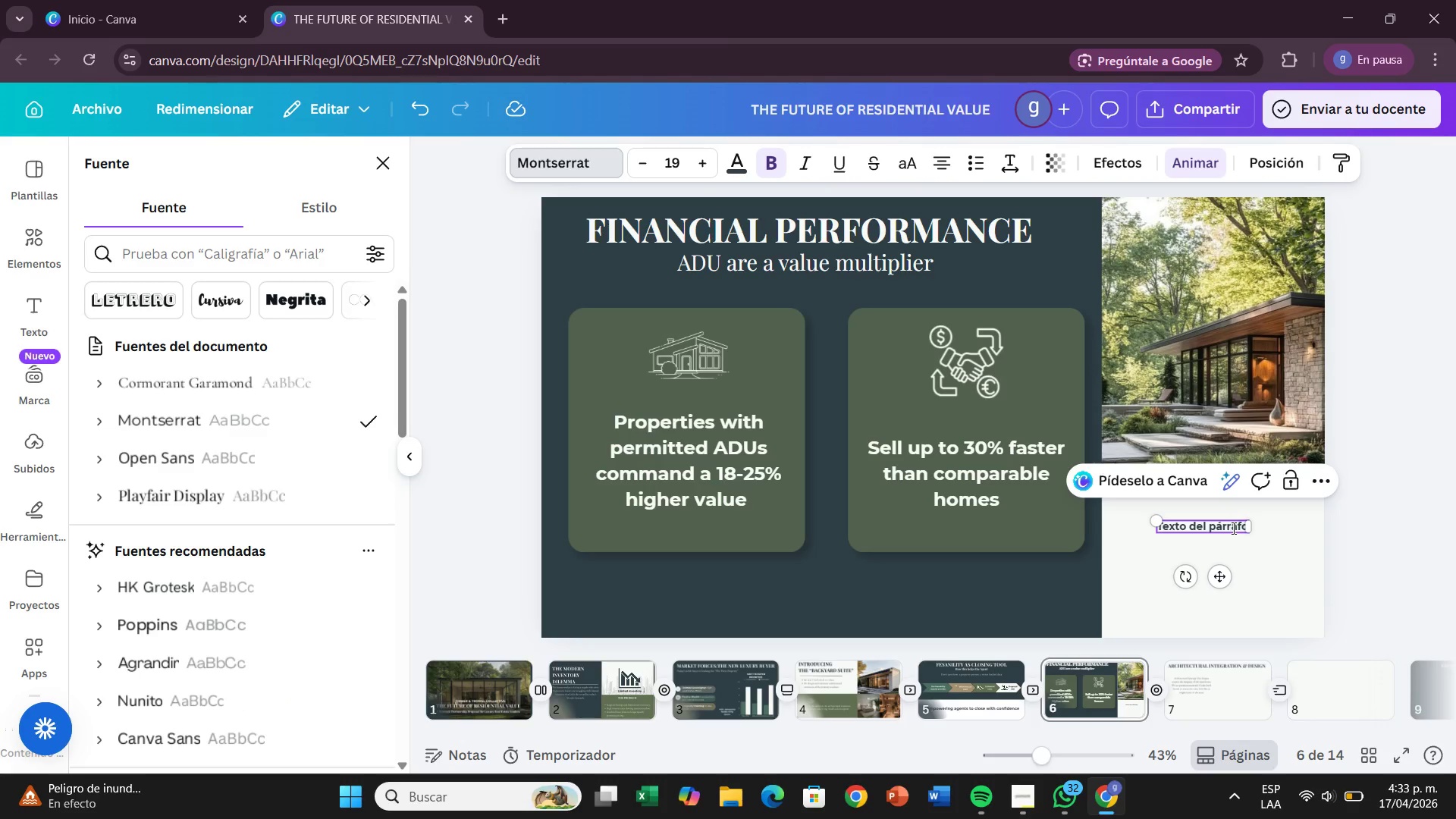 
key(ArrowRight)
 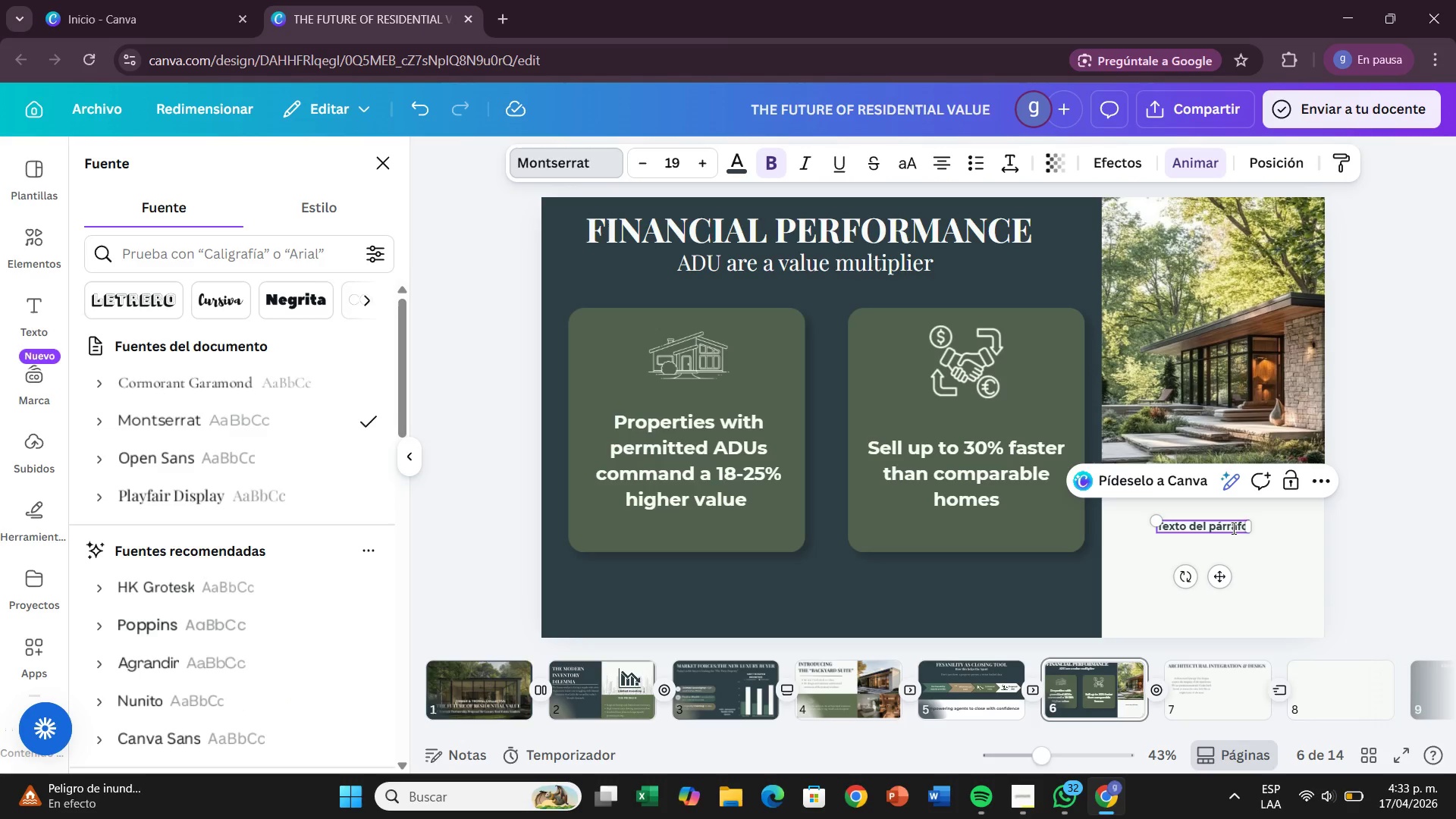 
hold_key(key=Backspace, duration=0.67)
 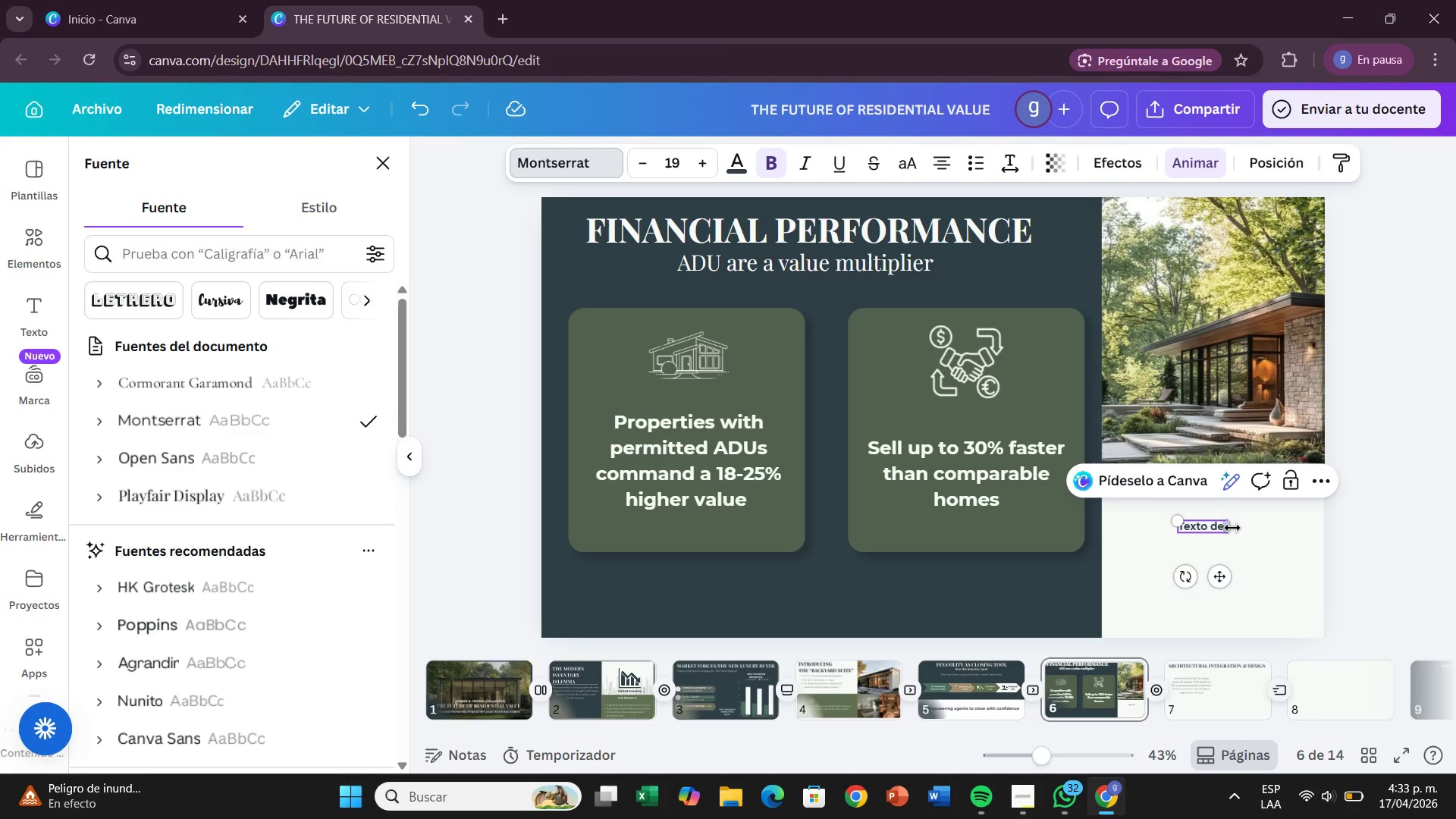 
key(Backspace)
key(Backspace)
key(Backspace)
key(Backspace)
key(Backspace)
key(Backspace)
key(Backspace)
key(Backspace)
key(Backspace)
key(Backspace)
type(A strs)
key(Backspace)
type(s)
key(Backspace)
type(ategic )
 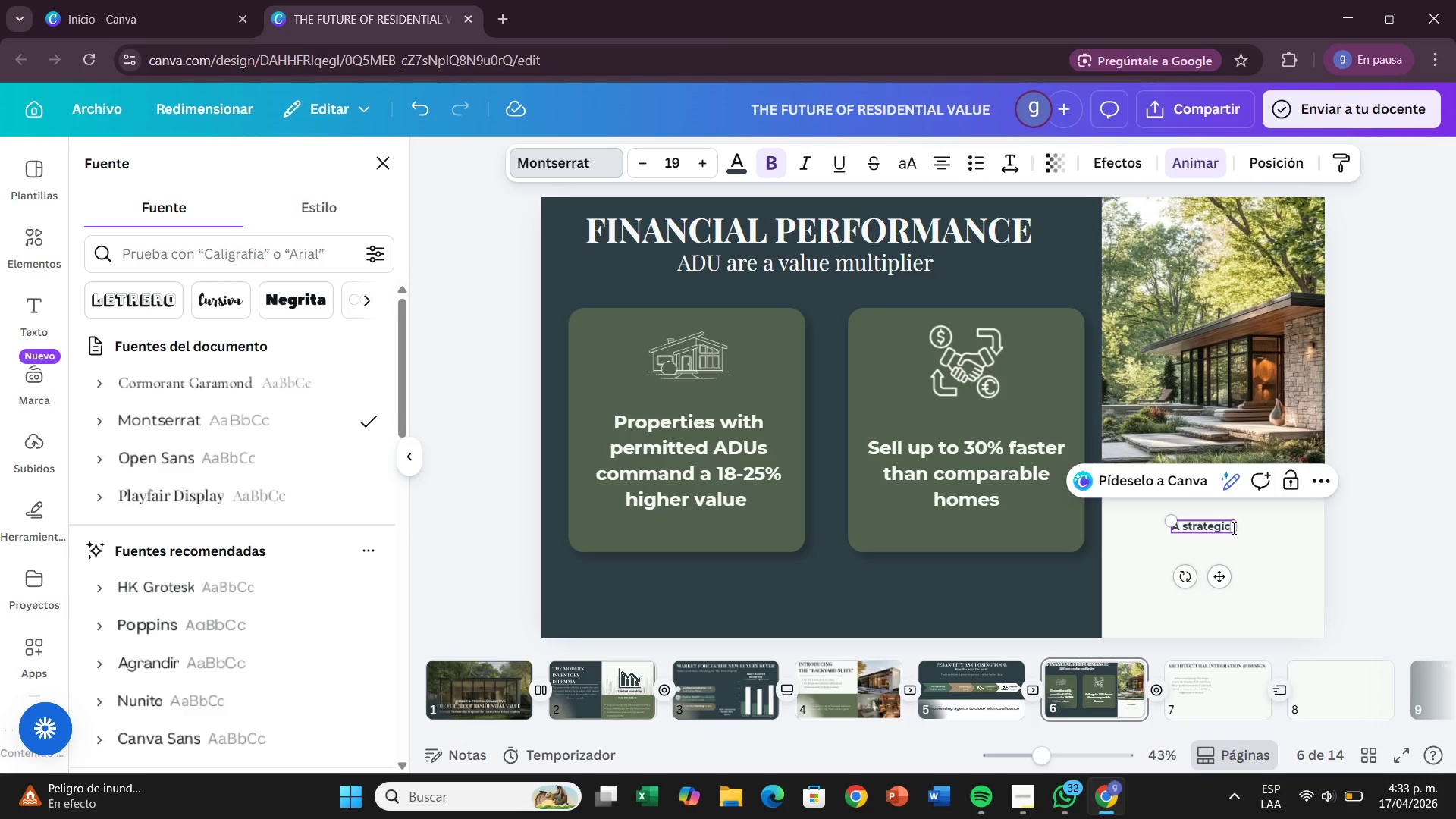 
type(upgrade< )
 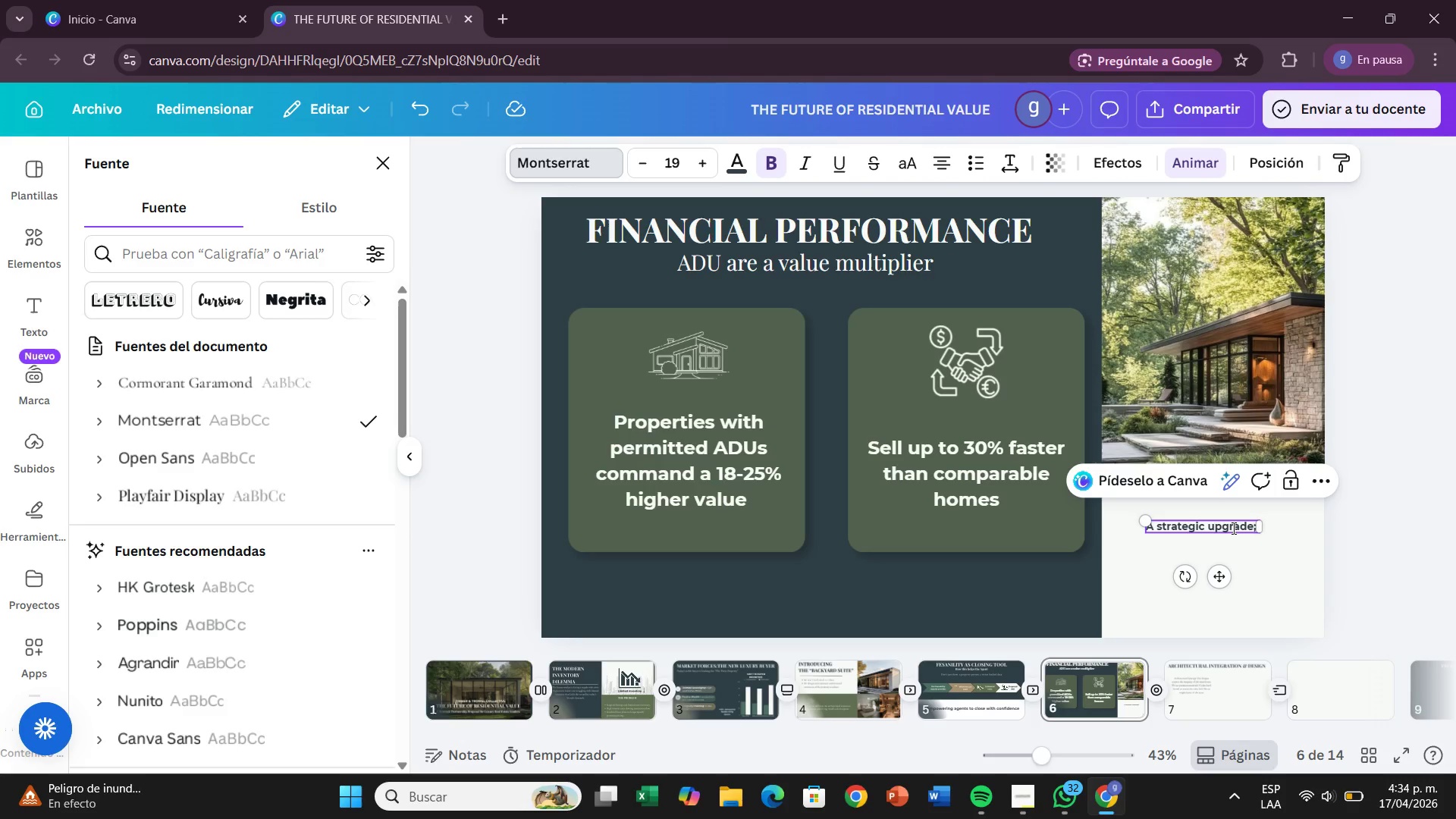 
type(Not )
key(Backspace)
key(Backspace)
key(Backspace)
key(Backspace)
key(Backspace)
key(Backspace)
type(, not a cons)
key(Backspace)
key(Backspace)
type(smen)
key(Backspace)
type(tic oen)
key(Backspace)
key(Backspace)
type(ne)
 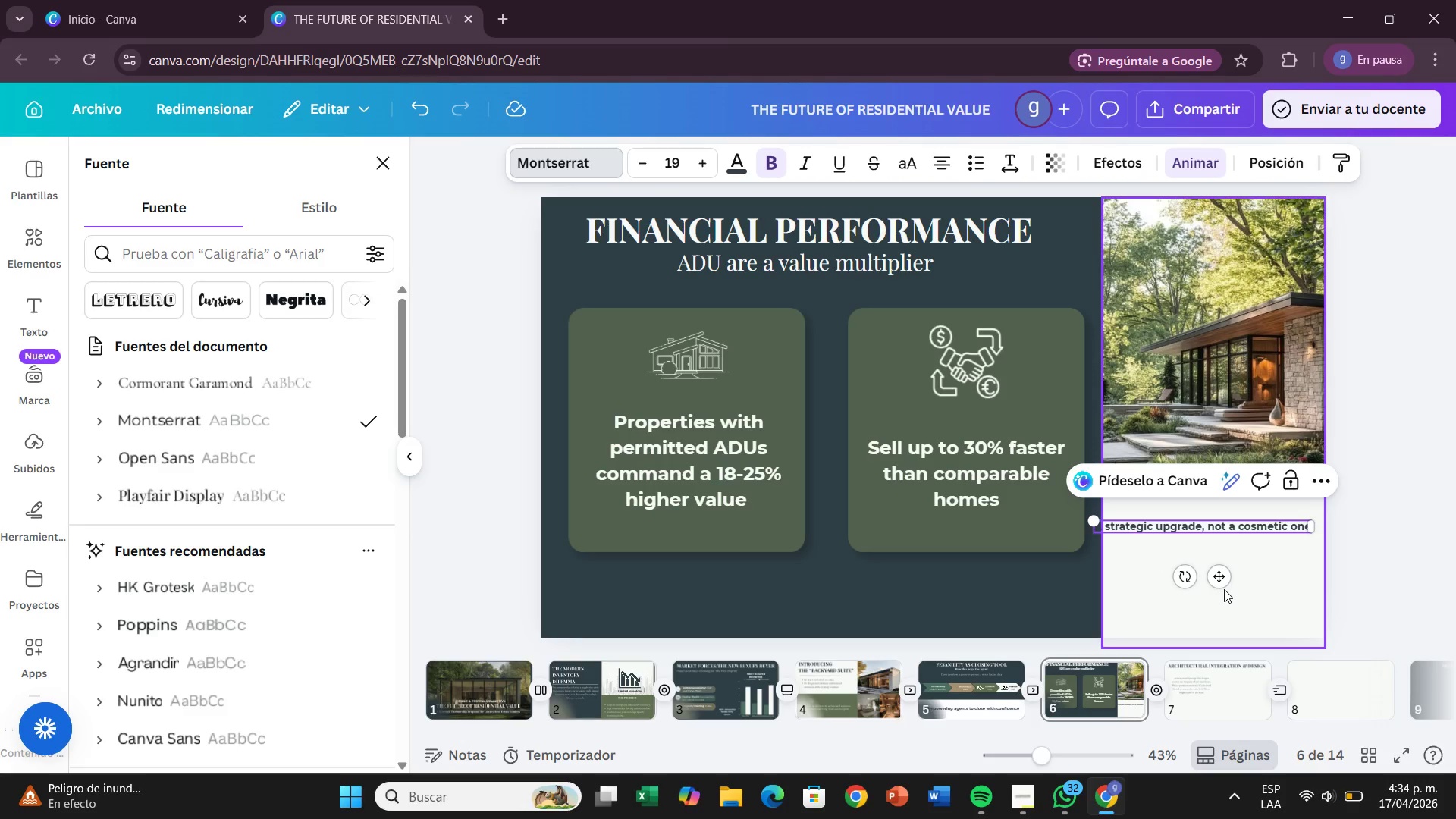 
left_click_drag(start_coordinate=[1094, 522], to_coordinate=[974, 509])
 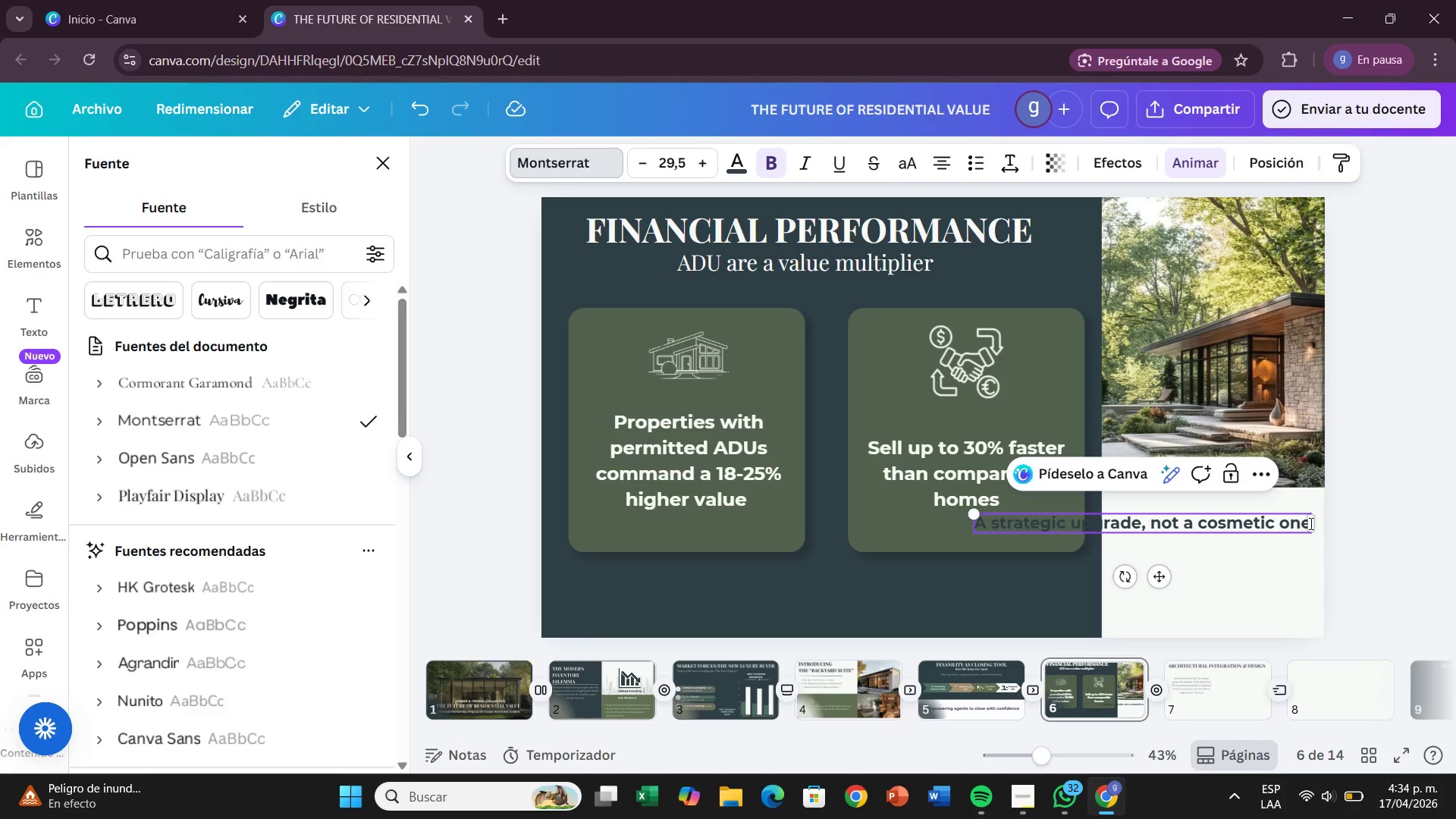 
left_click_drag(start_coordinate=[1315, 522], to_coordinate=[1222, 529])
 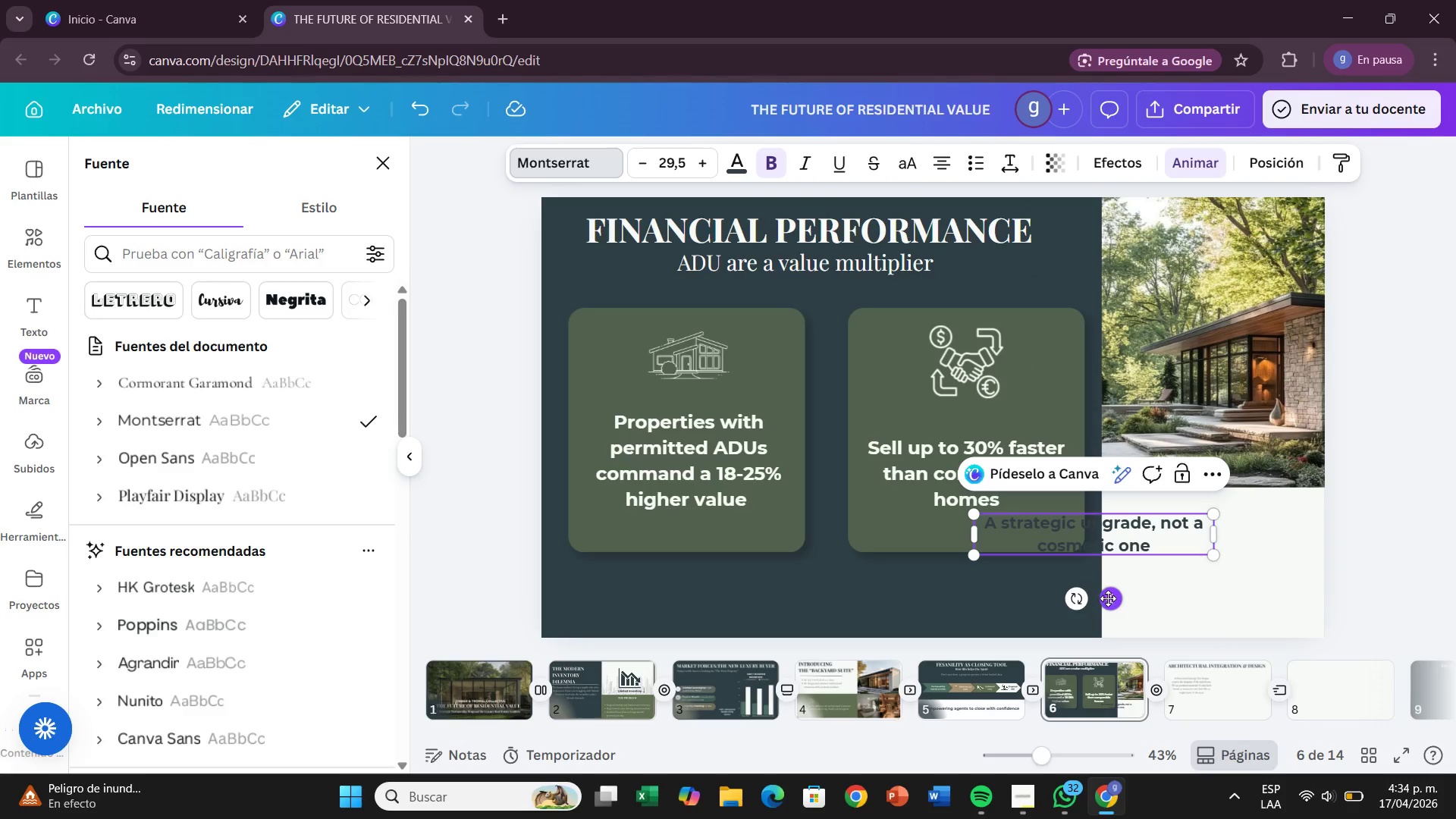 
left_click_drag(start_coordinate=[1110, 598], to_coordinate=[1229, 602])
 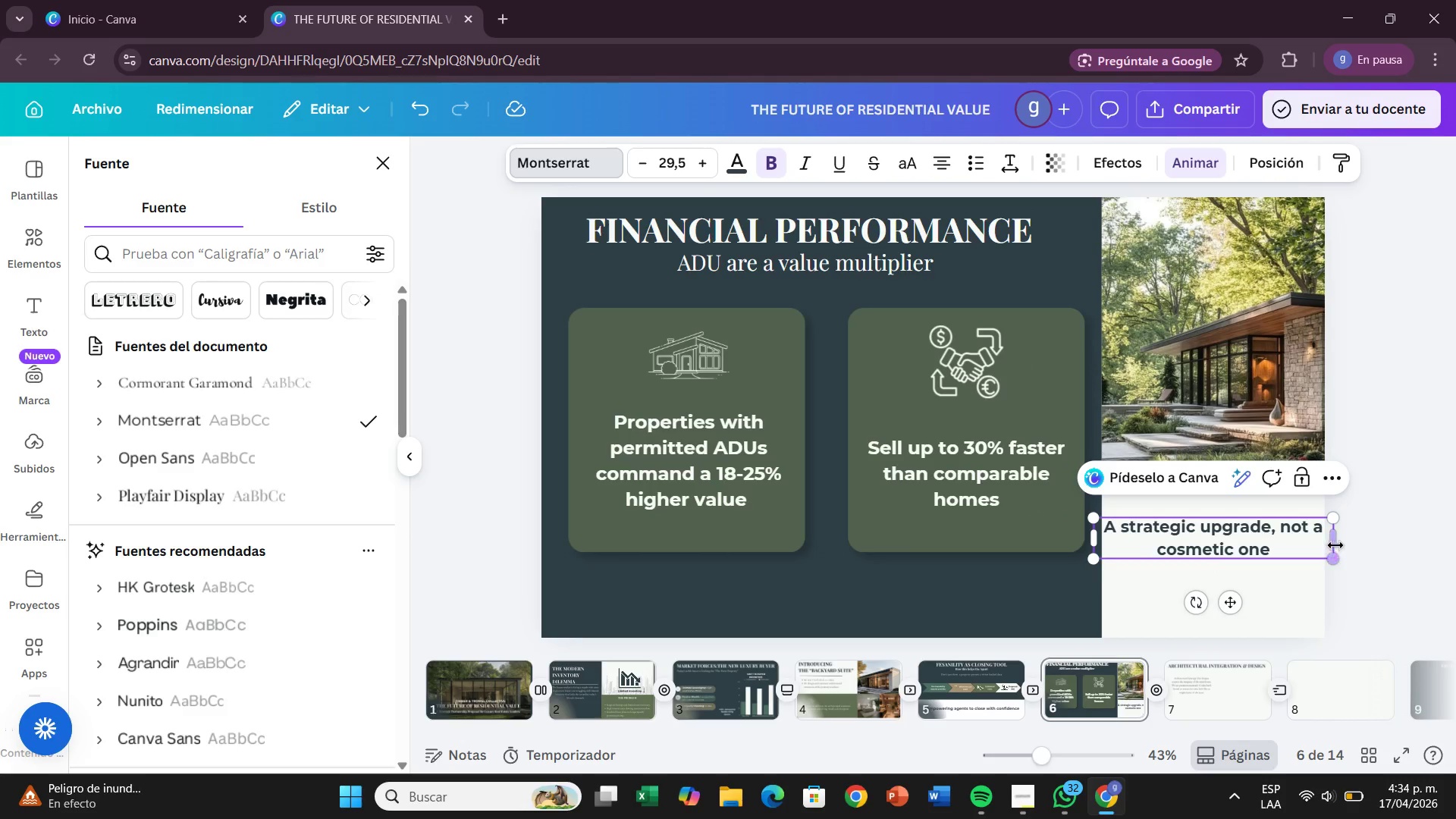 
left_click_drag(start_coordinate=[1334, 544], to_coordinate=[1305, 551])
 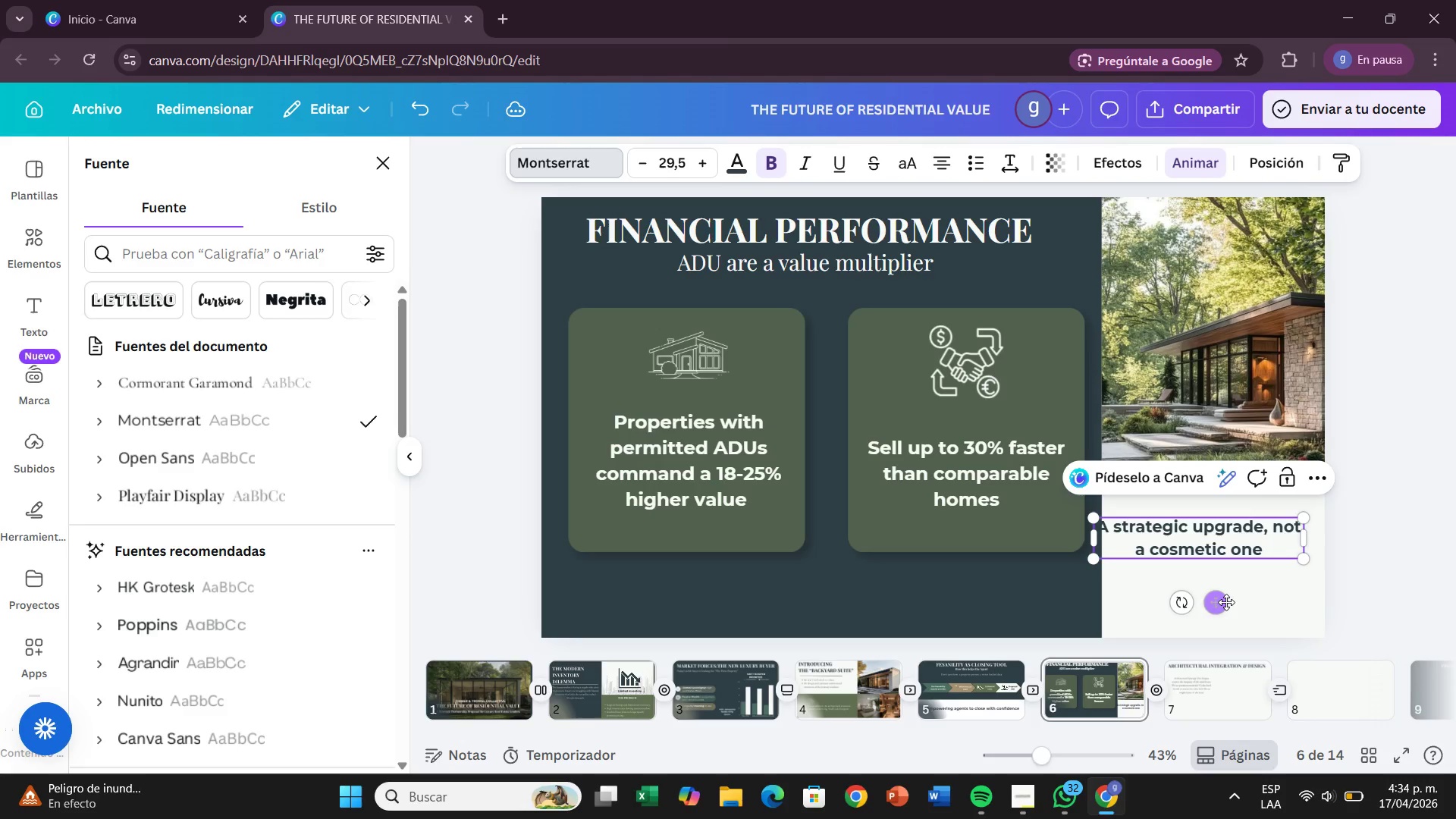 
left_click_drag(start_coordinate=[1226, 602], to_coordinate=[1244, 593])
 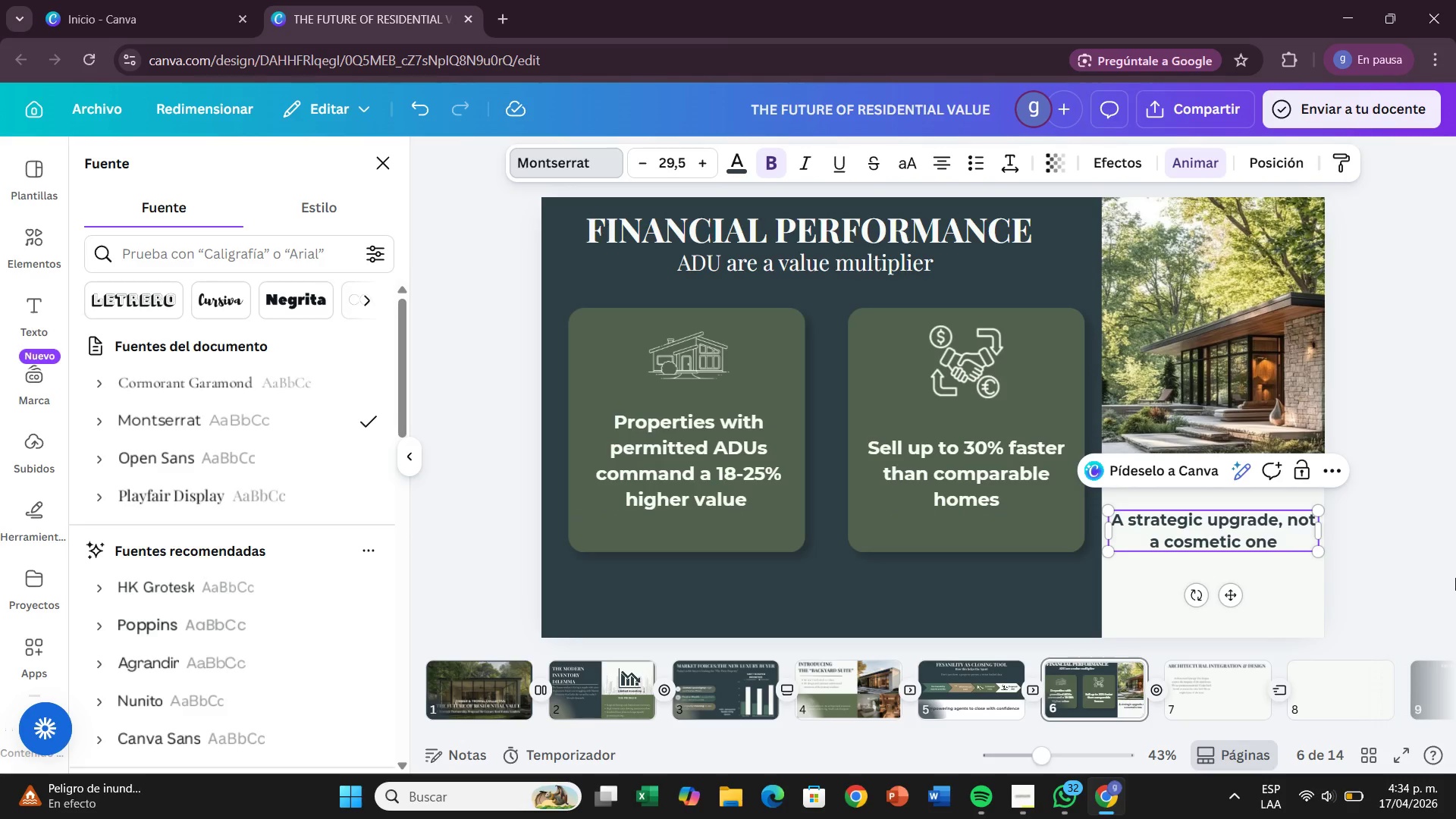 
left_click([1455, 578])
 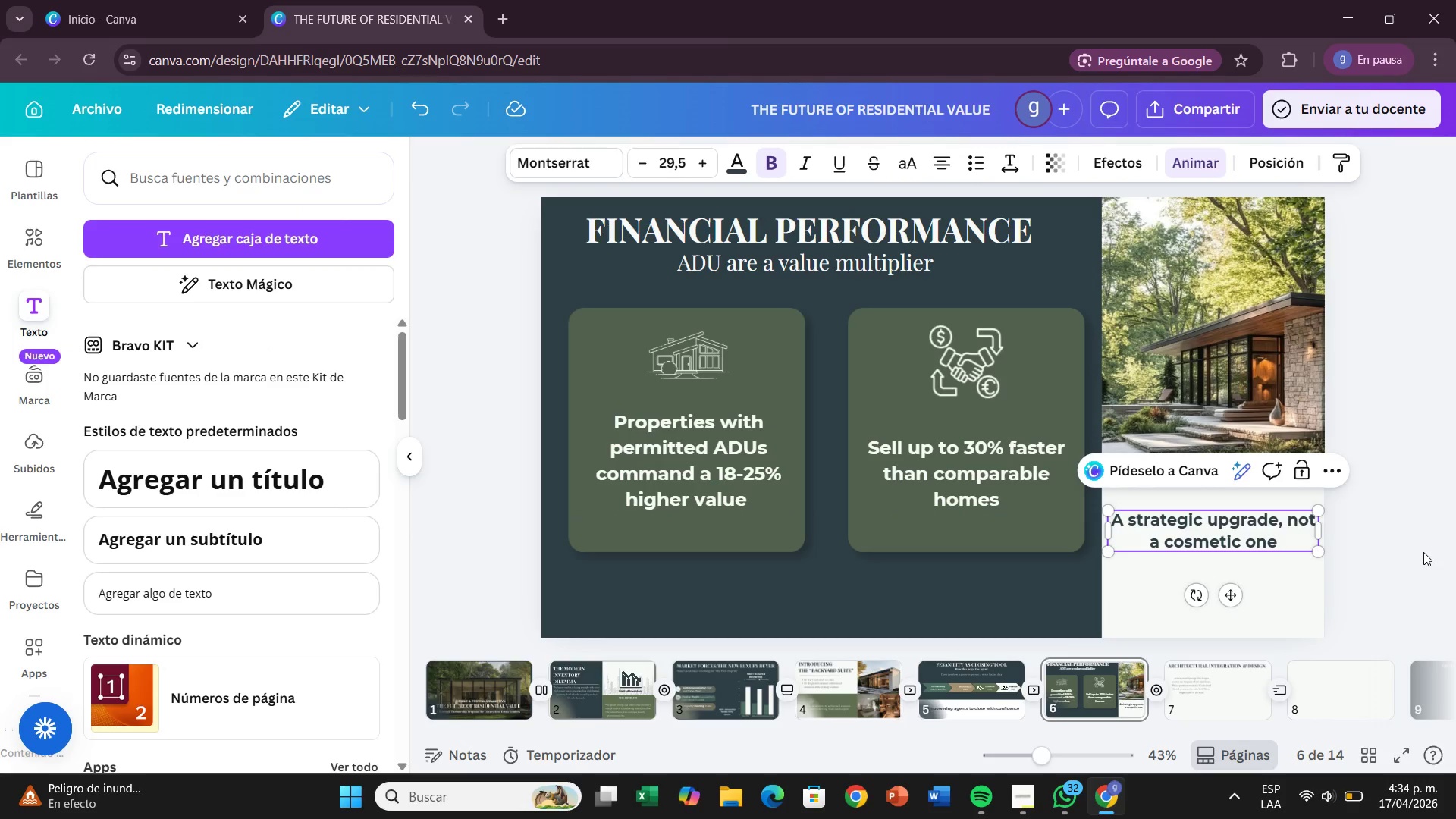 
left_click([1423, 551])
 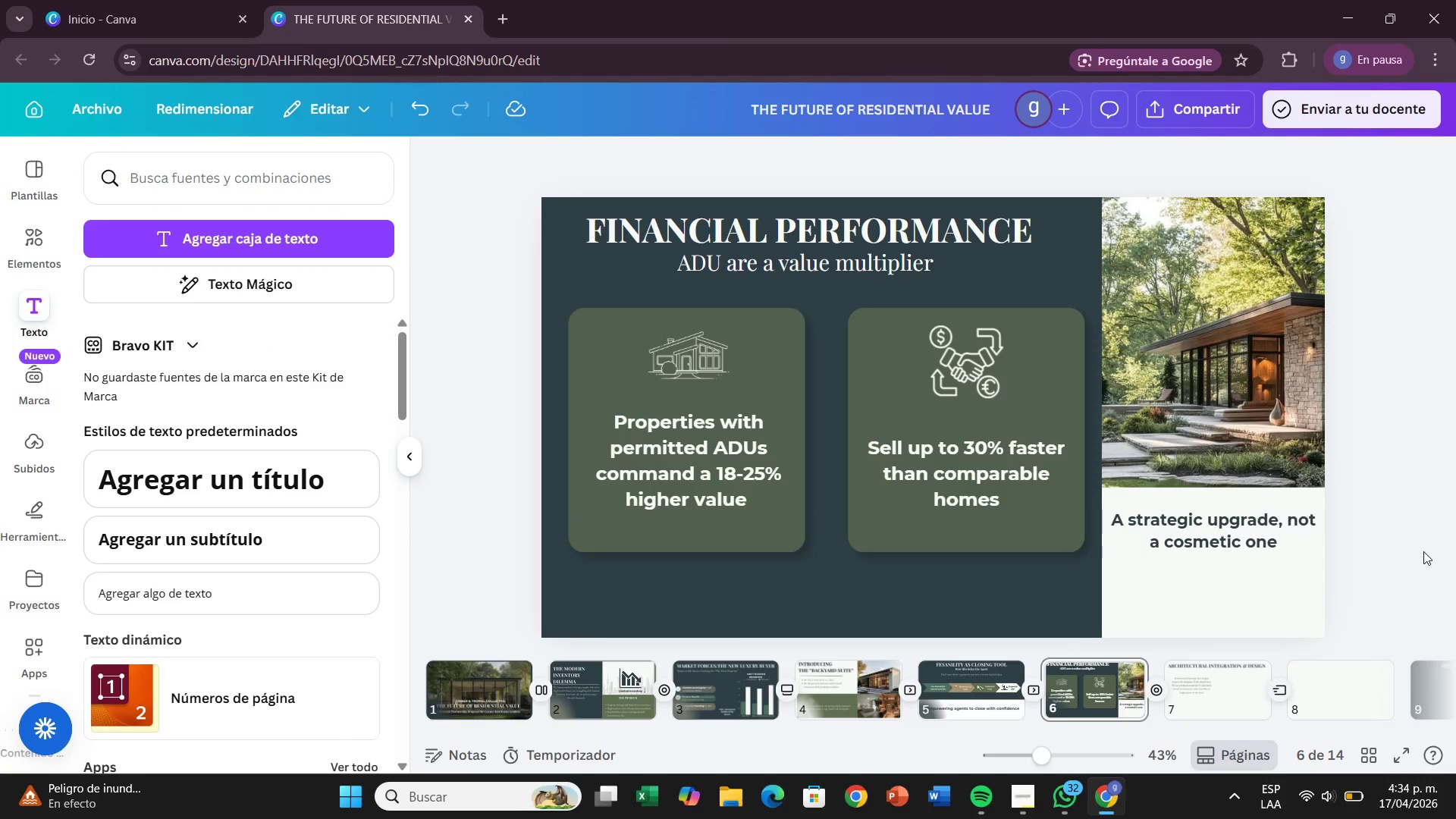 
wait(12.91)
 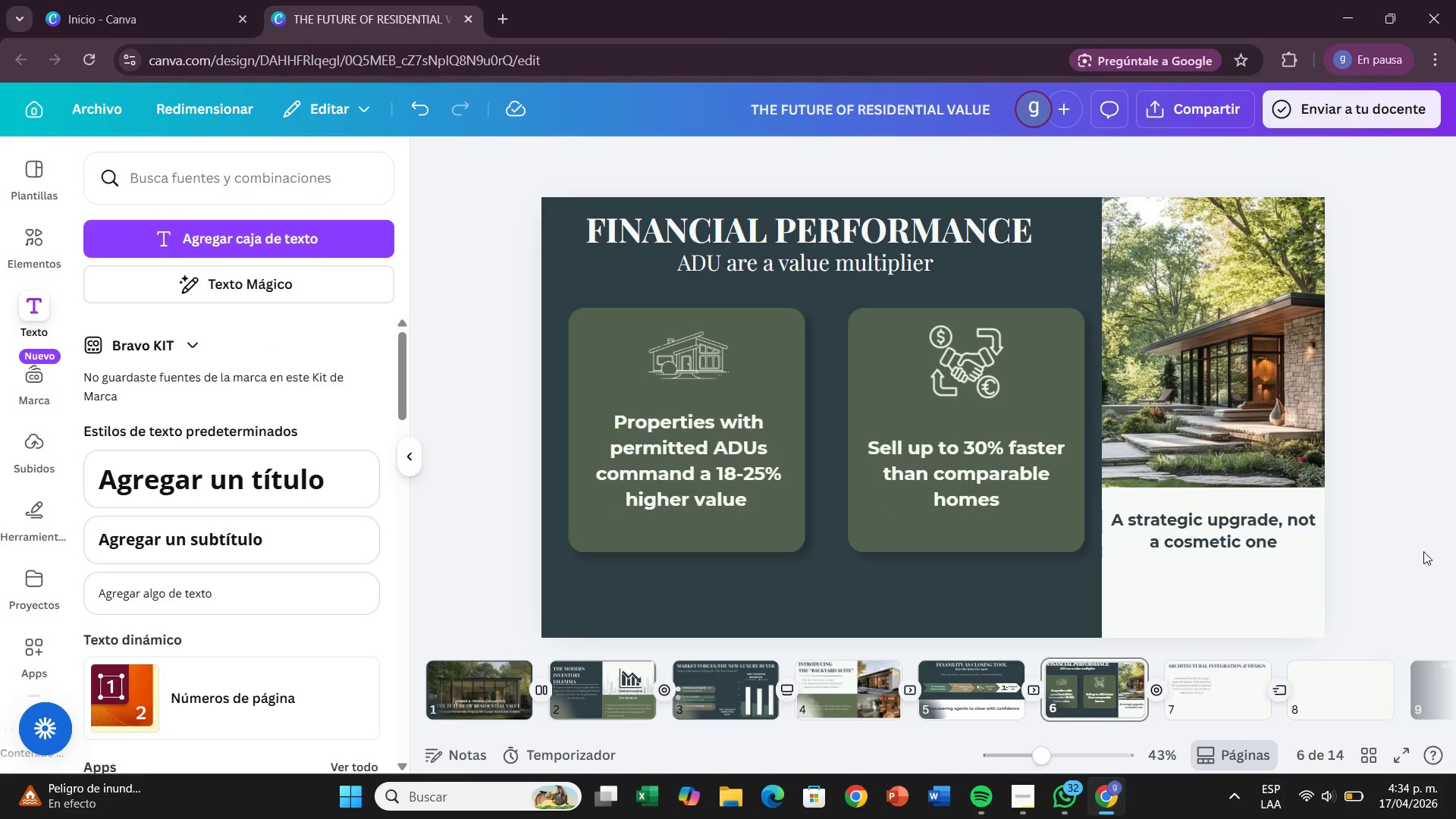 
left_click([1434, 288])
 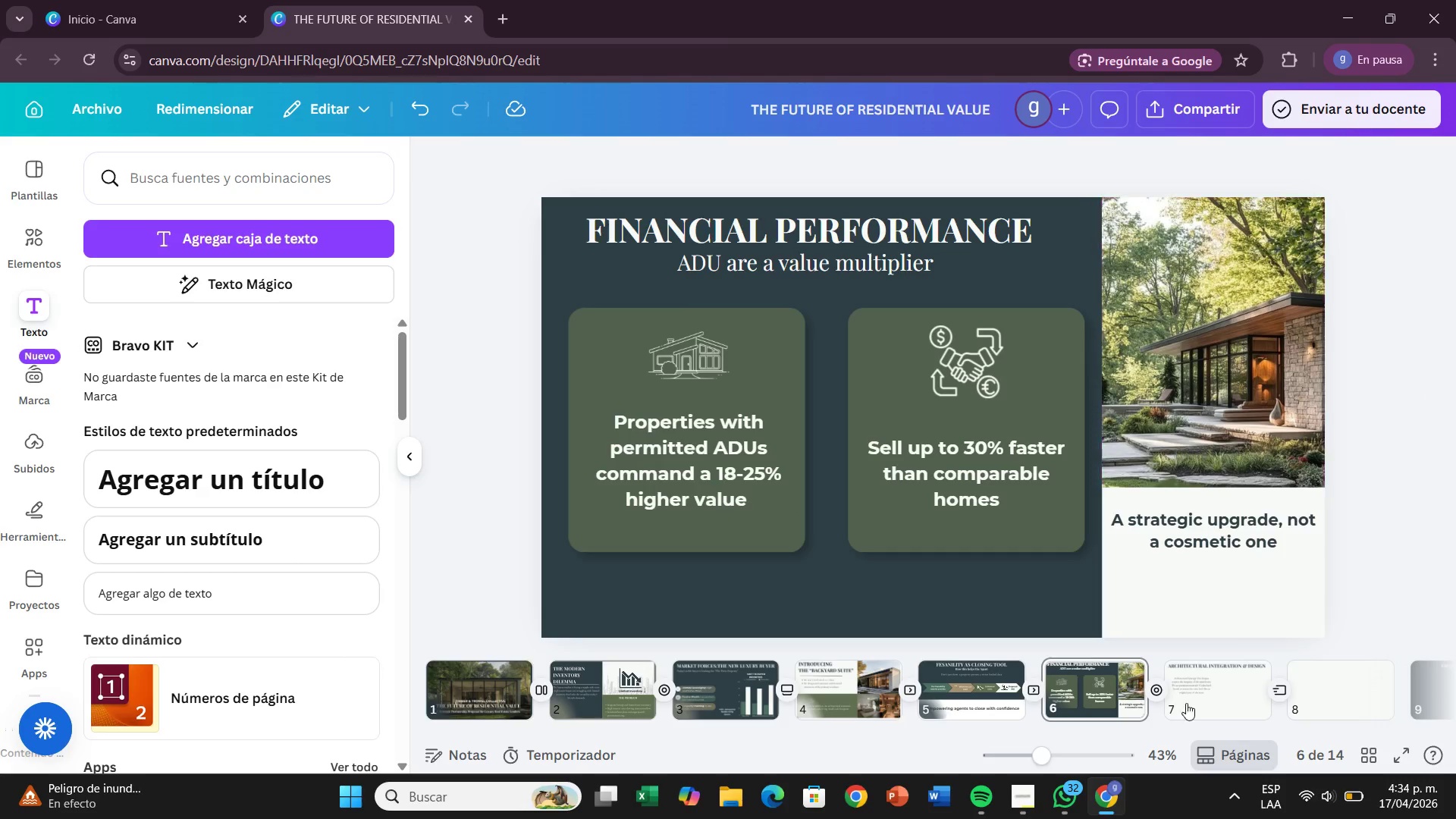 
left_click_drag(start_coordinate=[1192, 543], to_coordinate=[1193, 566])
 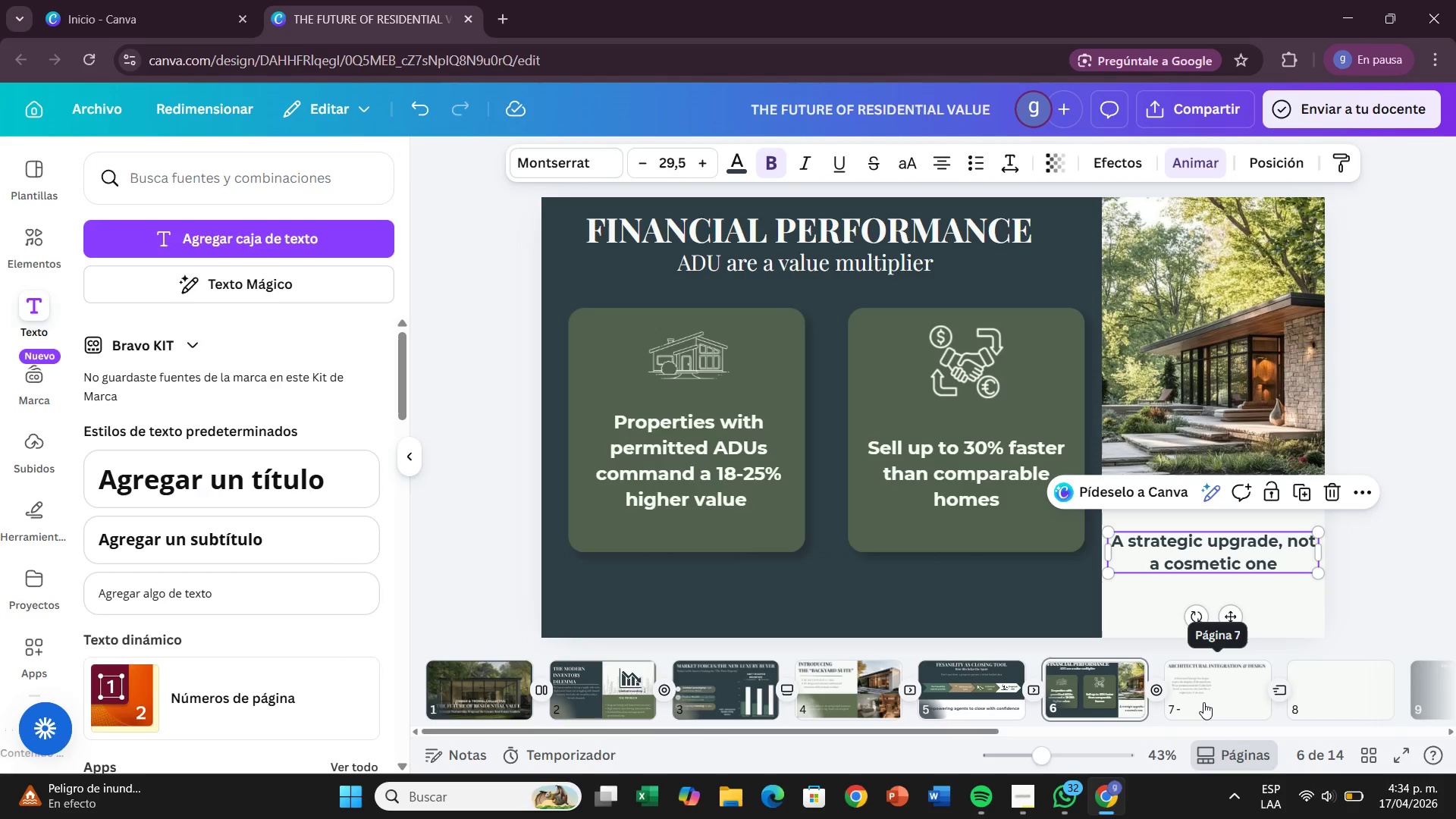 
left_click([1203, 702])
 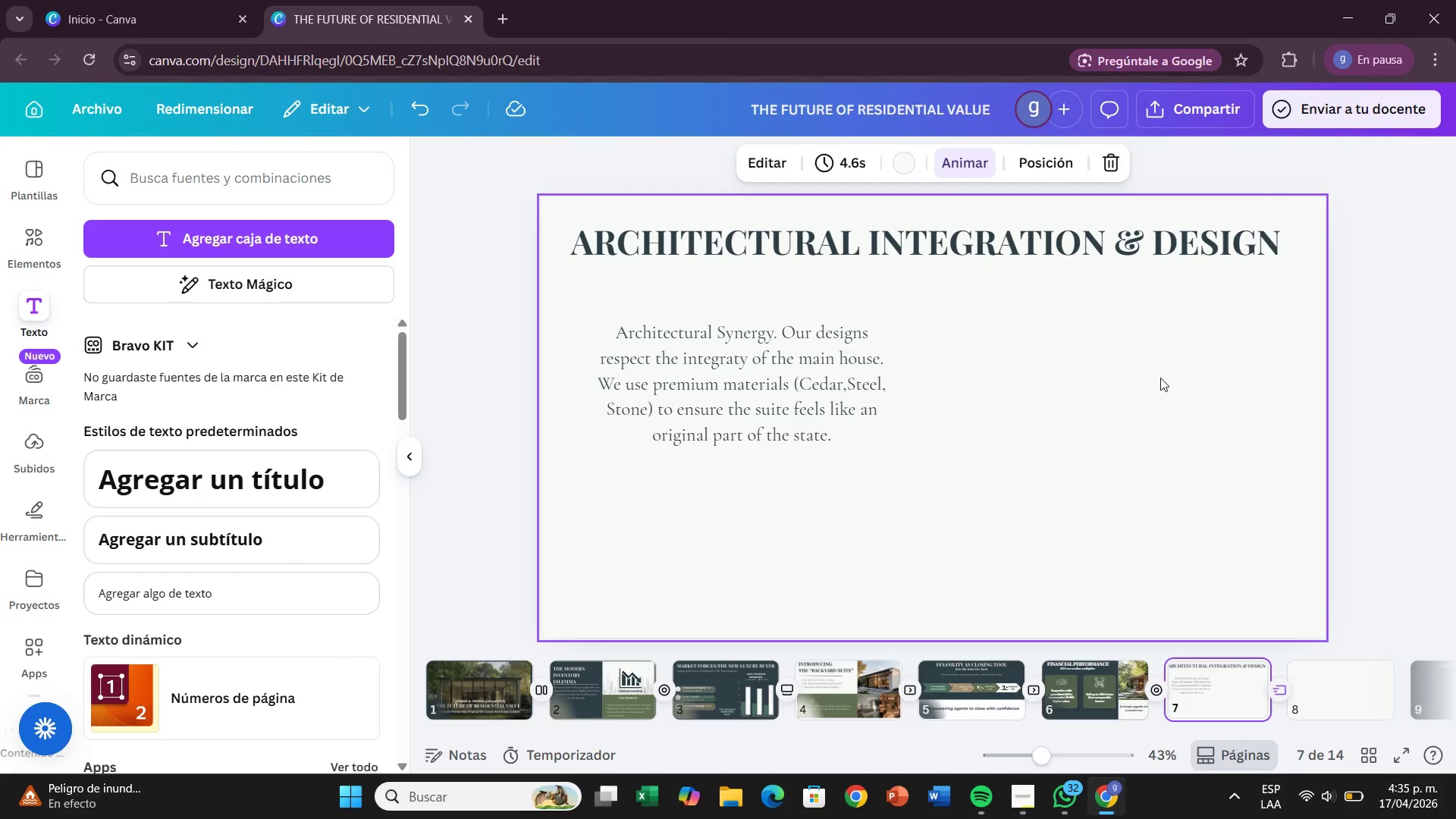 
left_click_drag(start_coordinate=[1379, 690], to_coordinate=[1370, 690])
 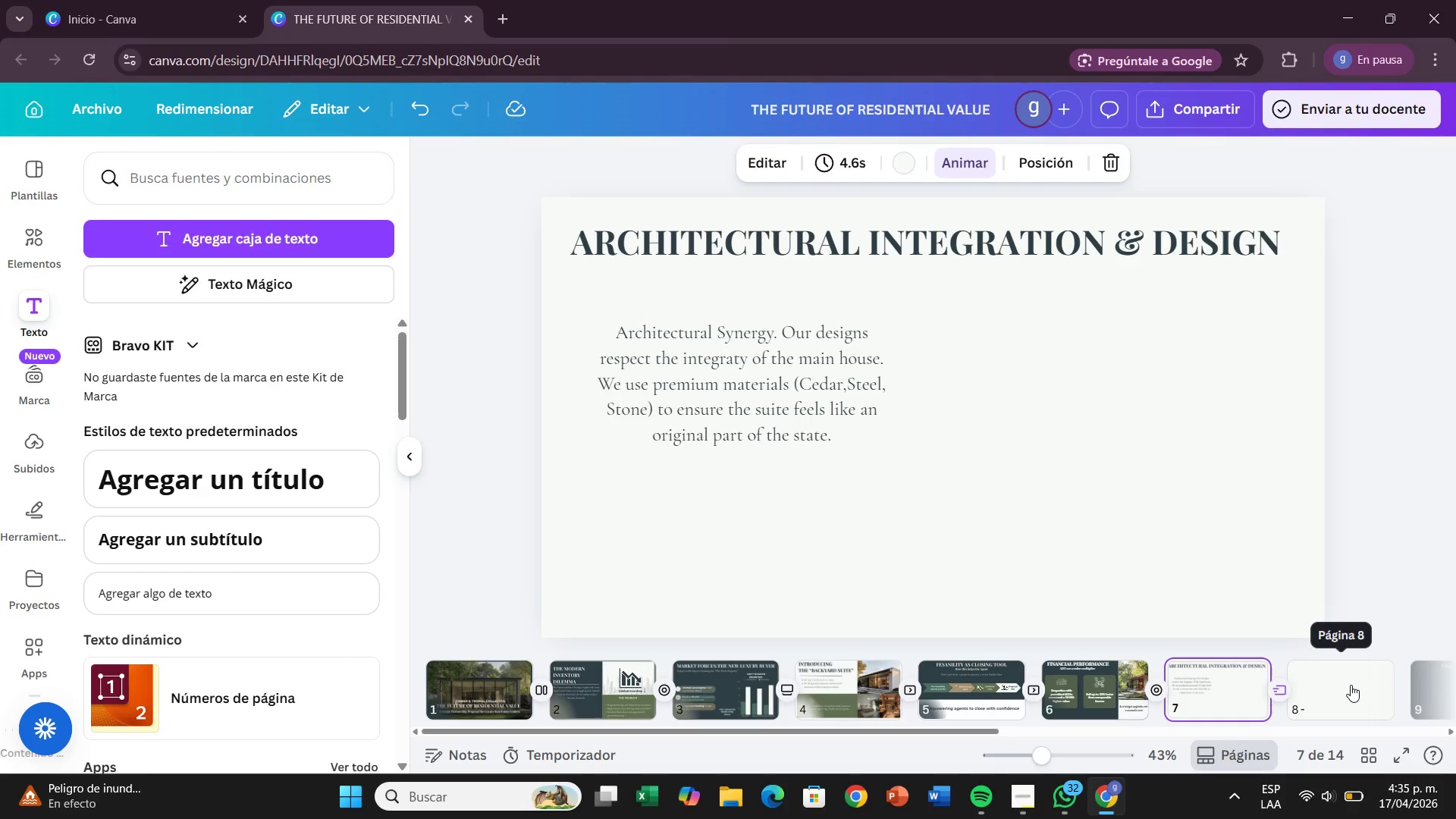 
left_click([1351, 685])
 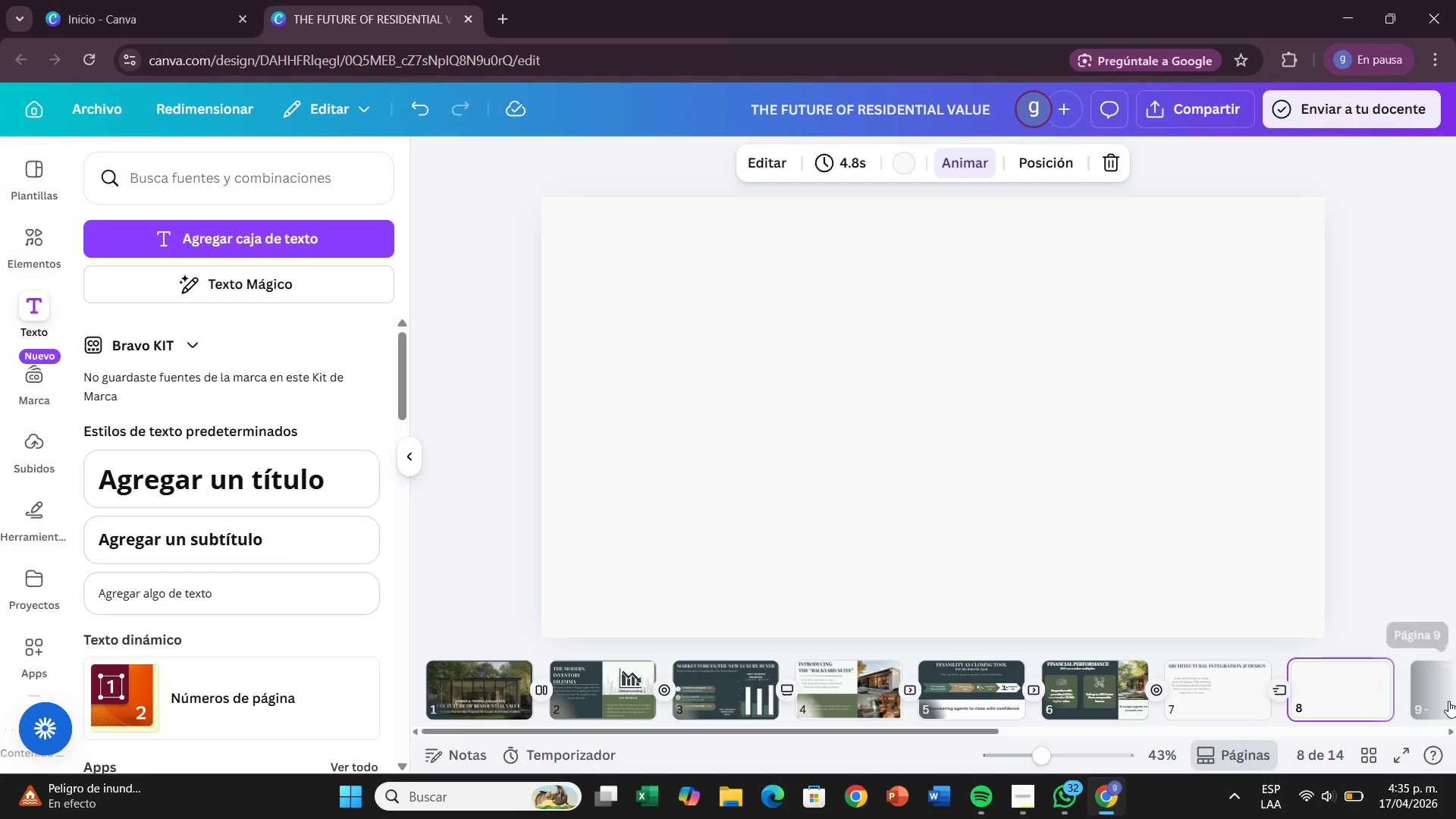 
left_click([1438, 683])
 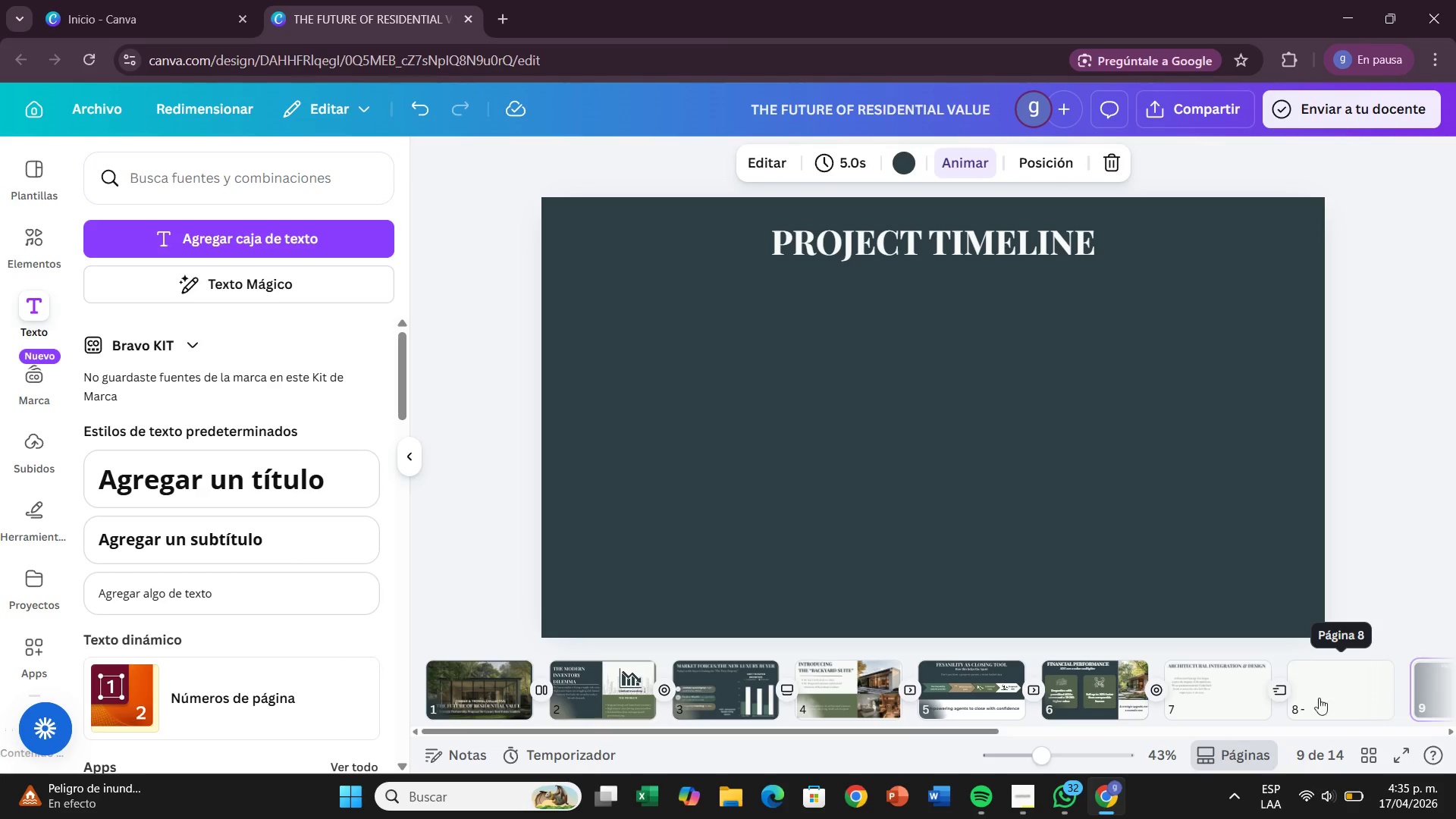 
left_click([1202, 676])
 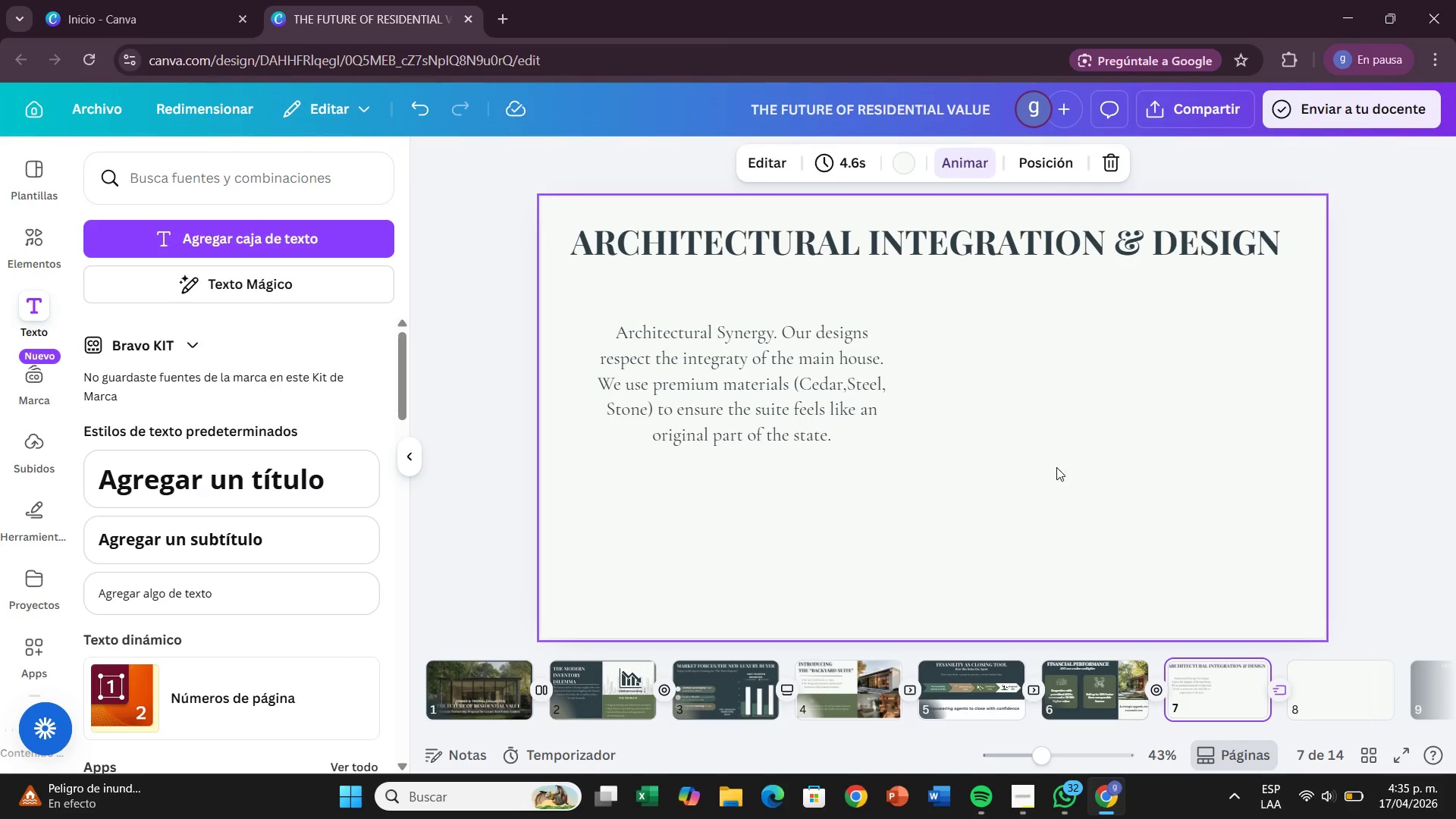 
left_click([455, 693])
 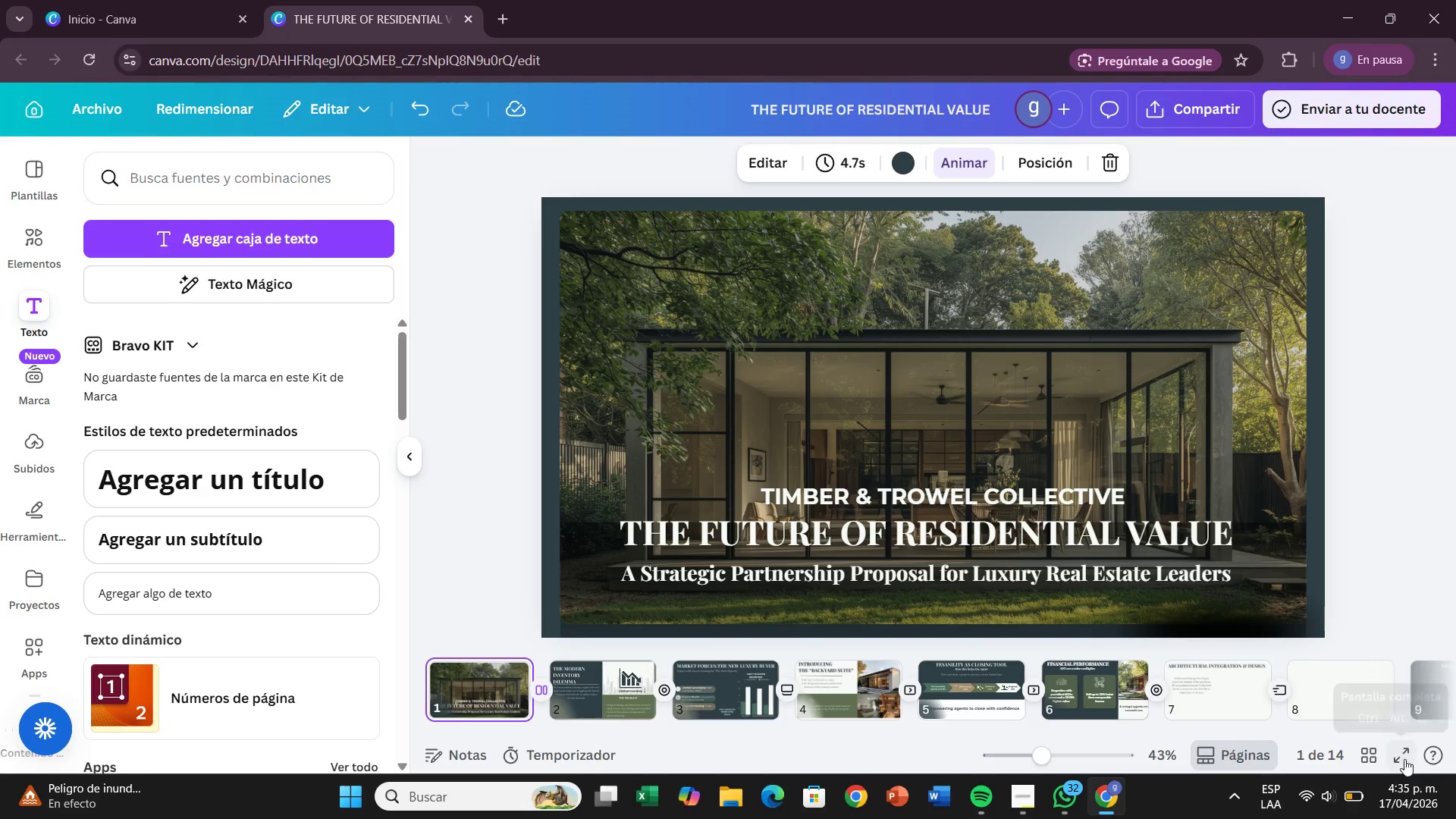 
left_click([1410, 755])
 